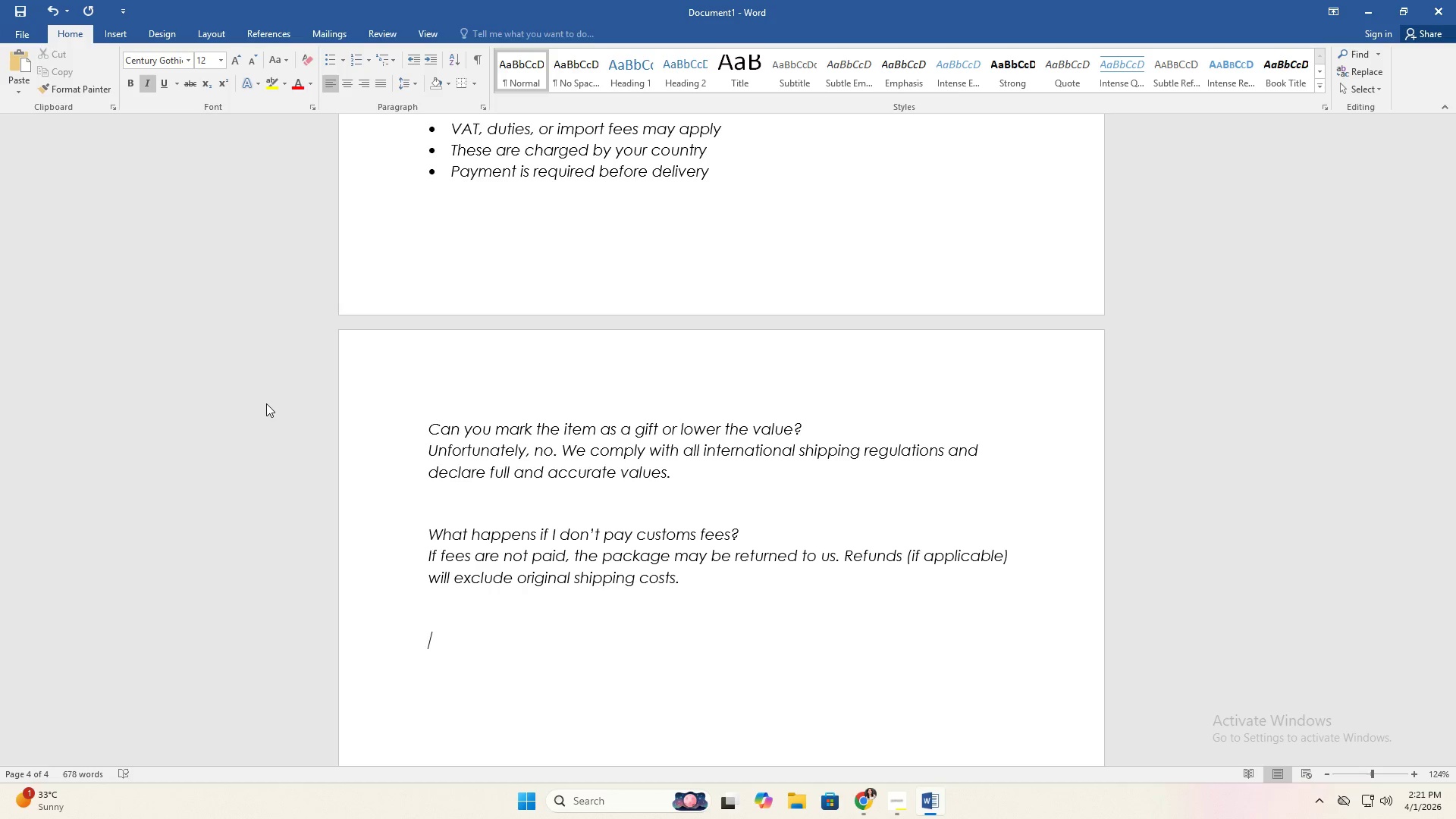 
wait(6.42)
 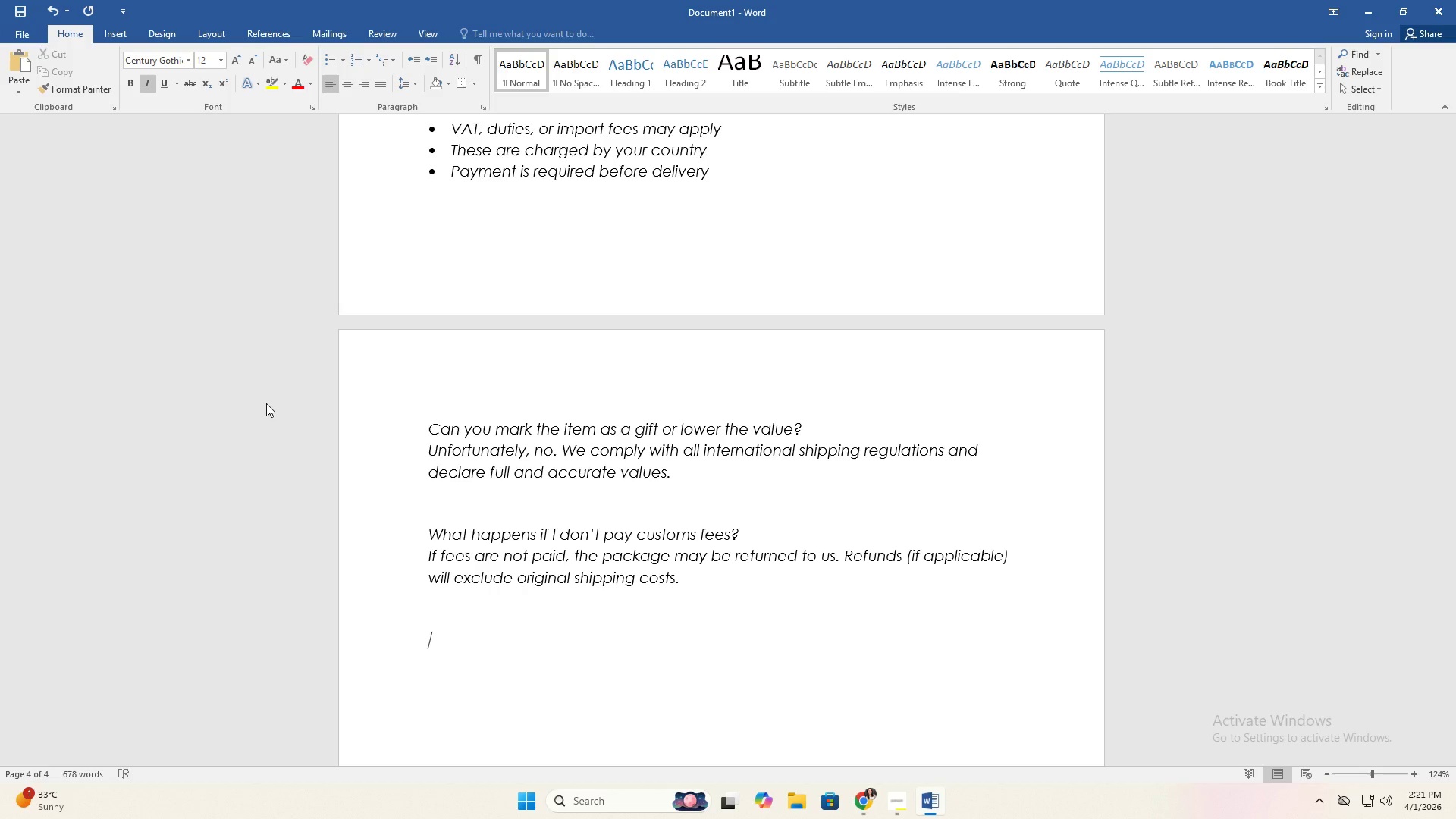 
type(Will i get tracking?)
 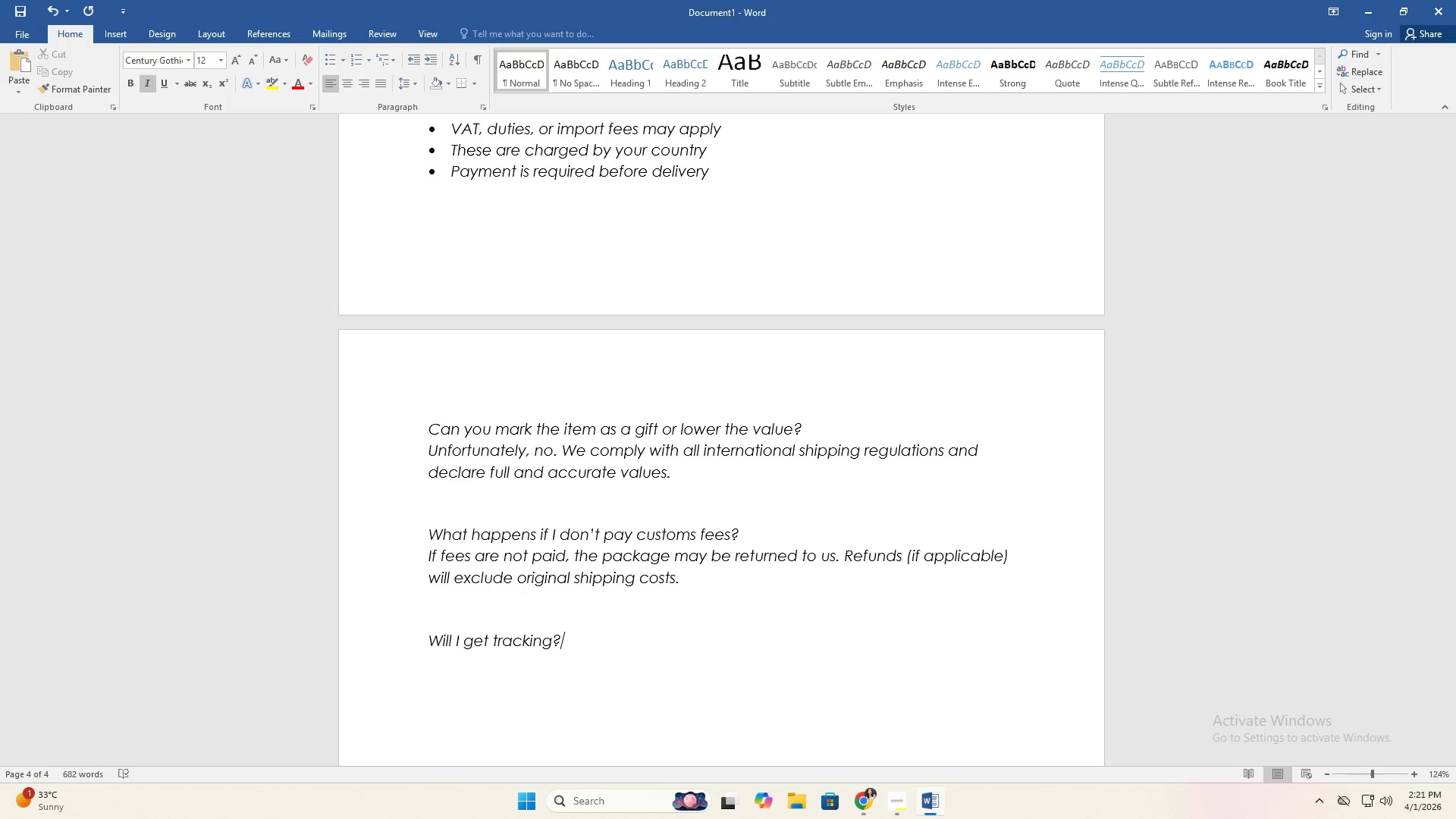 
key(Shift+Enter)
 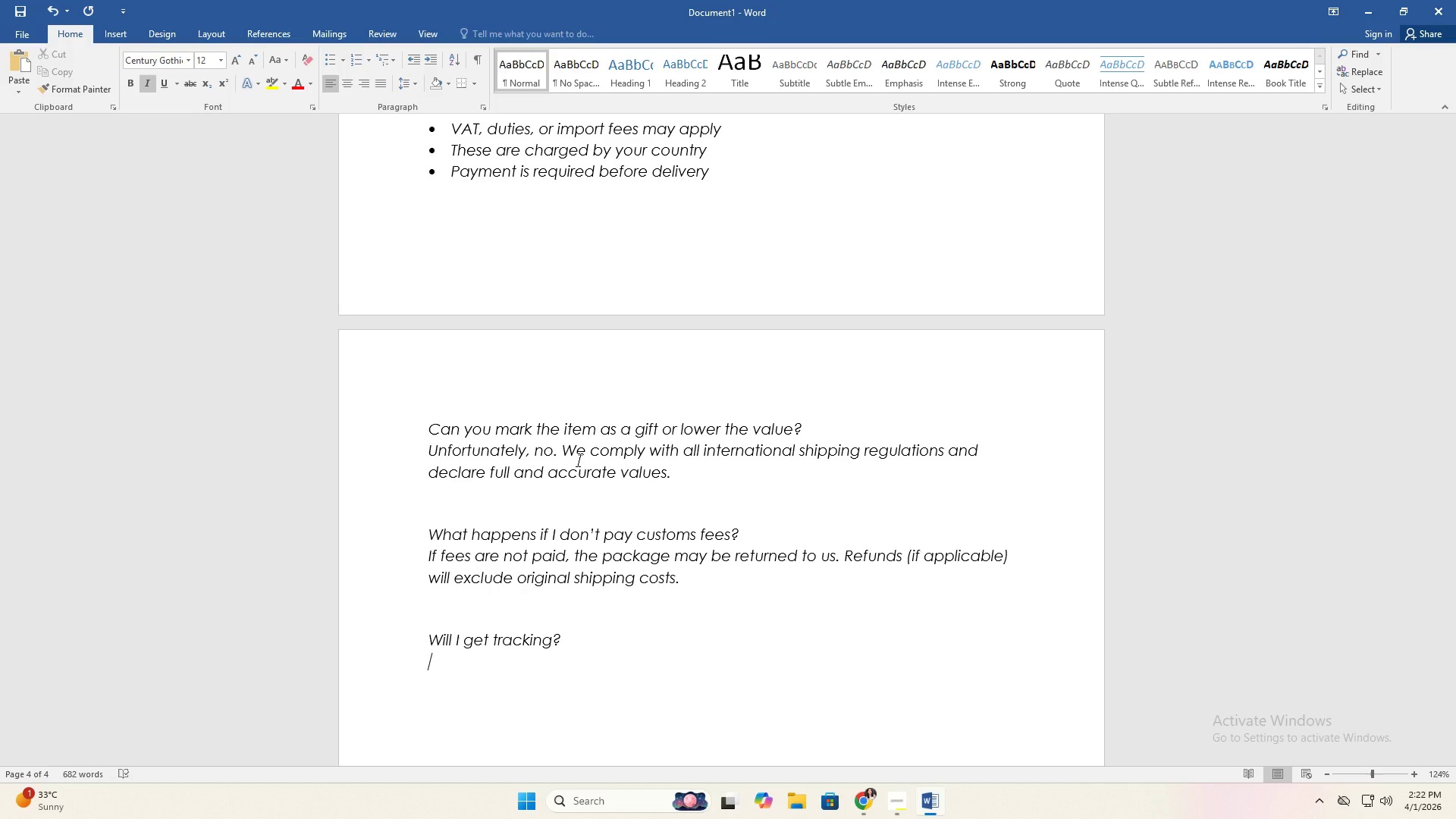 
wait(88.3)
 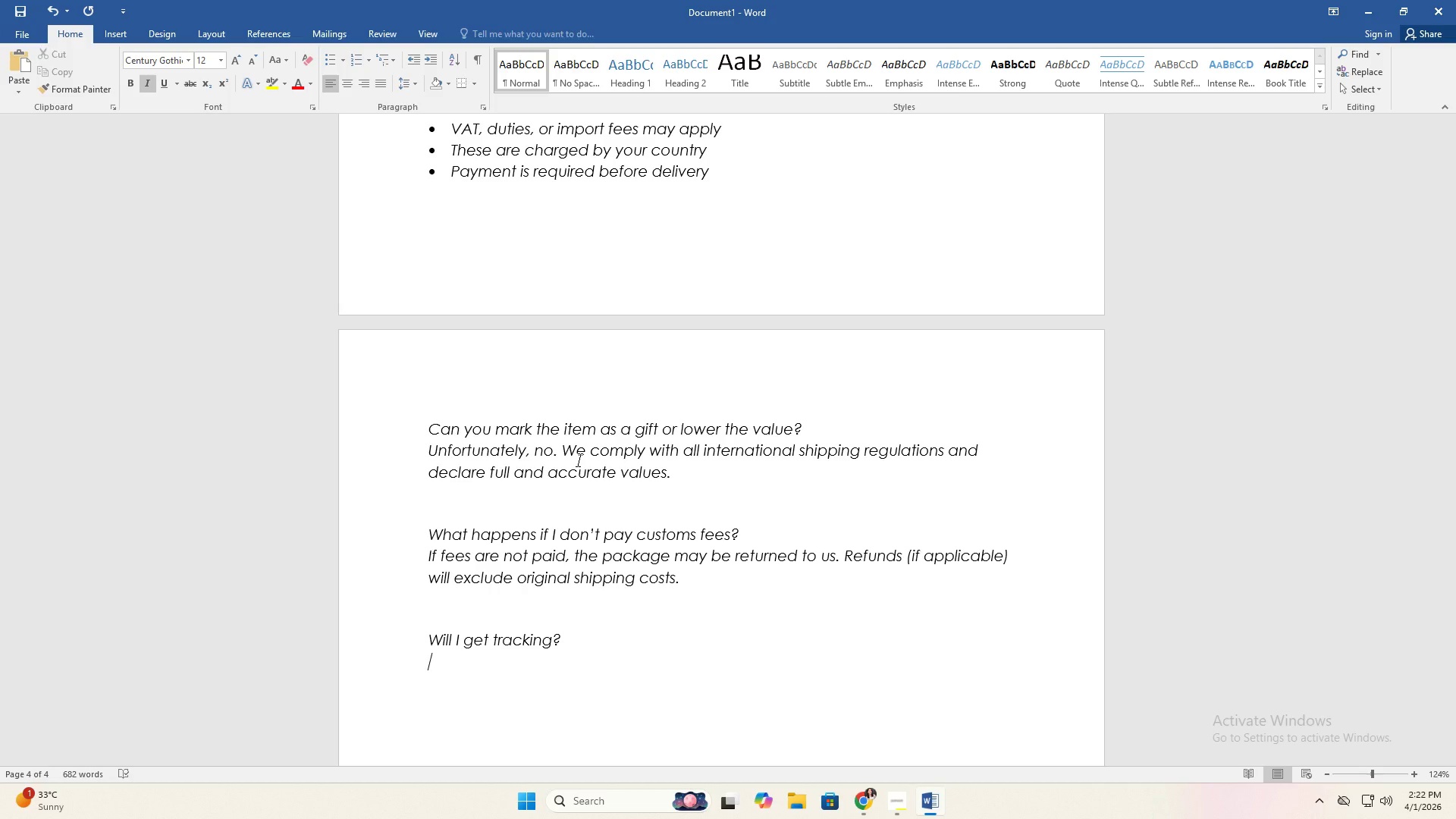 
type(Yes! All international orders include tranck)
key(Backspace)
key(Backspace)
key(Backspace)
type(ci)
key(Backspace)
type(king. For heavire)
key(Backspace)
key(Backspace)
type(er)
 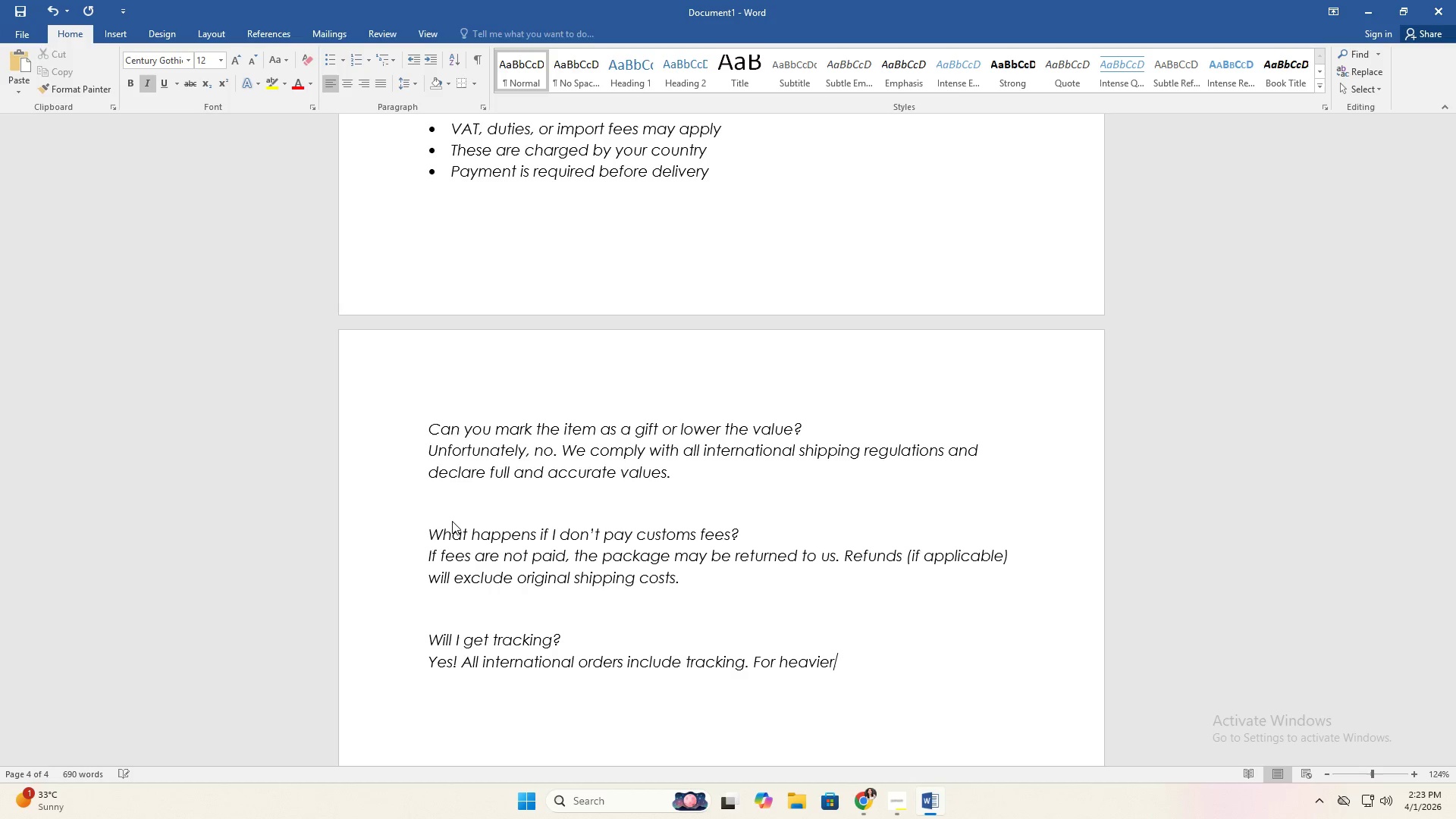 
wait(40.72)
 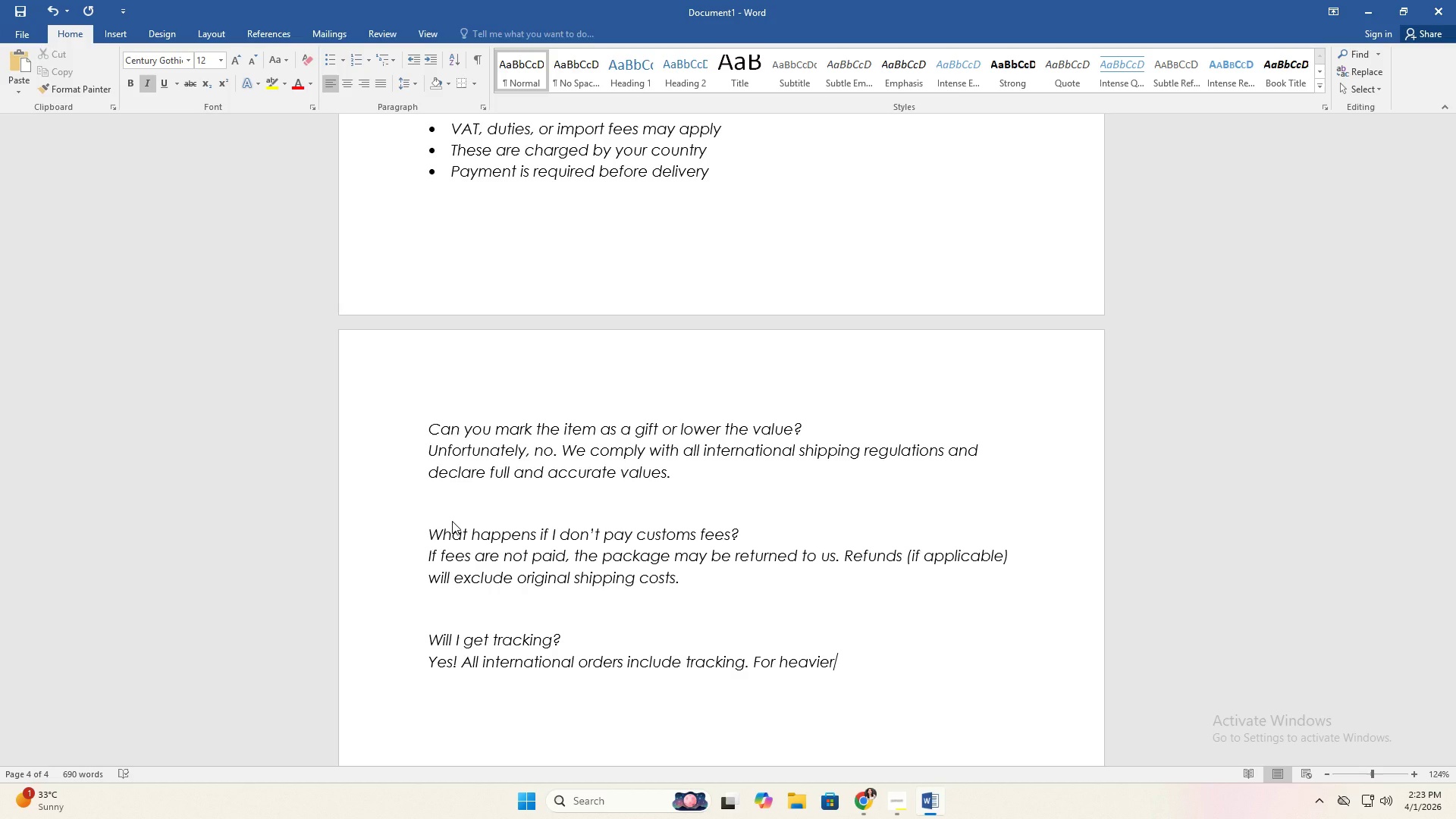 
type( items, tracking is detailed and up)
 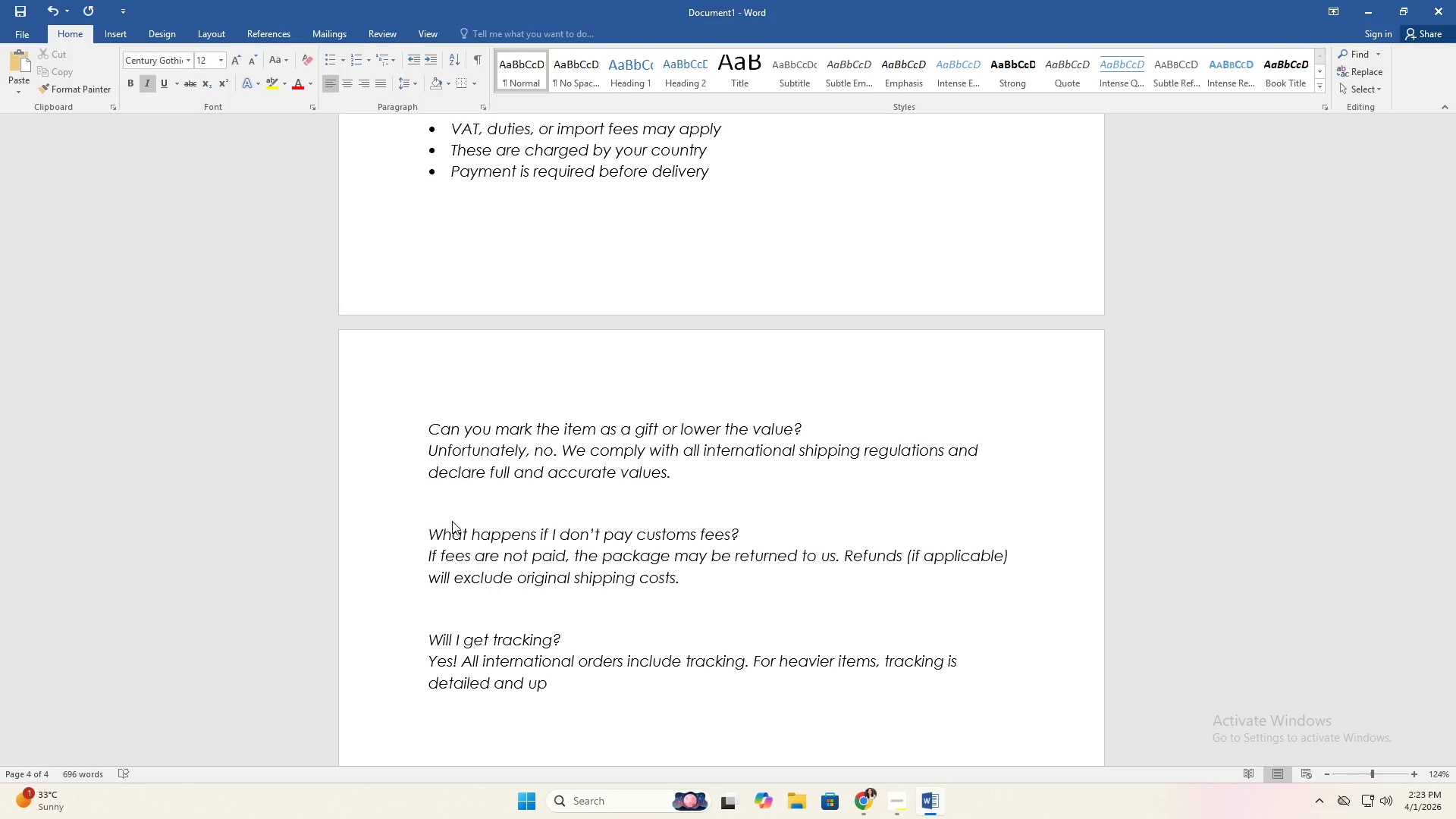 
type(dated frequently. )
 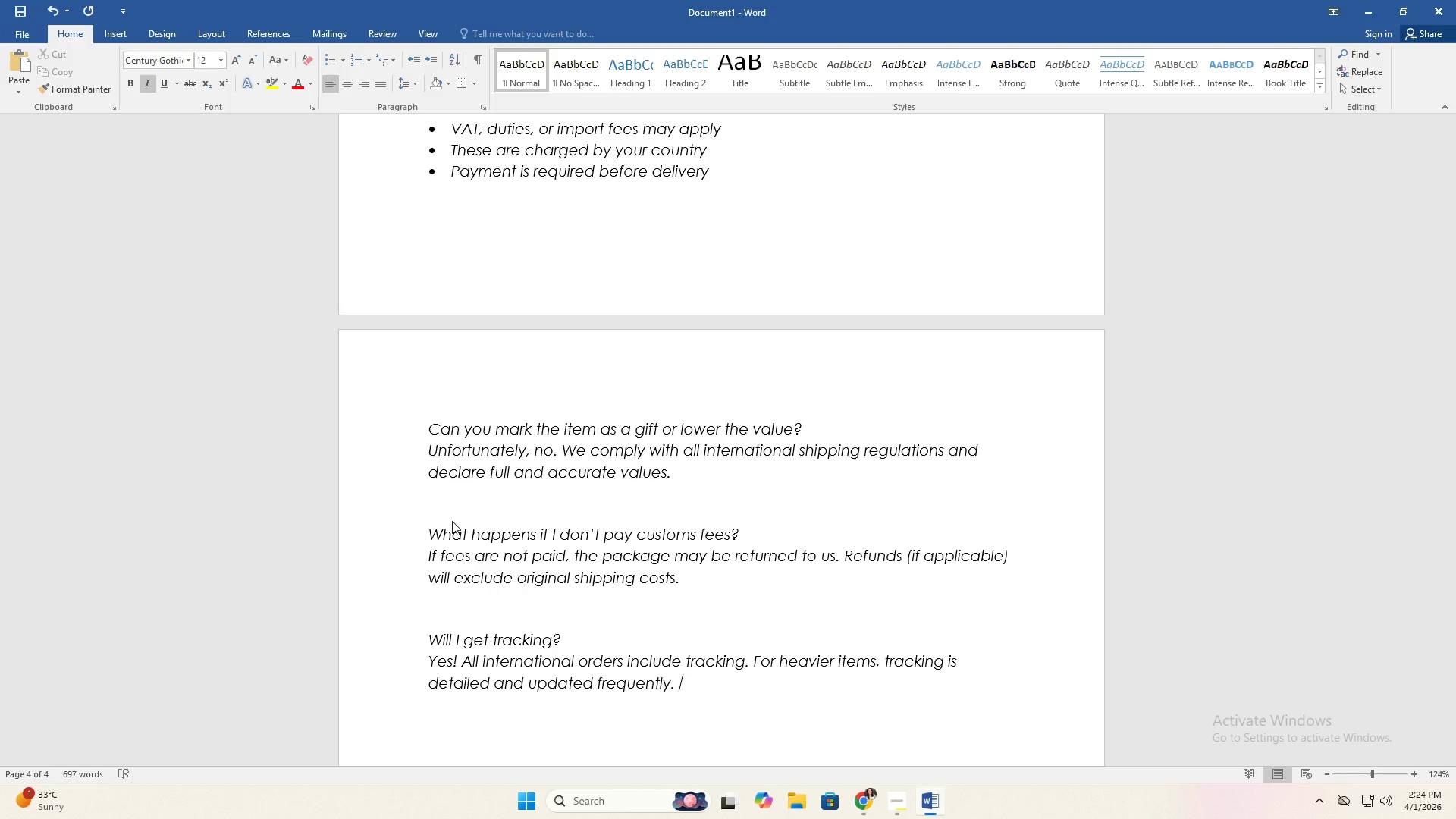 
key(Enter)
 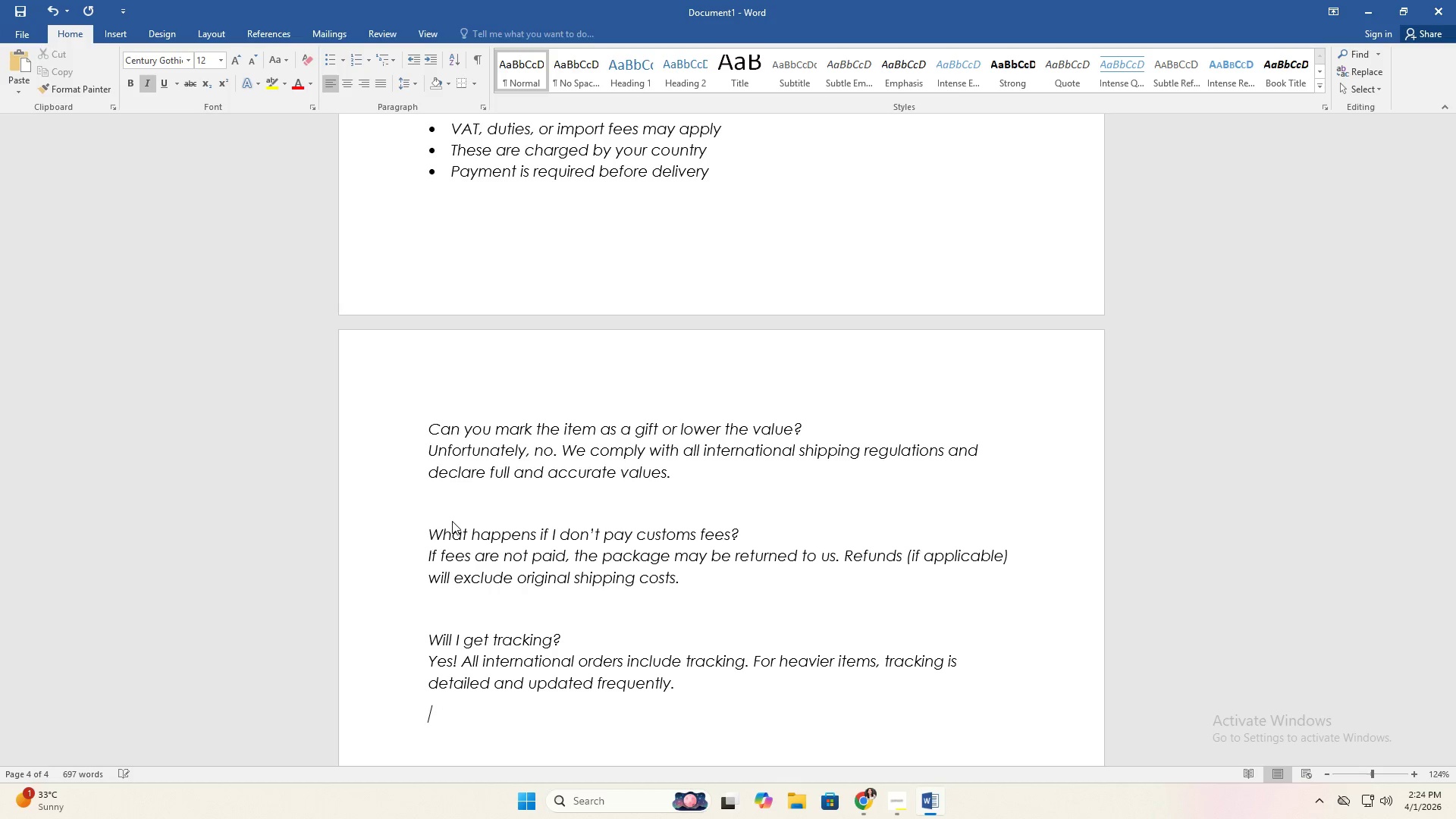 
key(Enter)
 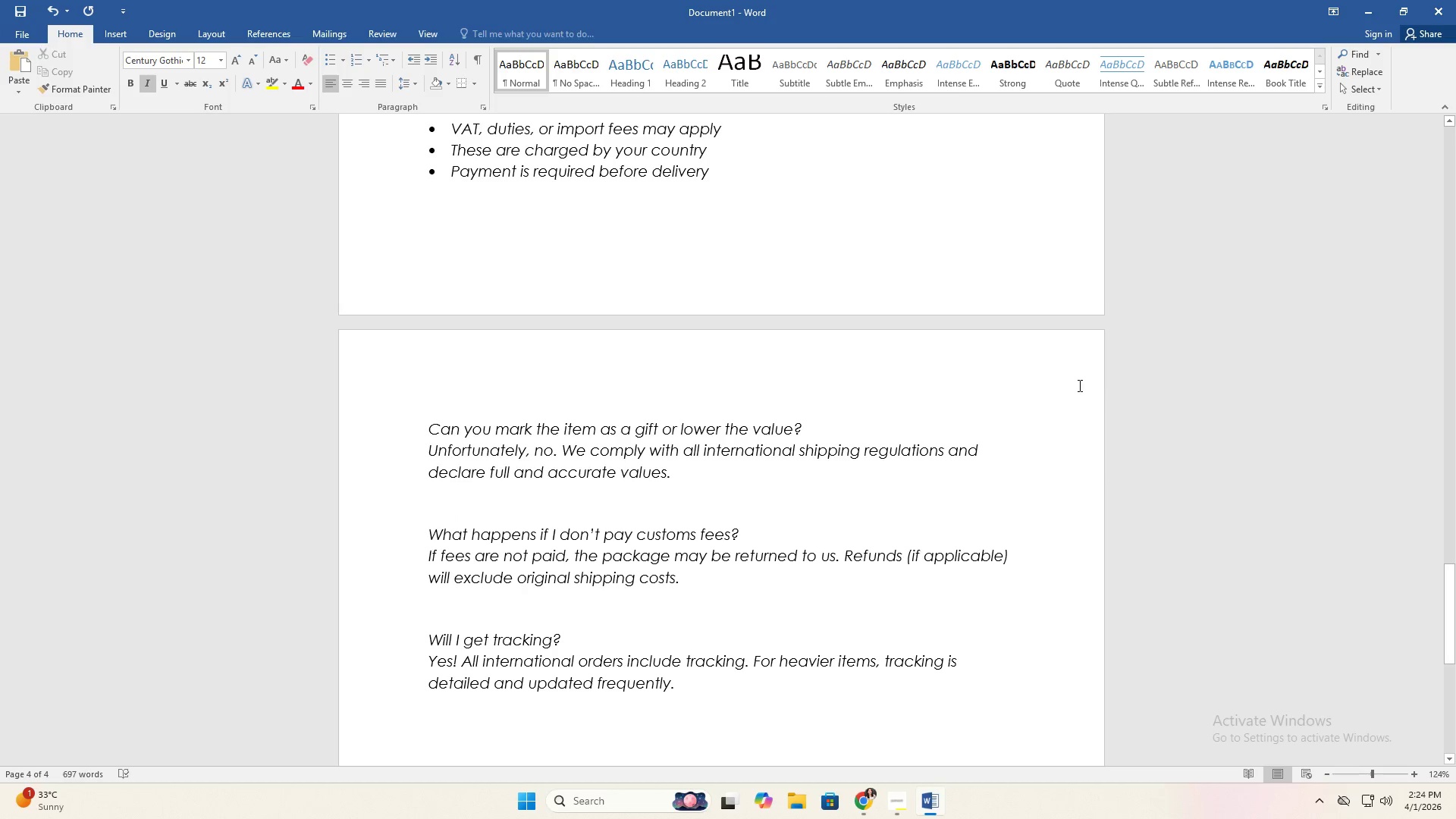 
type(Dis)
key(Backspace)
key(Backspace)
type(SI)
key(Backspace)
key(Backspace)
type(ISPAR)
key(Backspace)
type(TCH NOTE TEMPLAYE)
key(Backspace)
key(Backspace)
type(TE (SEND )
key(Backspace)
key(Backspace)
key(Backspace)
key(Backspace)
type(end after)
key(Backspace)
key(Backspace)
key(Backspace)
key(Backspace)
type(After)
key(Backspace)
key(Backspace)
key(Backspace)
key(Backspace)
key(Backspace)
key(Backspace)
type(After shi)
key(Backspace)
key(Backspace)
key(Backspace)
type(SHip)
key(Backspace)
key(Backspace)
key(Backspace)
type(hipping )
key(Backspace)
type(_)
key(Backspace)
type())
 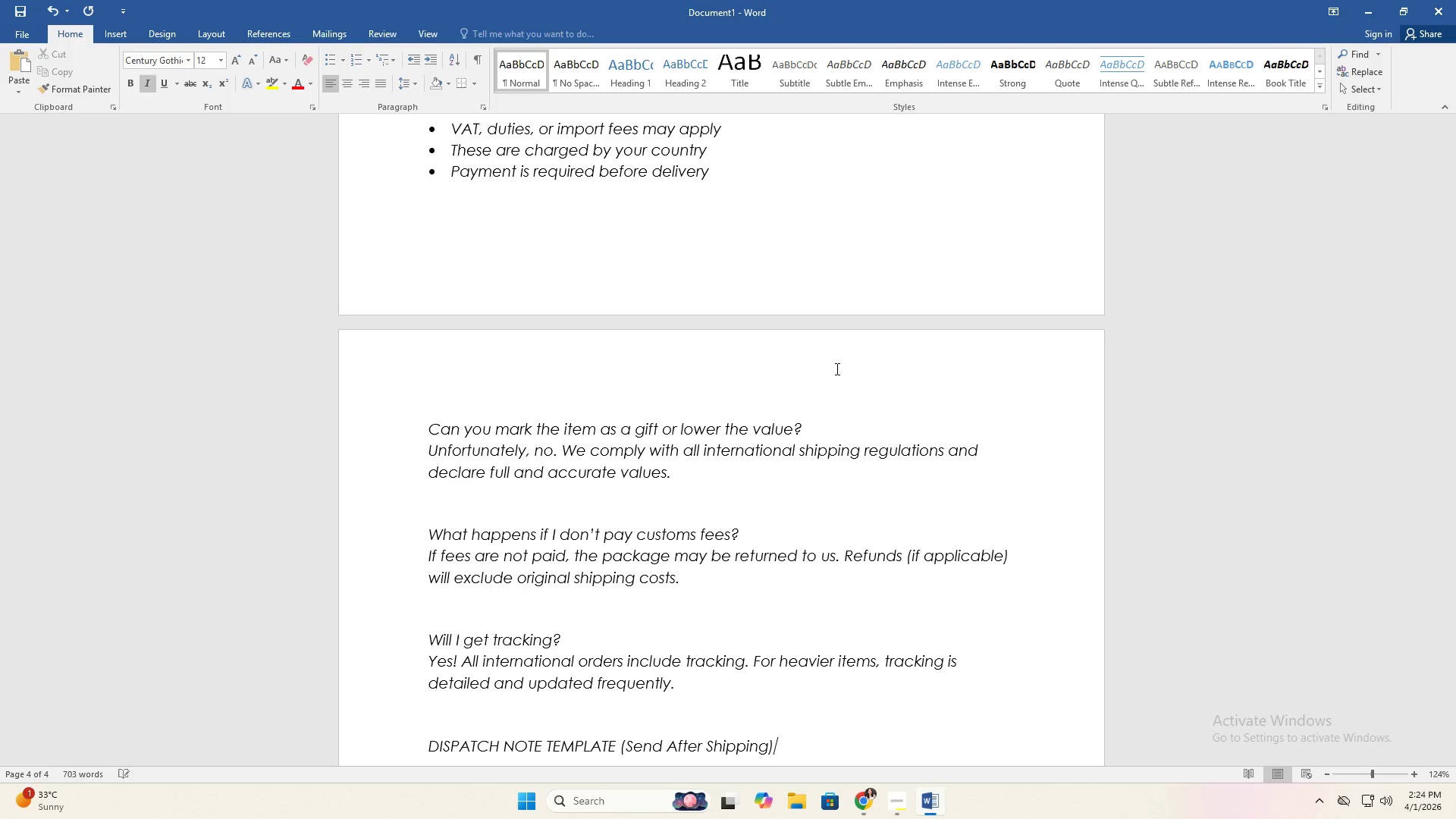 
scroll: coordinate [1251, 253], scroll_direction: down, amount: 5.0
 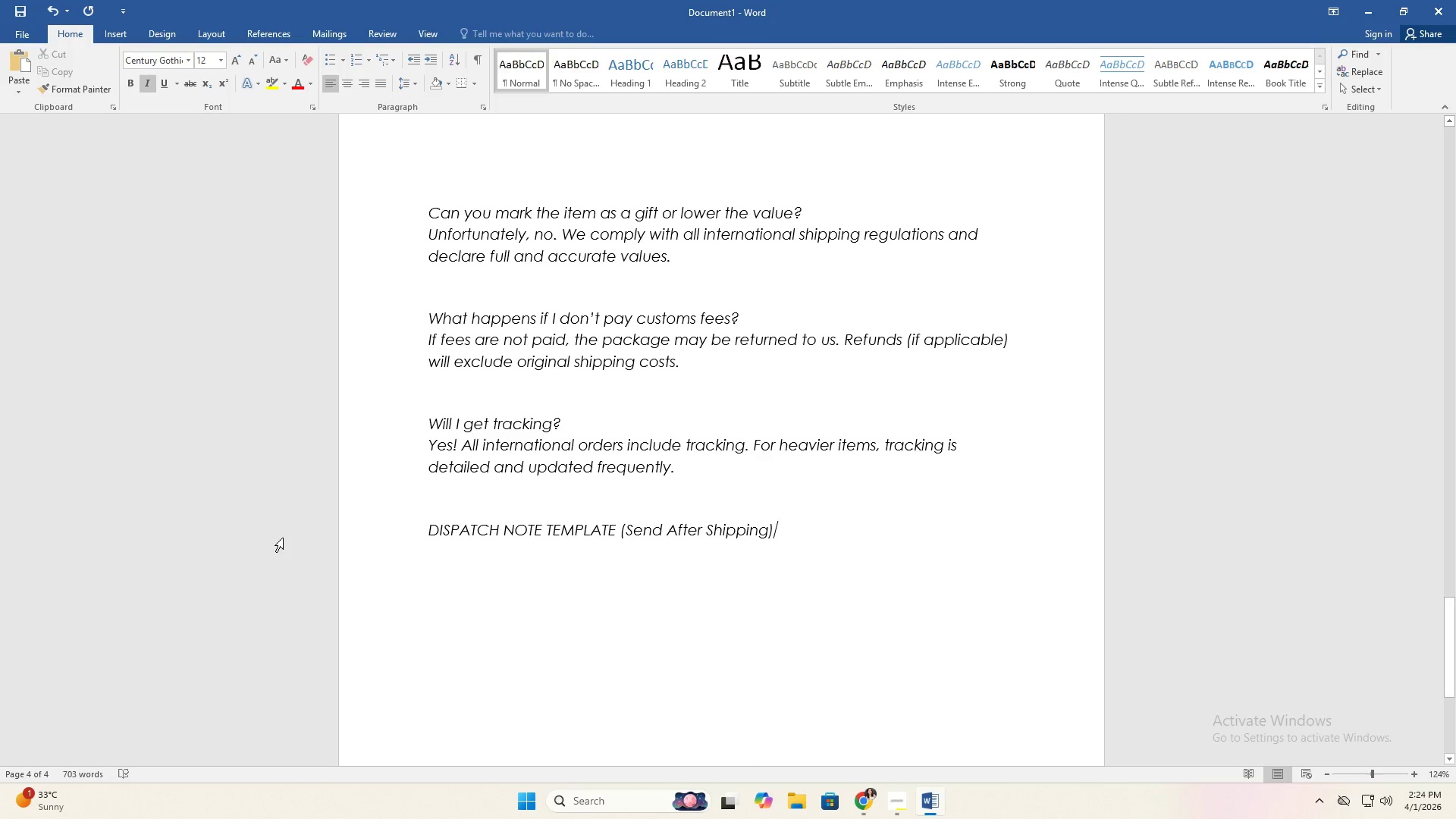 
left_click_drag(start_coordinate=[422, 529], to_coordinate=[816, 563])
 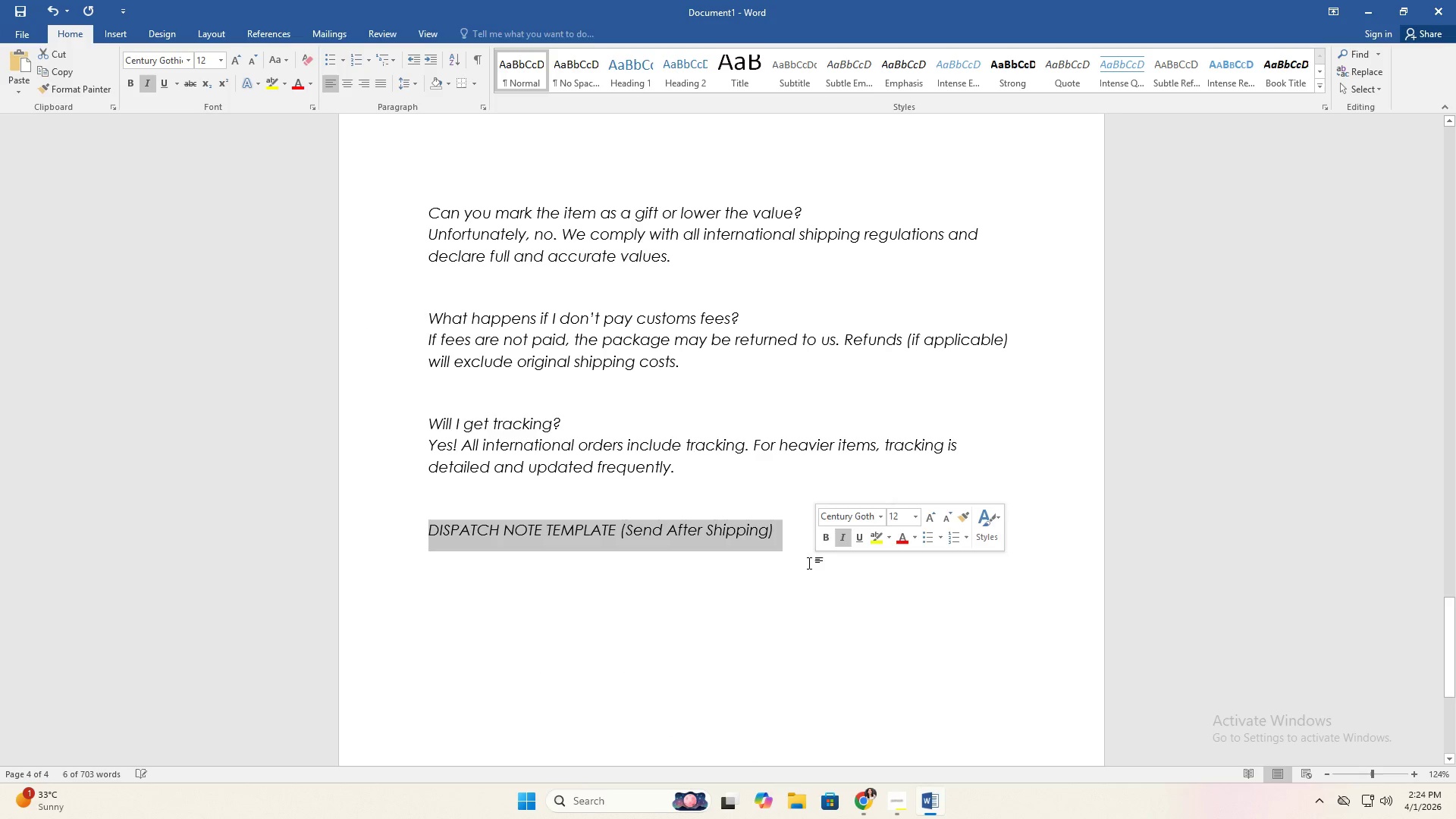 
key(Control+B)
 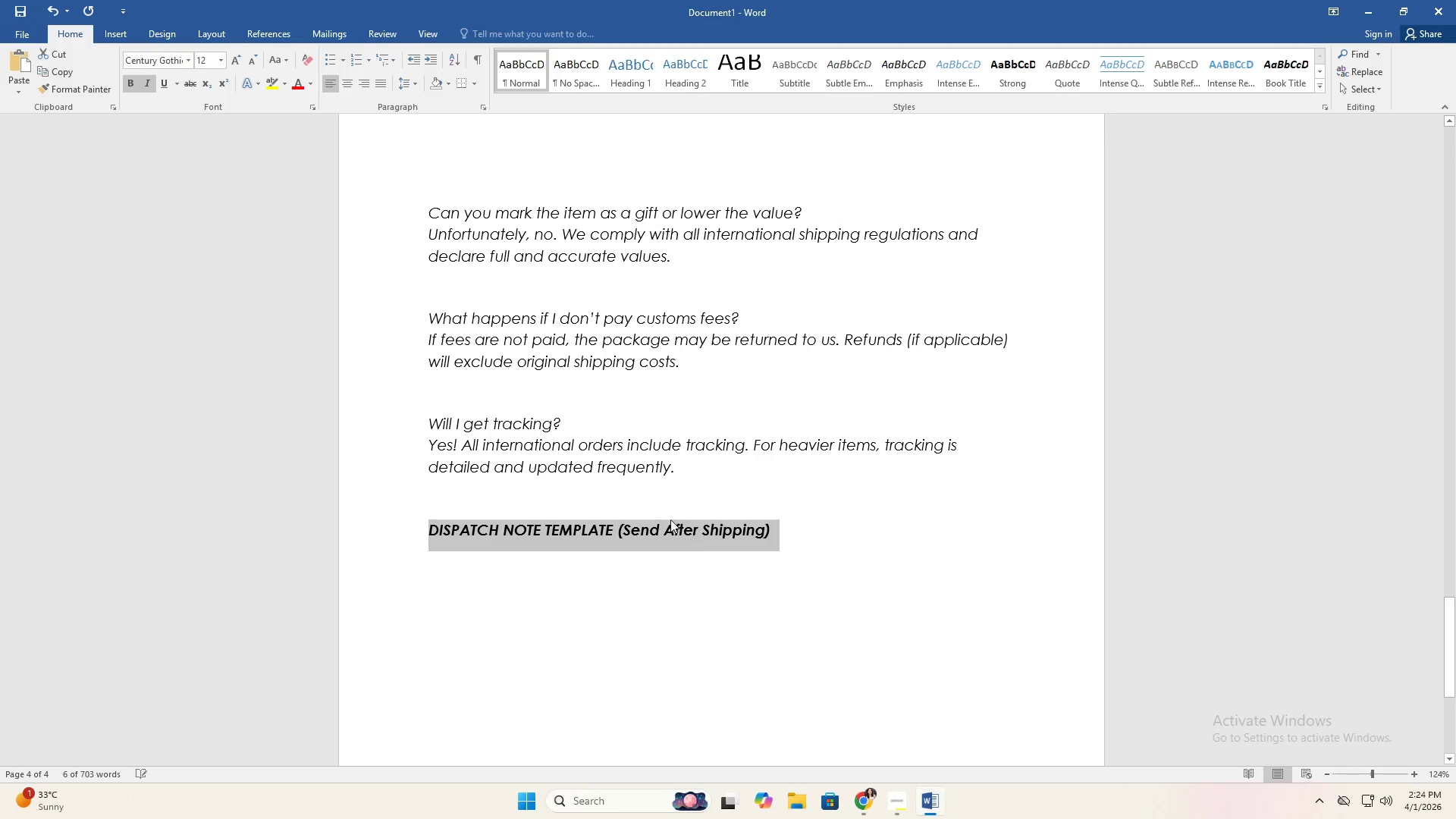 
left_click([639, 464])
 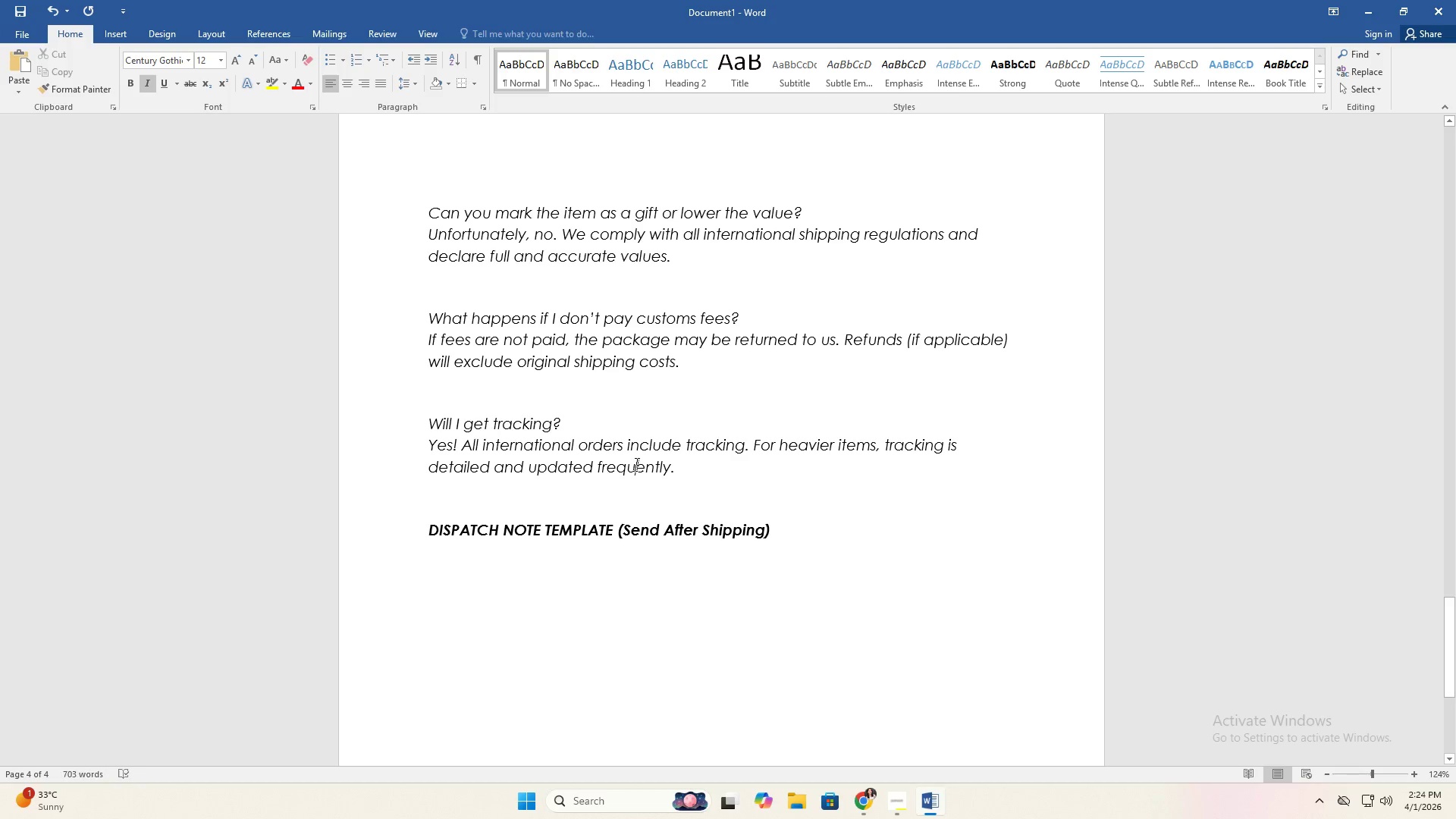 
scroll: coordinate [635, 465], scroll_direction: up, amount: 22.0
 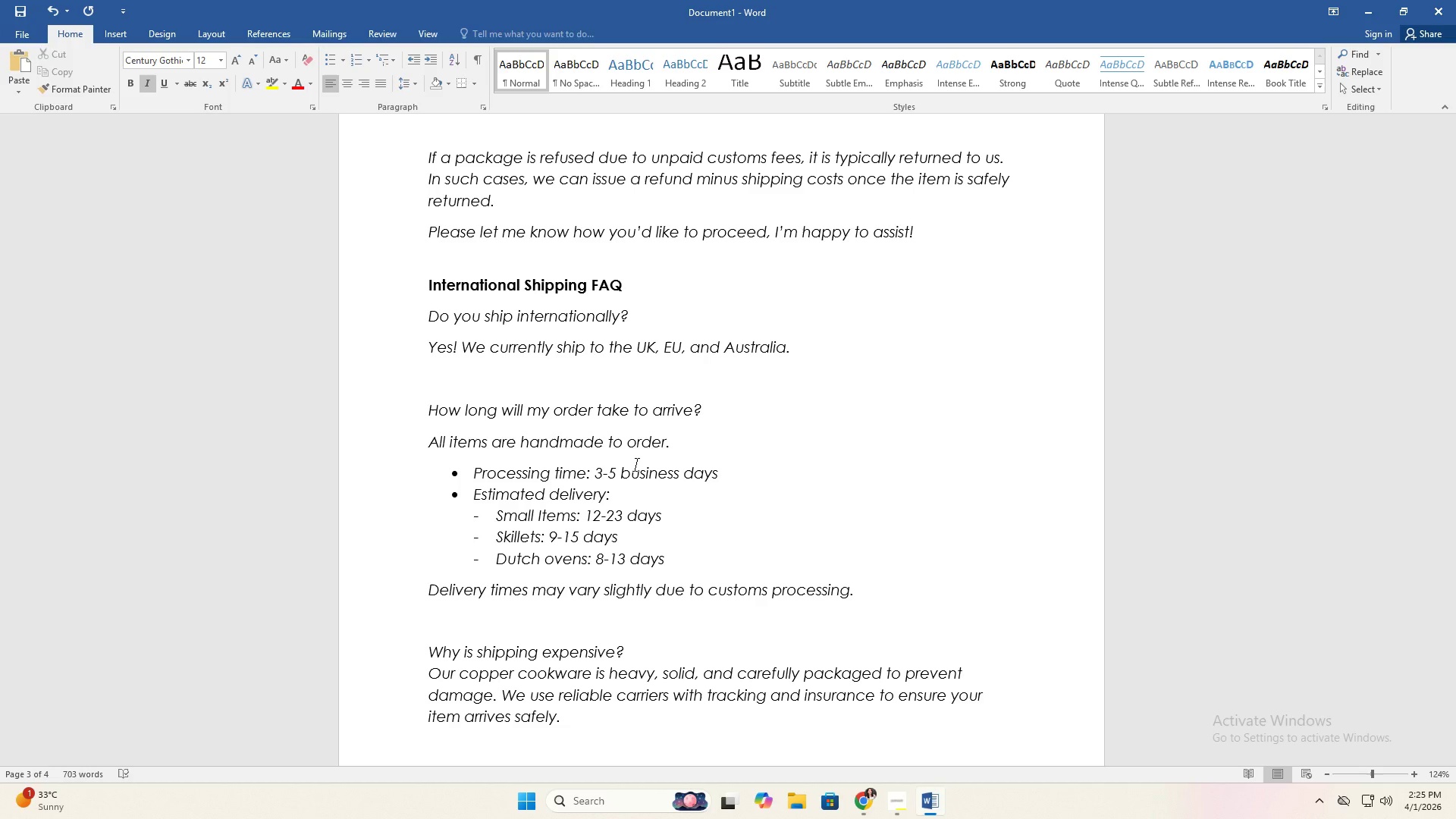 
wait(42.83)
 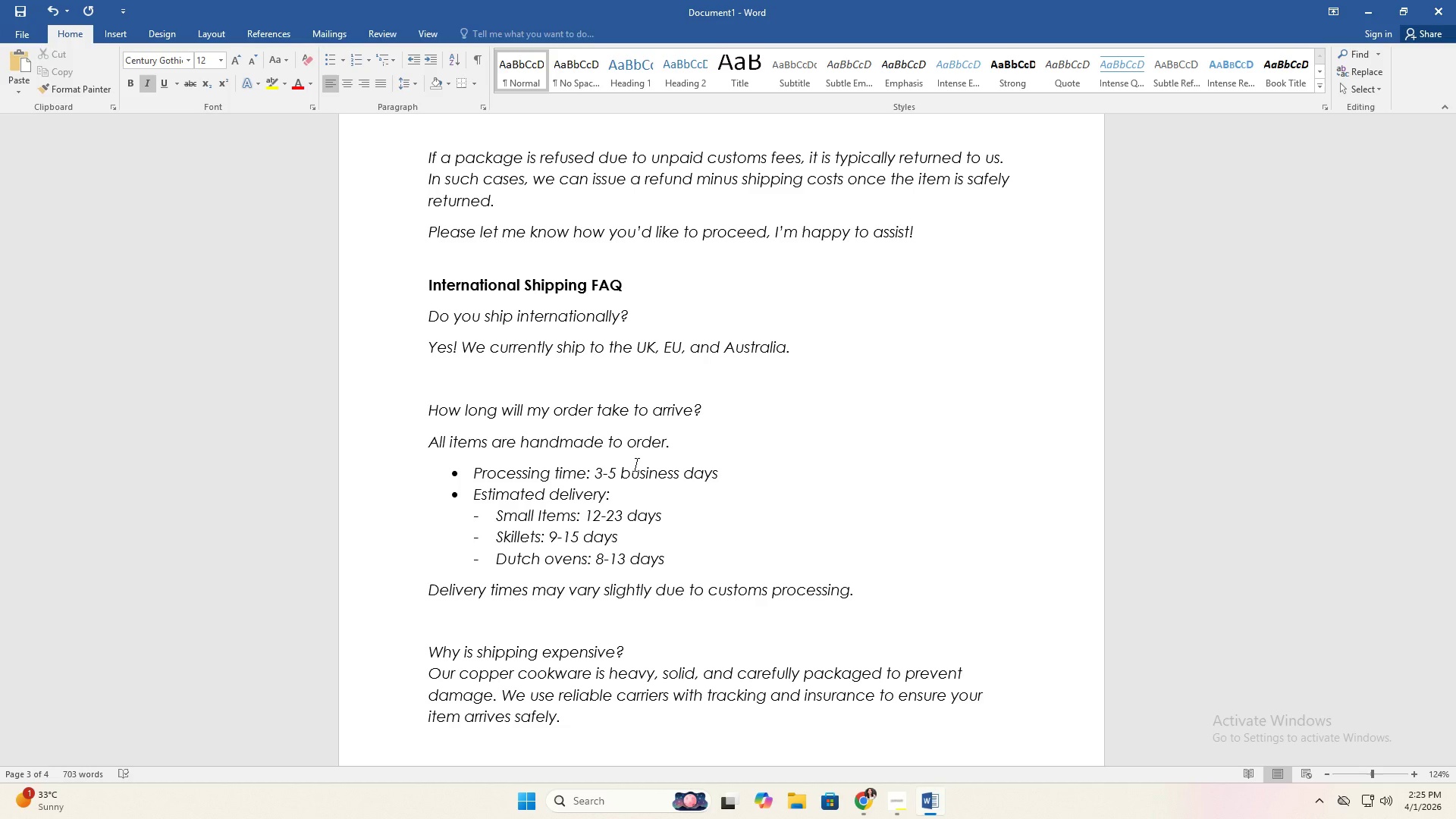 
left_click([654, 496])
 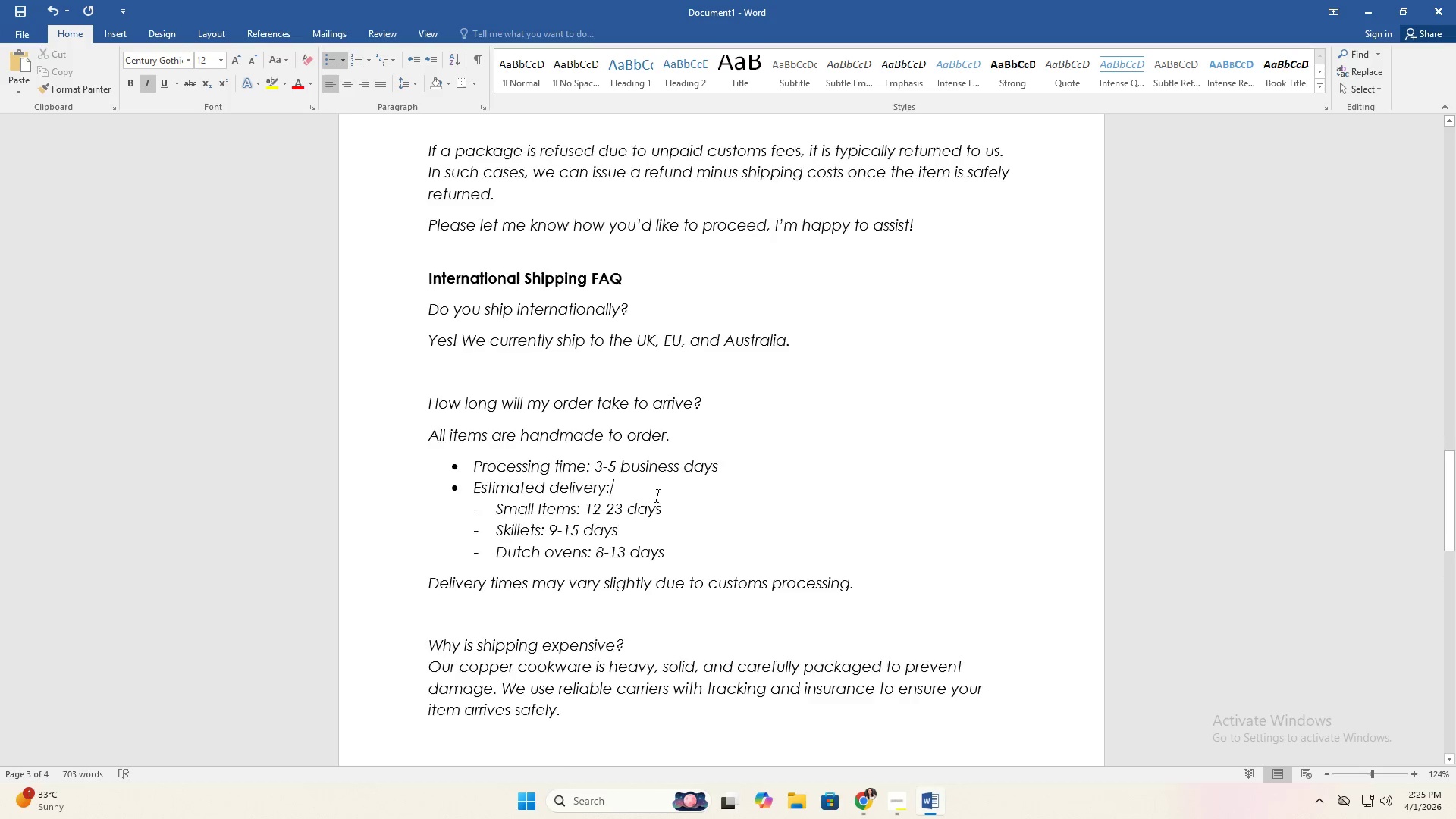 
scroll: coordinate [652, 497], scroll_direction: down, amount: 24.0
 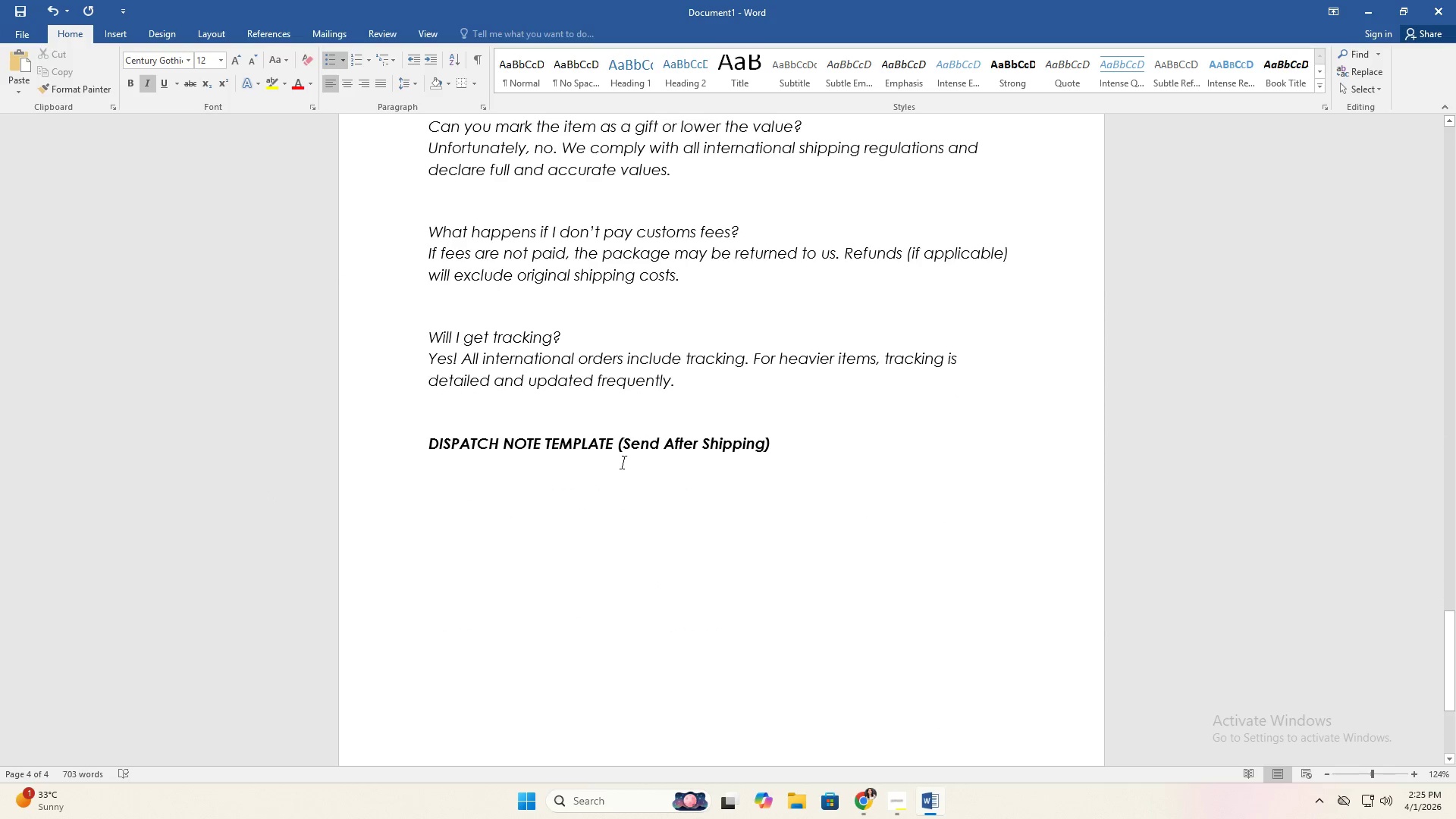 
left_click([880, 469])
 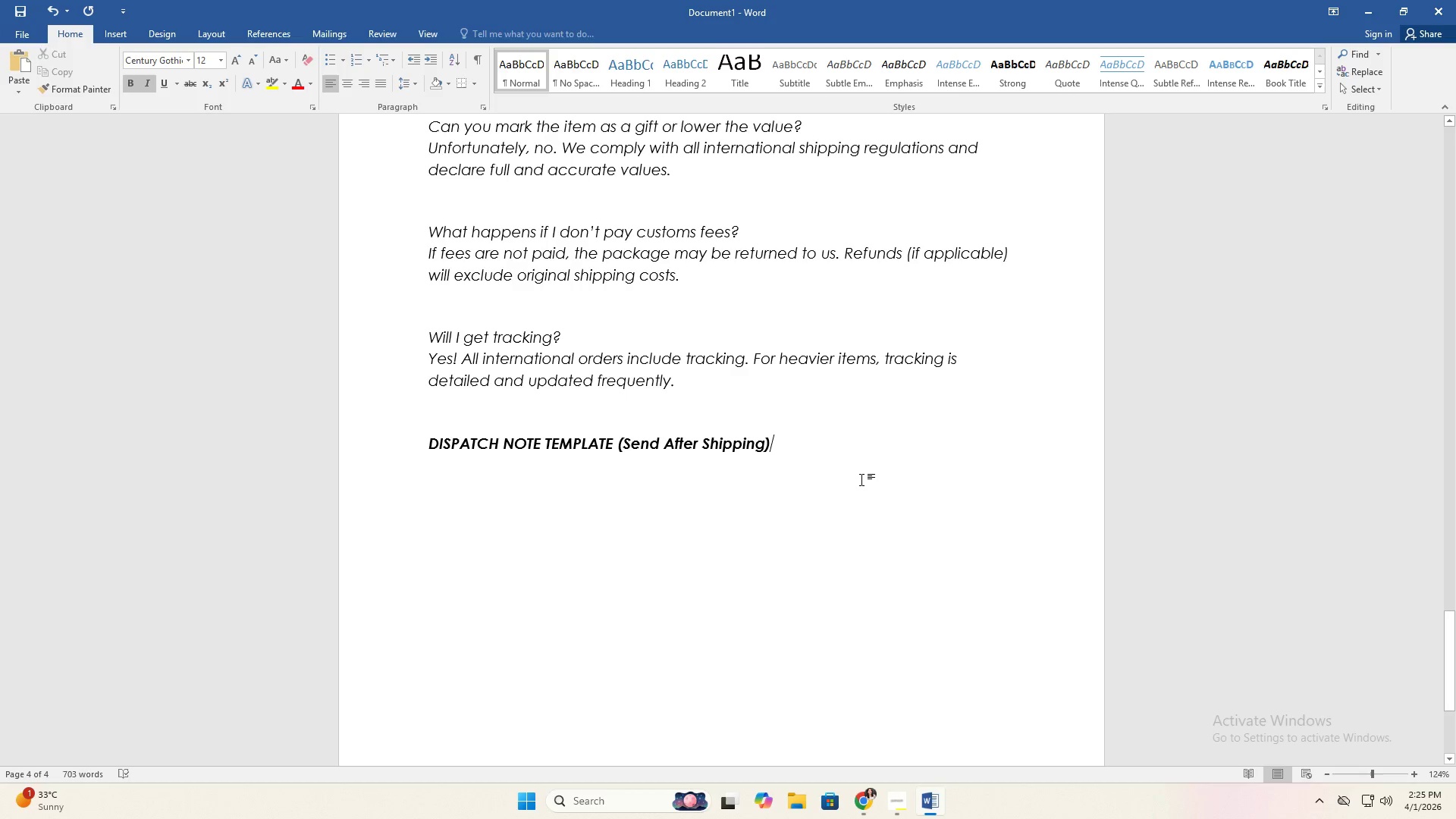 
key(Enter)
 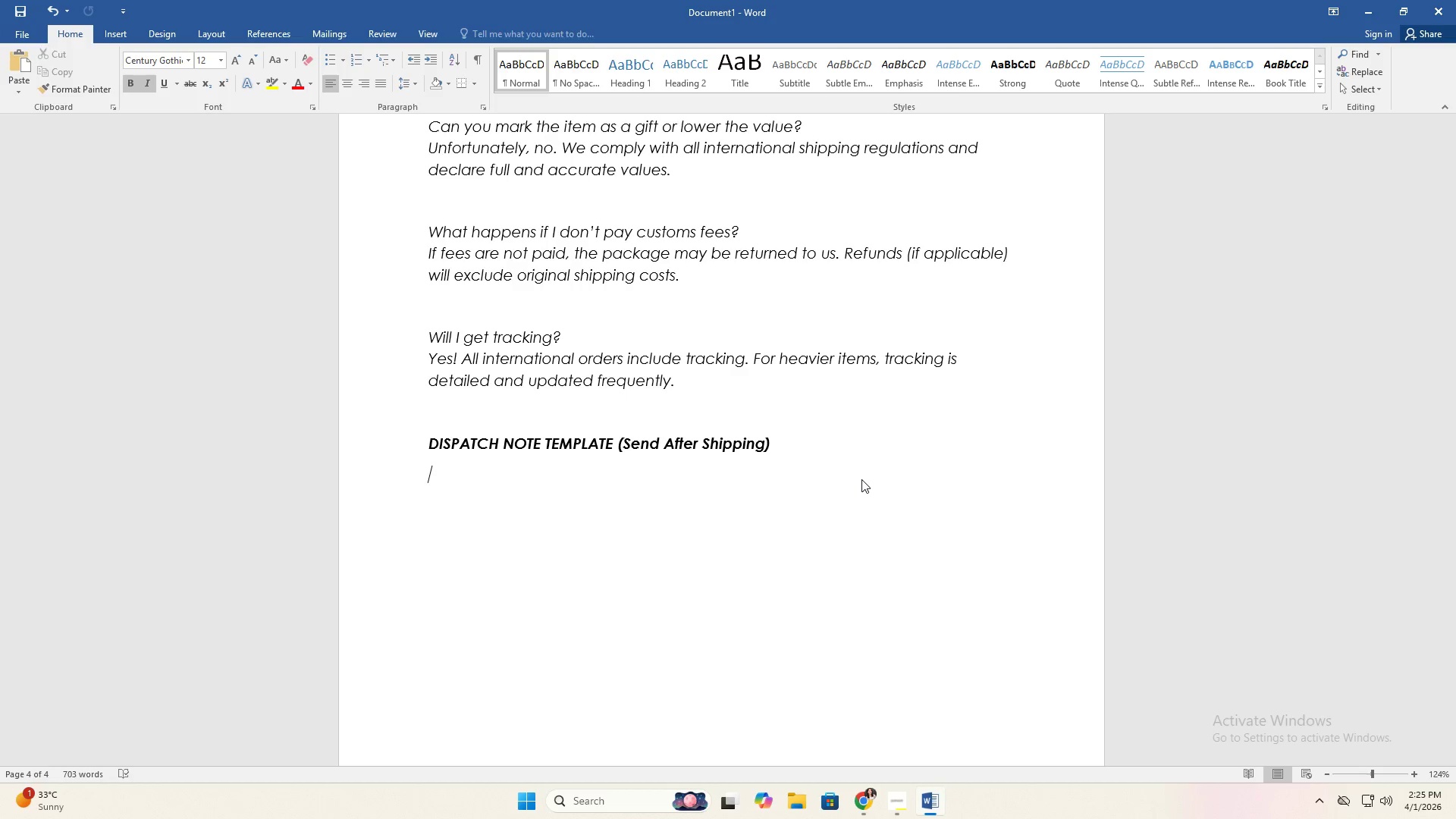 
wait(17.25)
 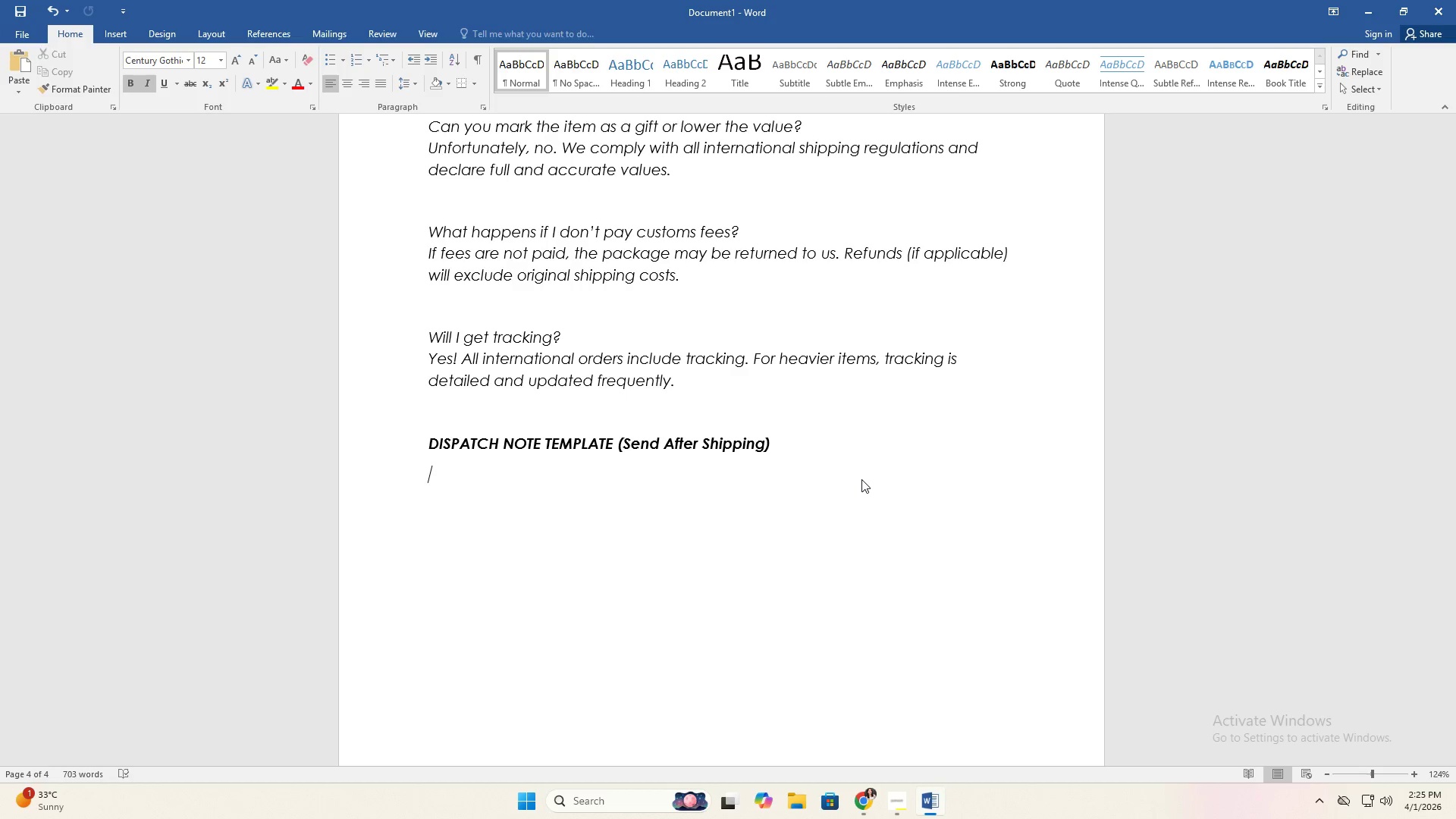 
left_click_drag(start_coordinate=[857, 447], to_coordinate=[427, 449])
 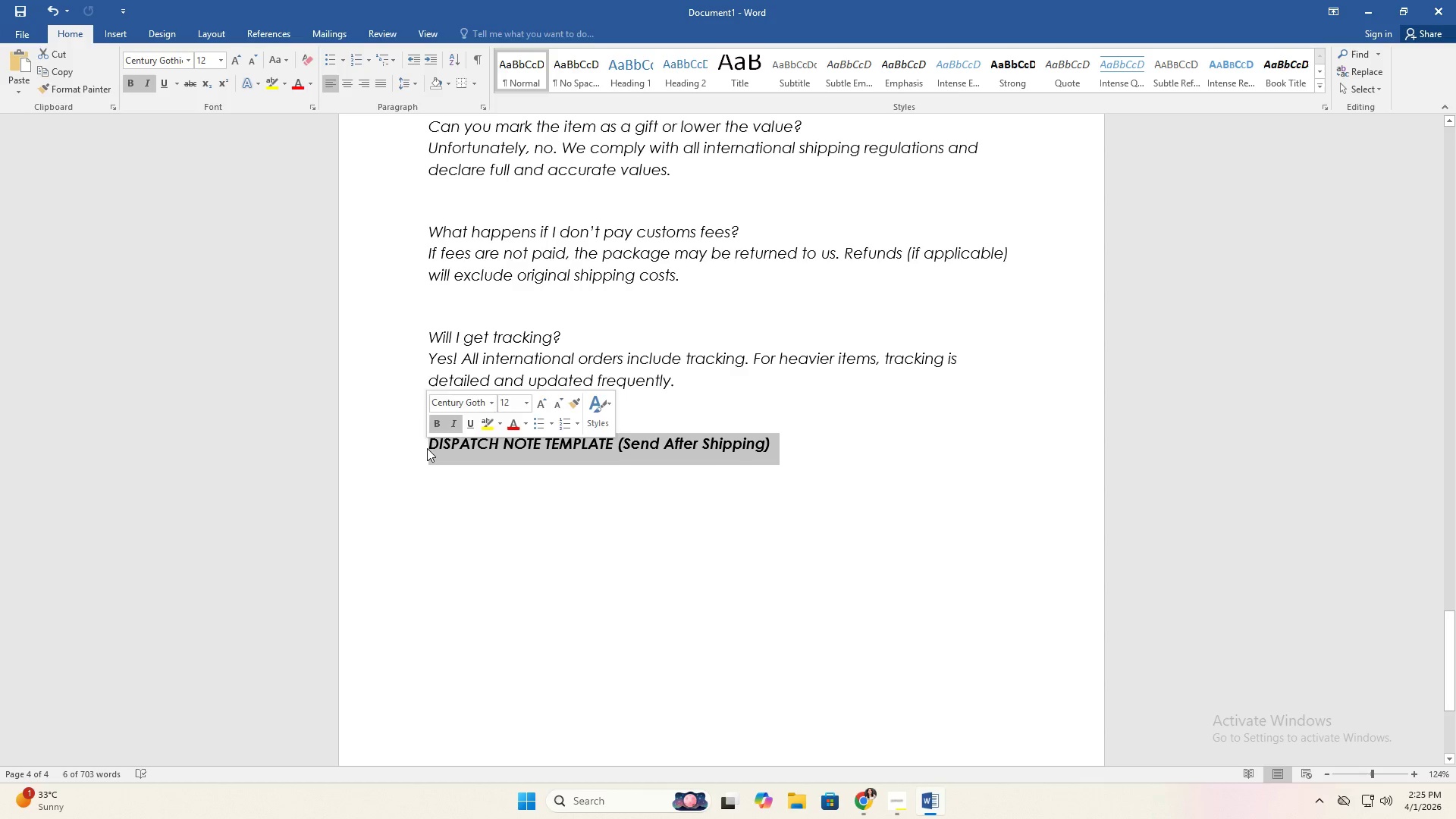 
key(Control+B)
 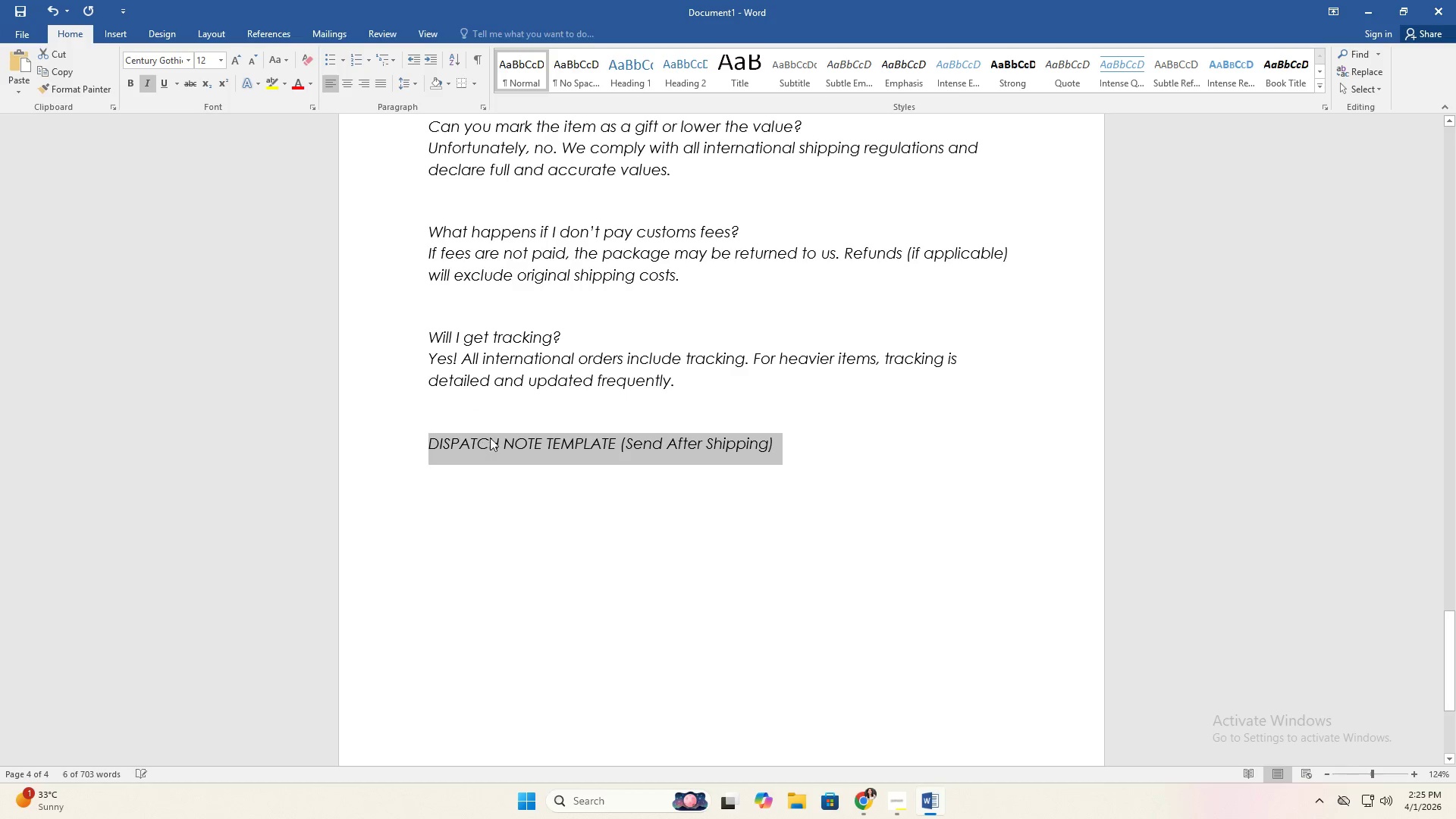 
left_click([494, 438])
 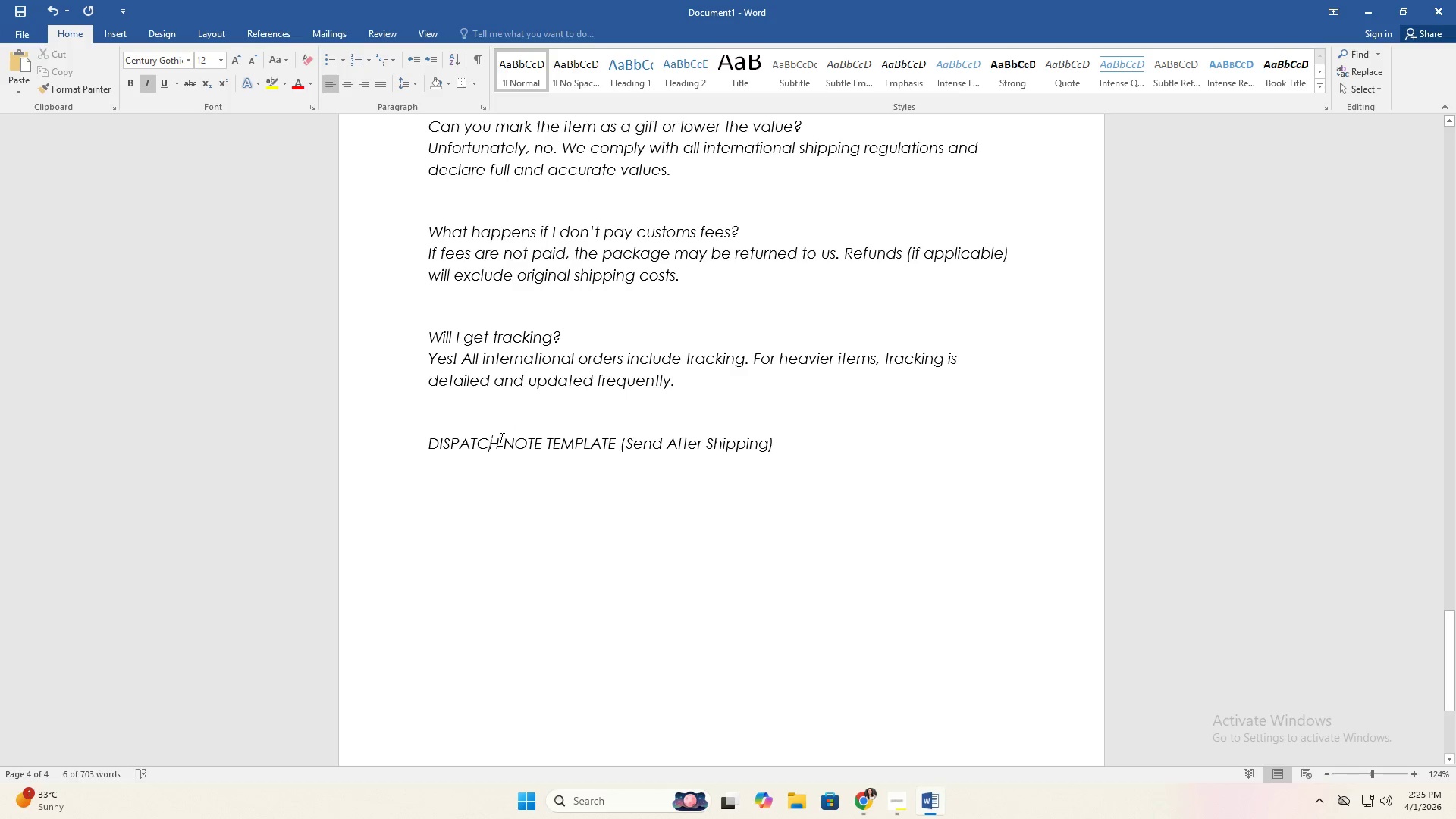 
left_click_drag(start_coordinate=[500, 440], to_coordinate=[443, 457])
 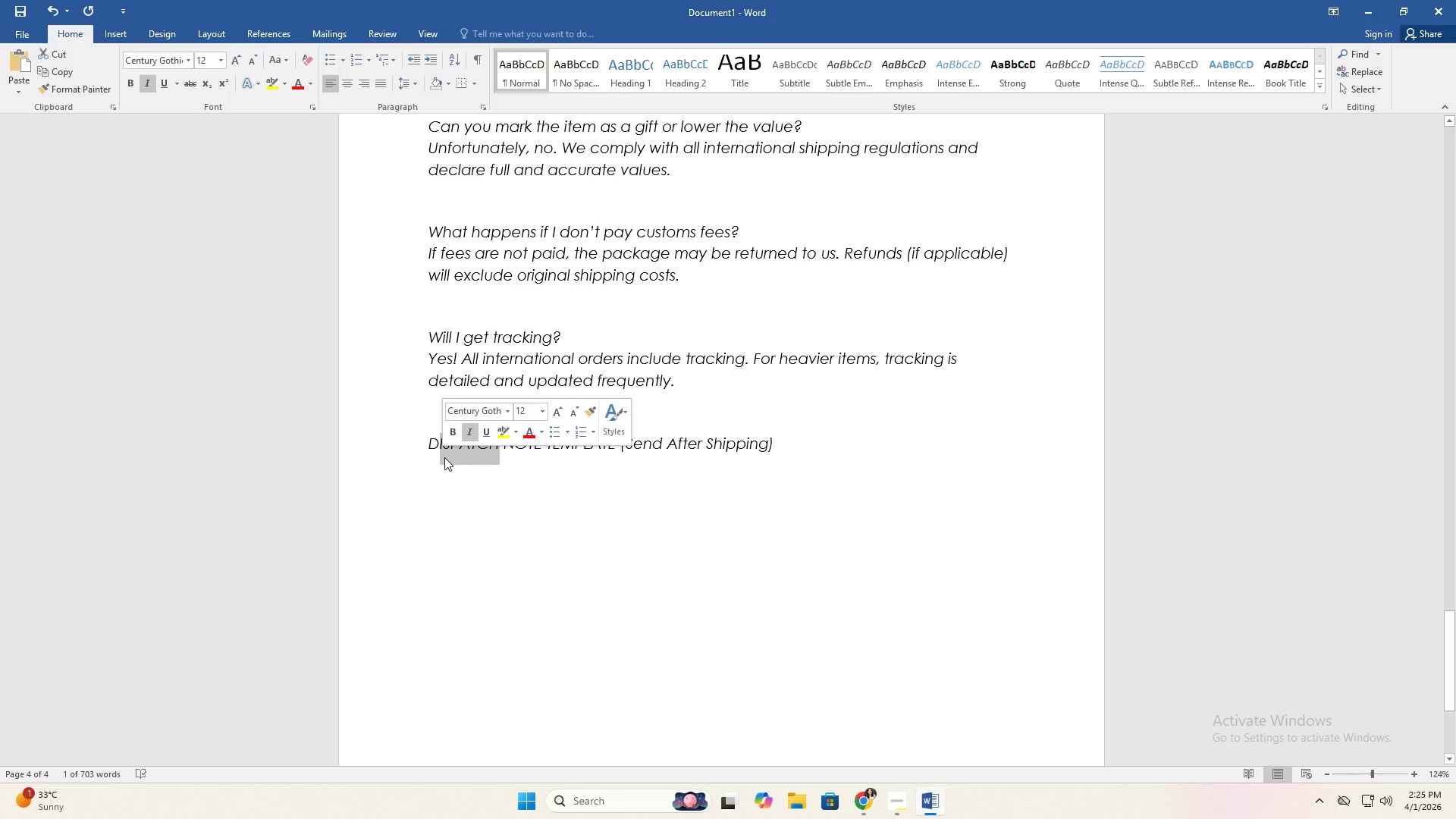 
type(ist)
key(Backspace)
type(patch)
 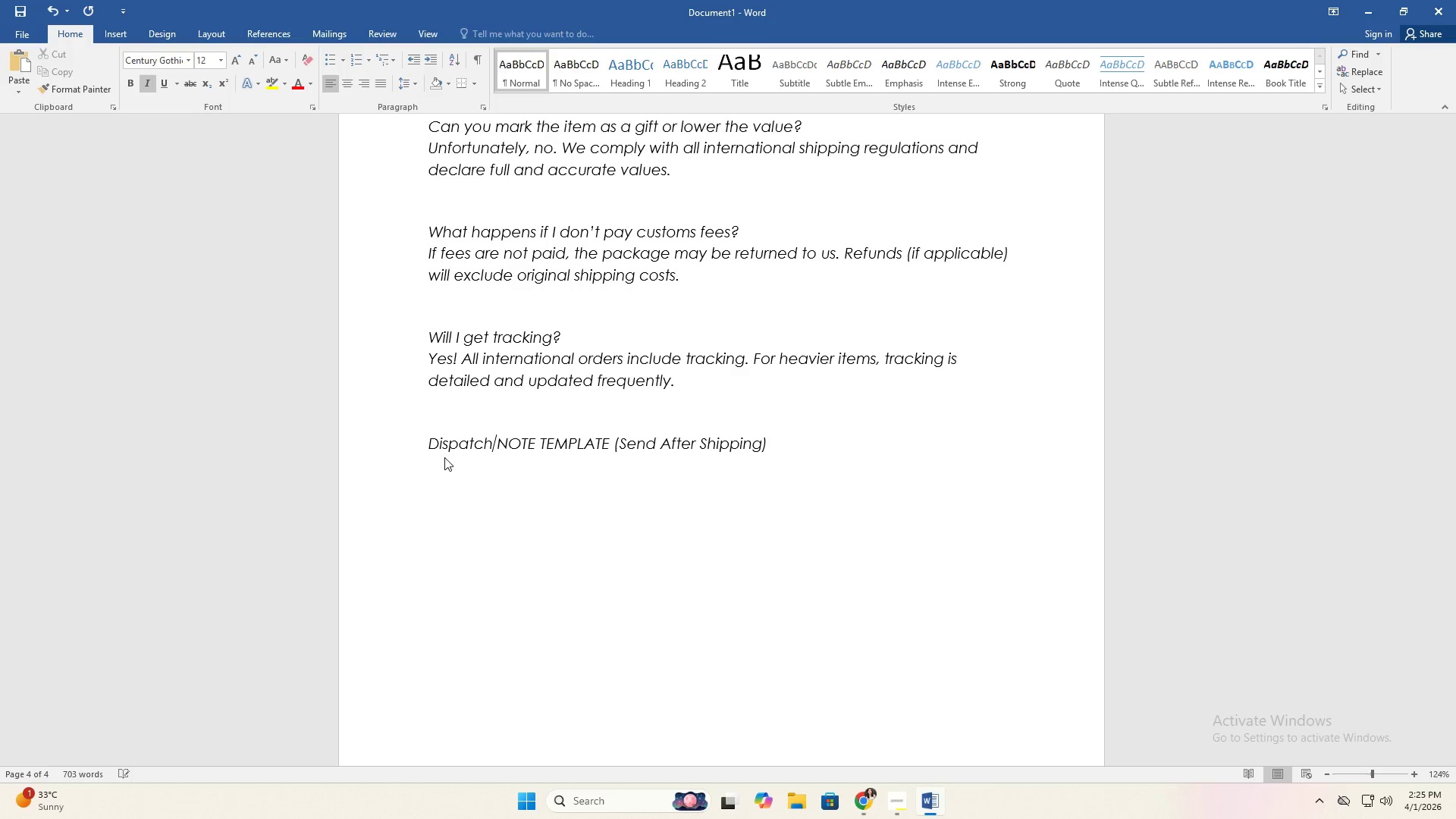 
key(ArrowRight)
 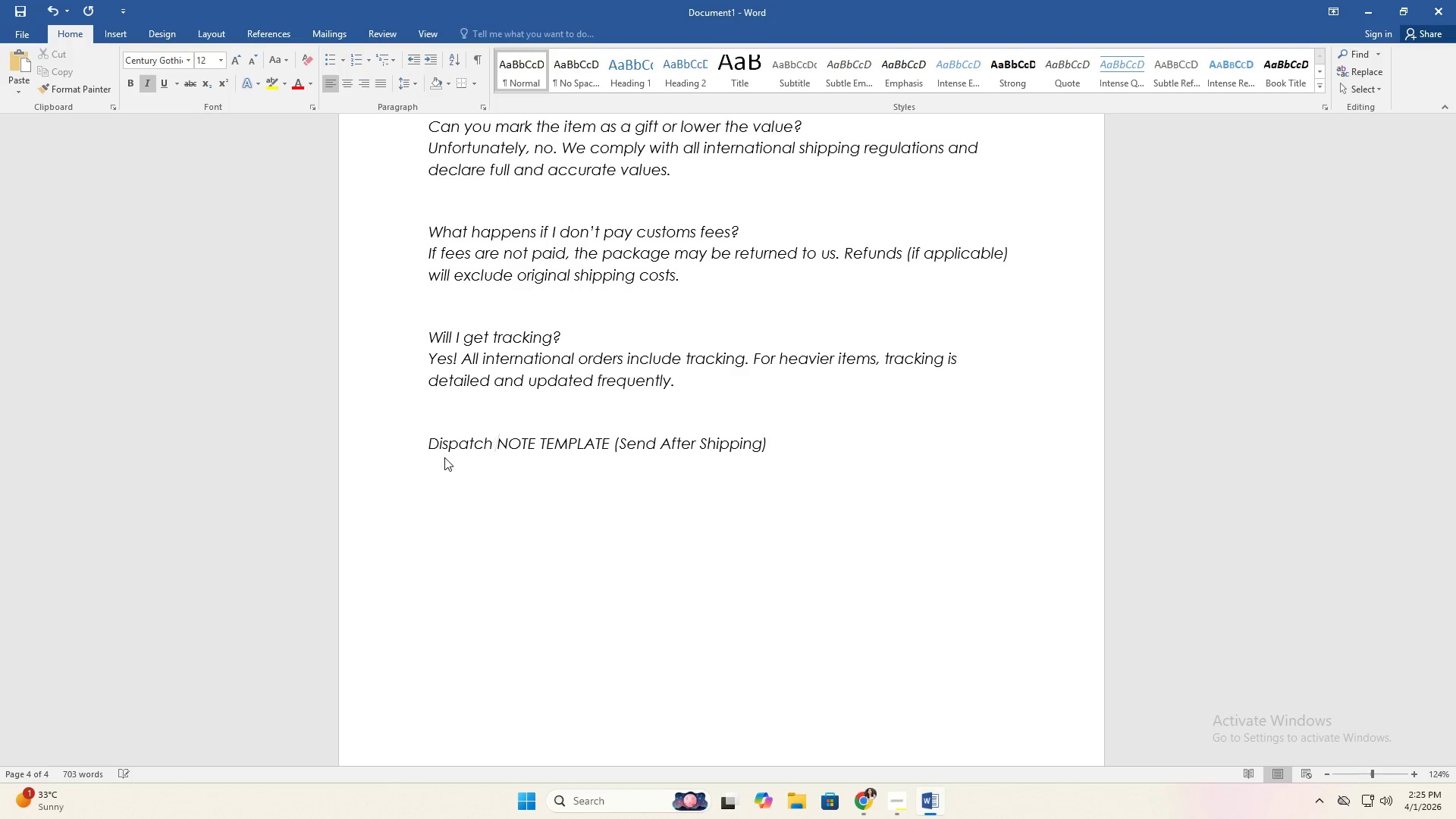 
key(ArrowRight)
 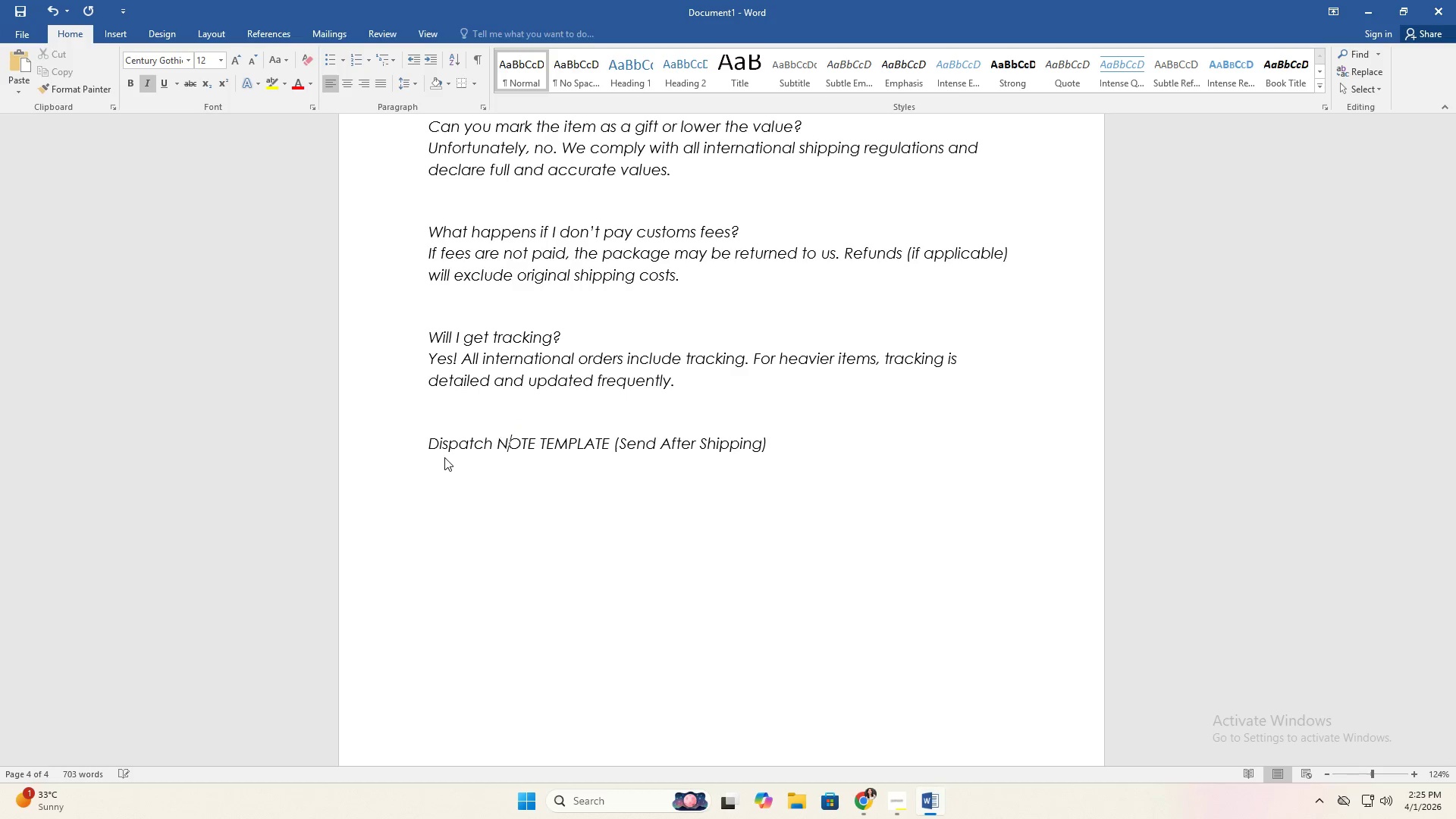 
key(ArrowRight)
 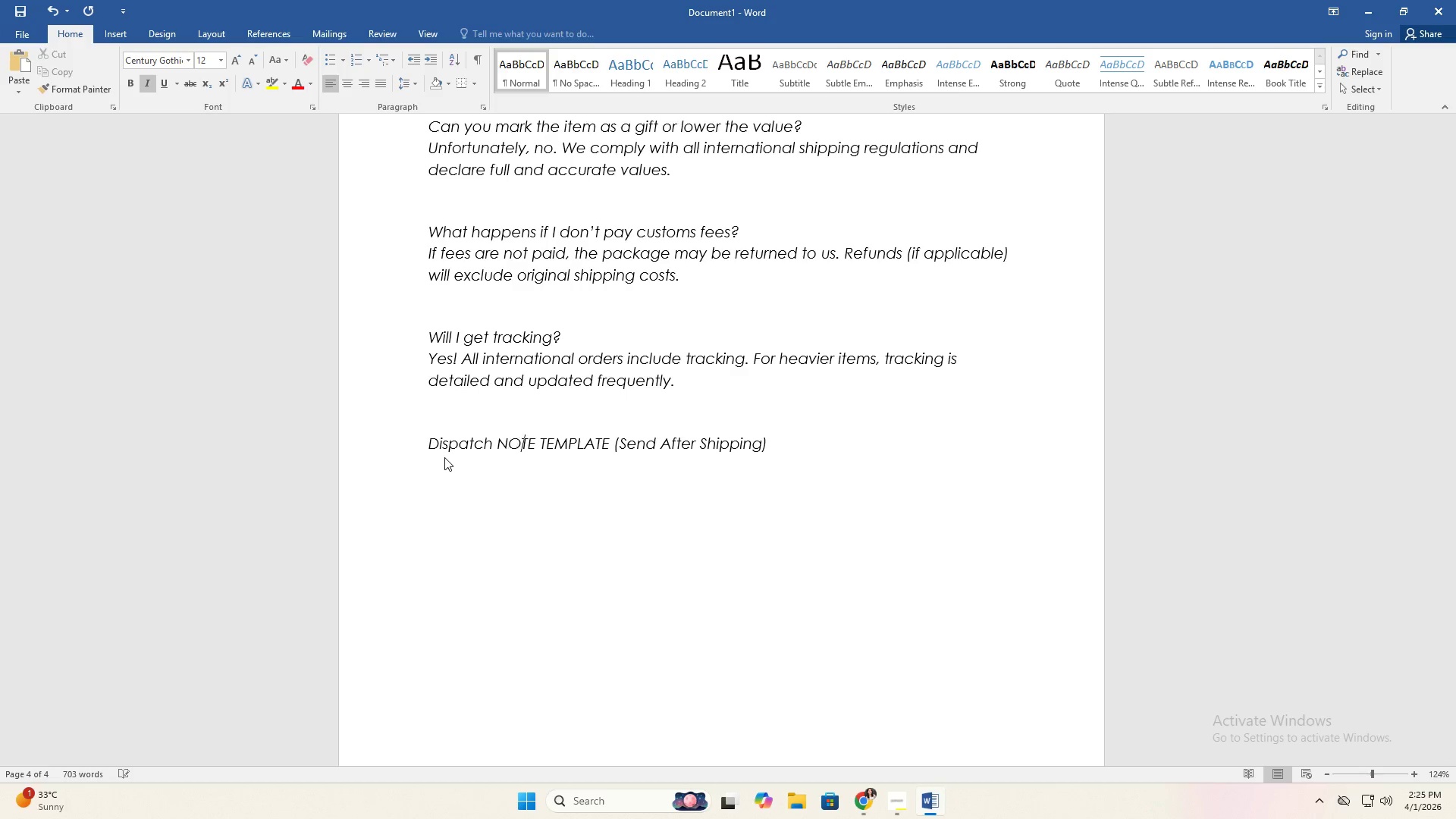 
key(ArrowLeft)
 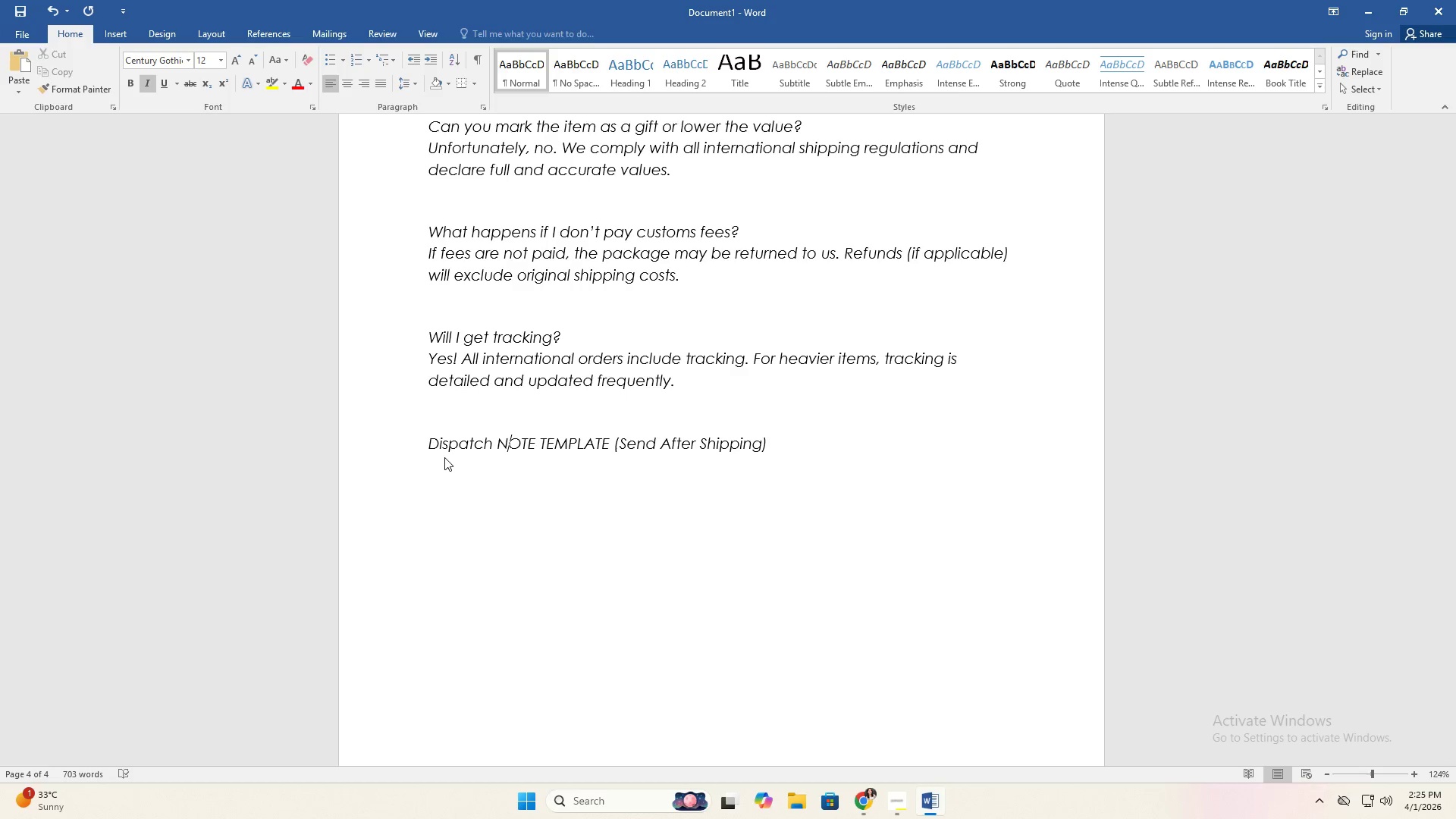 
key(ArrowLeft)
 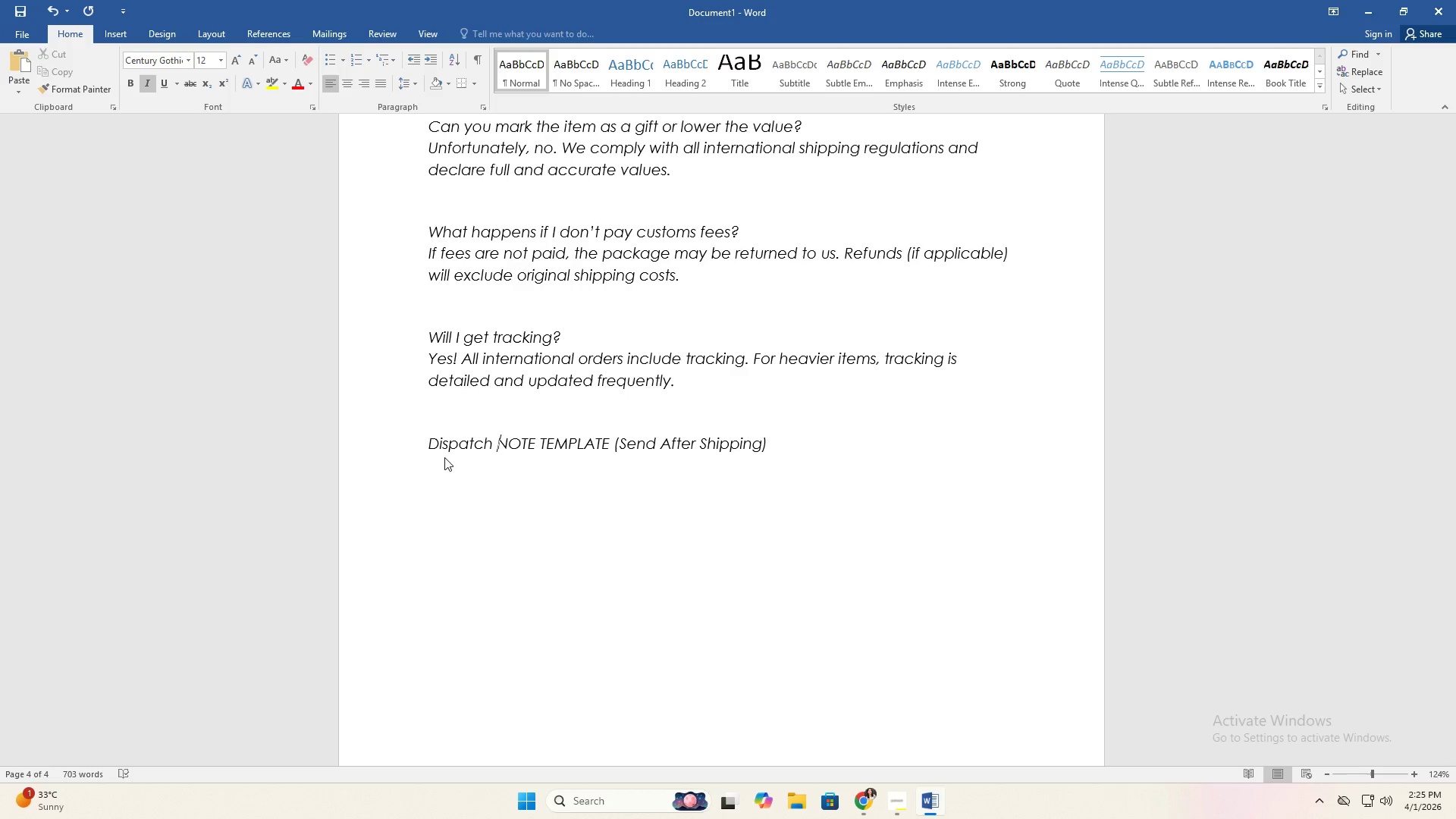 
key(Shift+ArrowRight)
 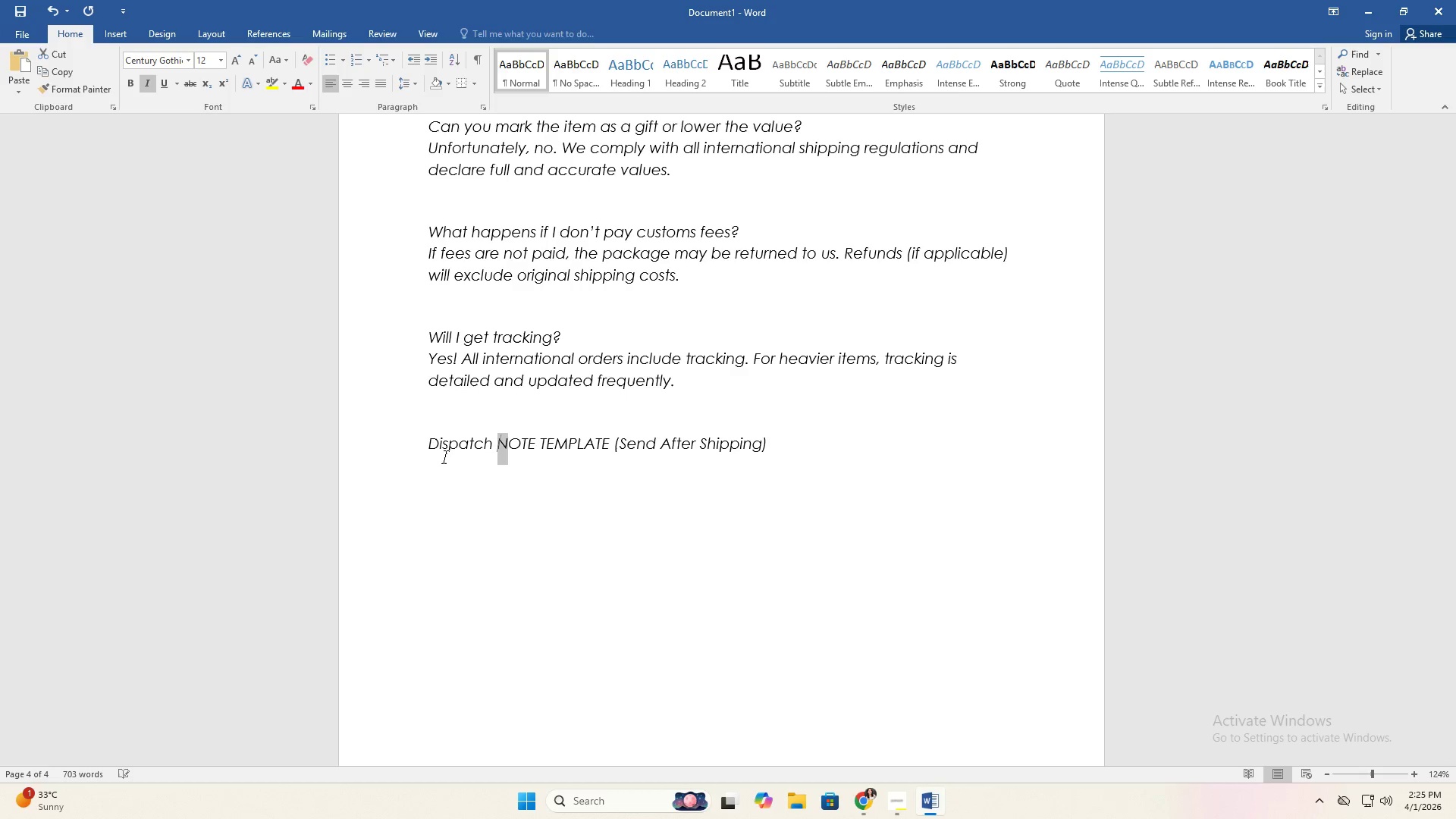 
key(Shift+ArrowRight)
 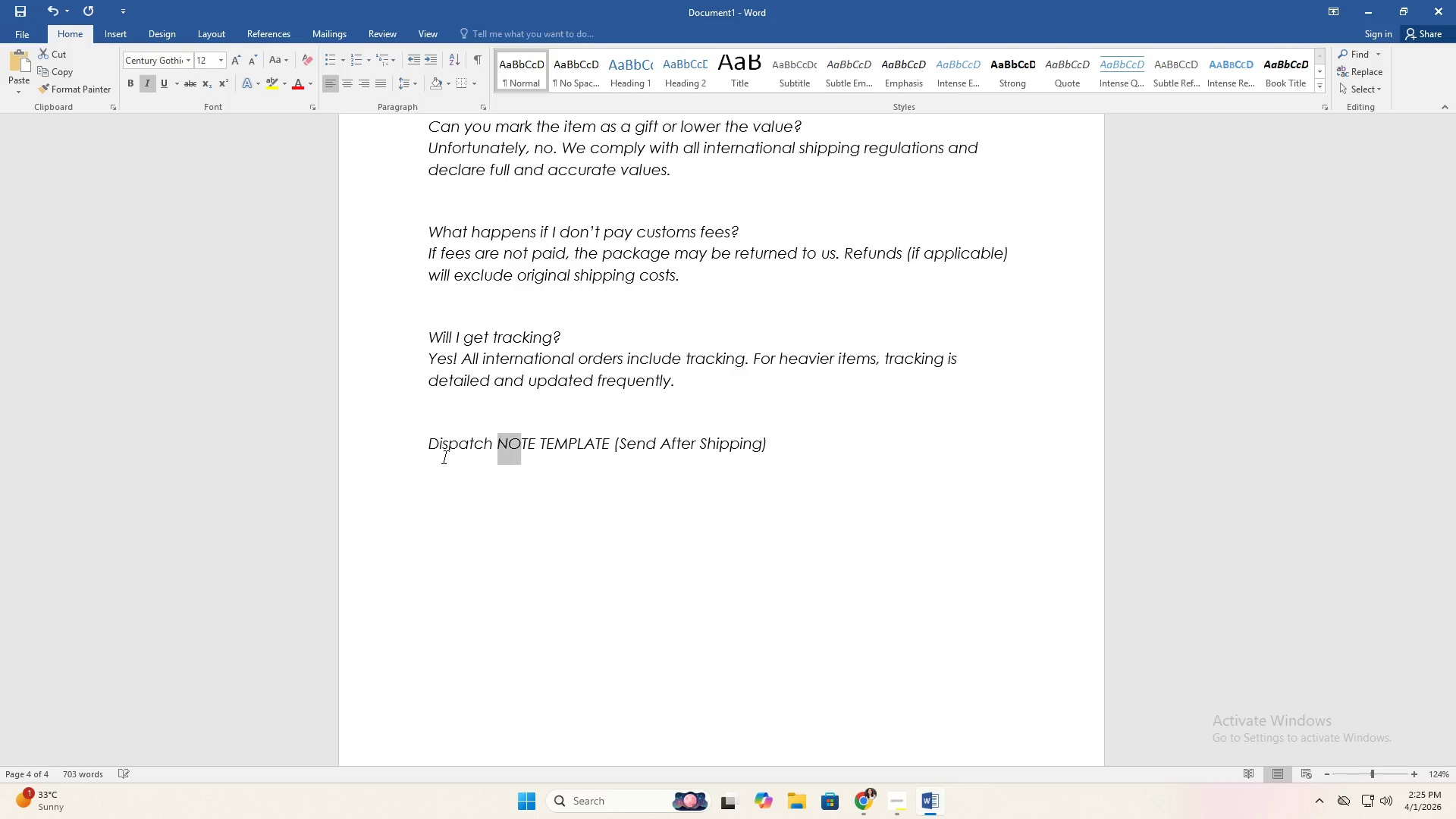 
key(Shift+ArrowRight)
 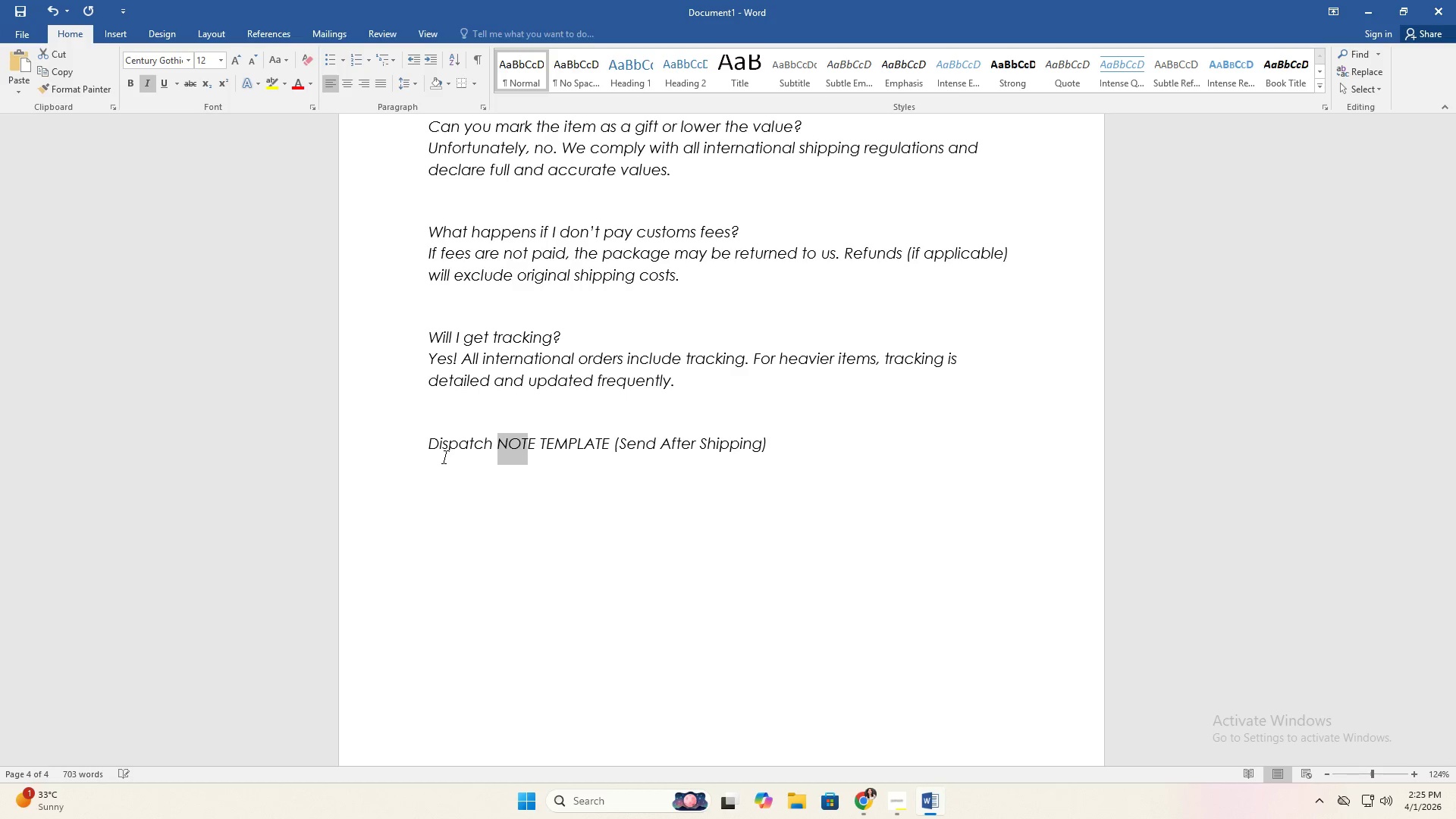 
key(Shift+ArrowRight)
 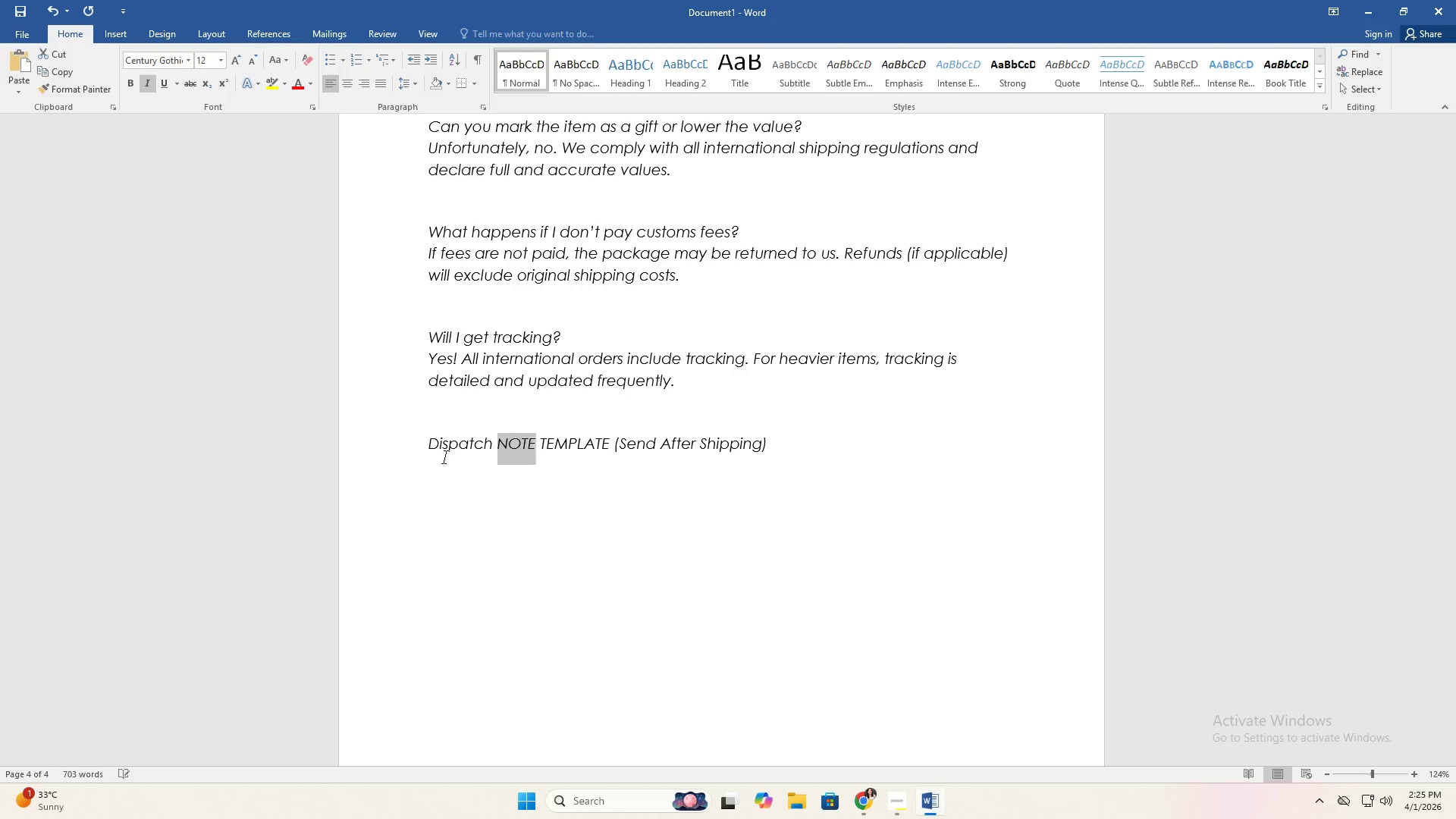 
hold_key(key=ArrowRight, duration=0.62)
 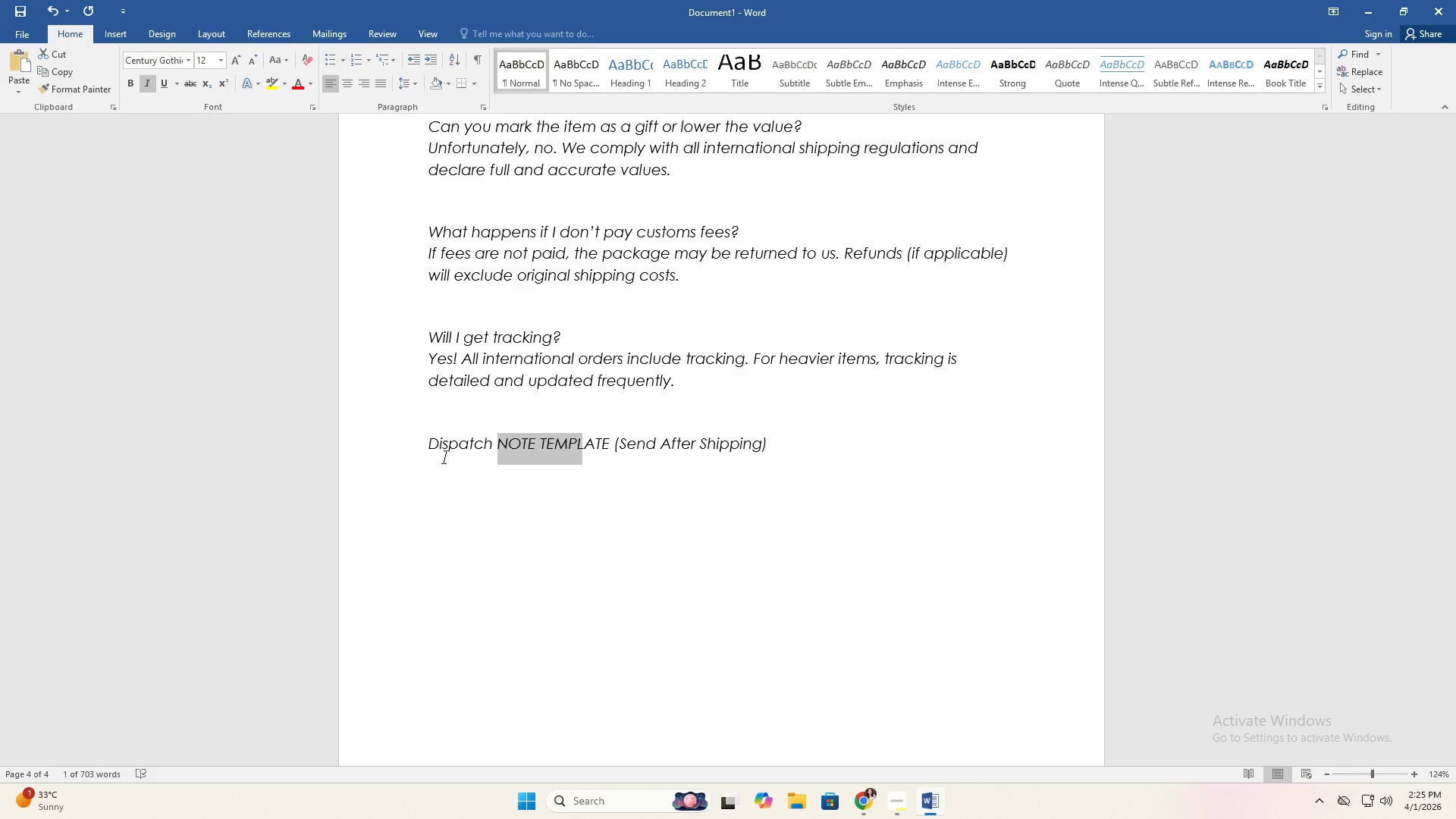 
key(Shift+ArrowRight)
 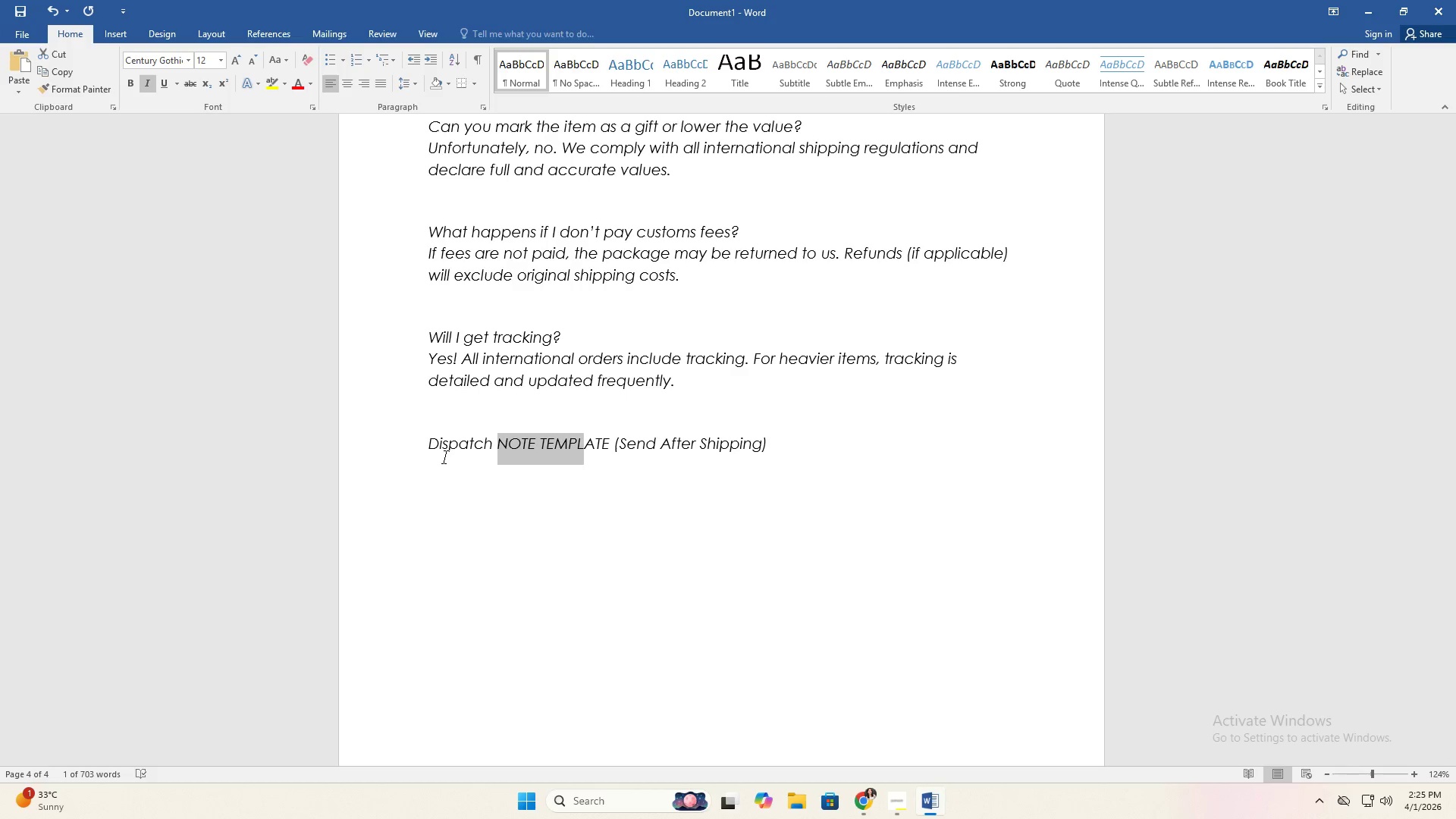 
key(Shift+ArrowRight)
 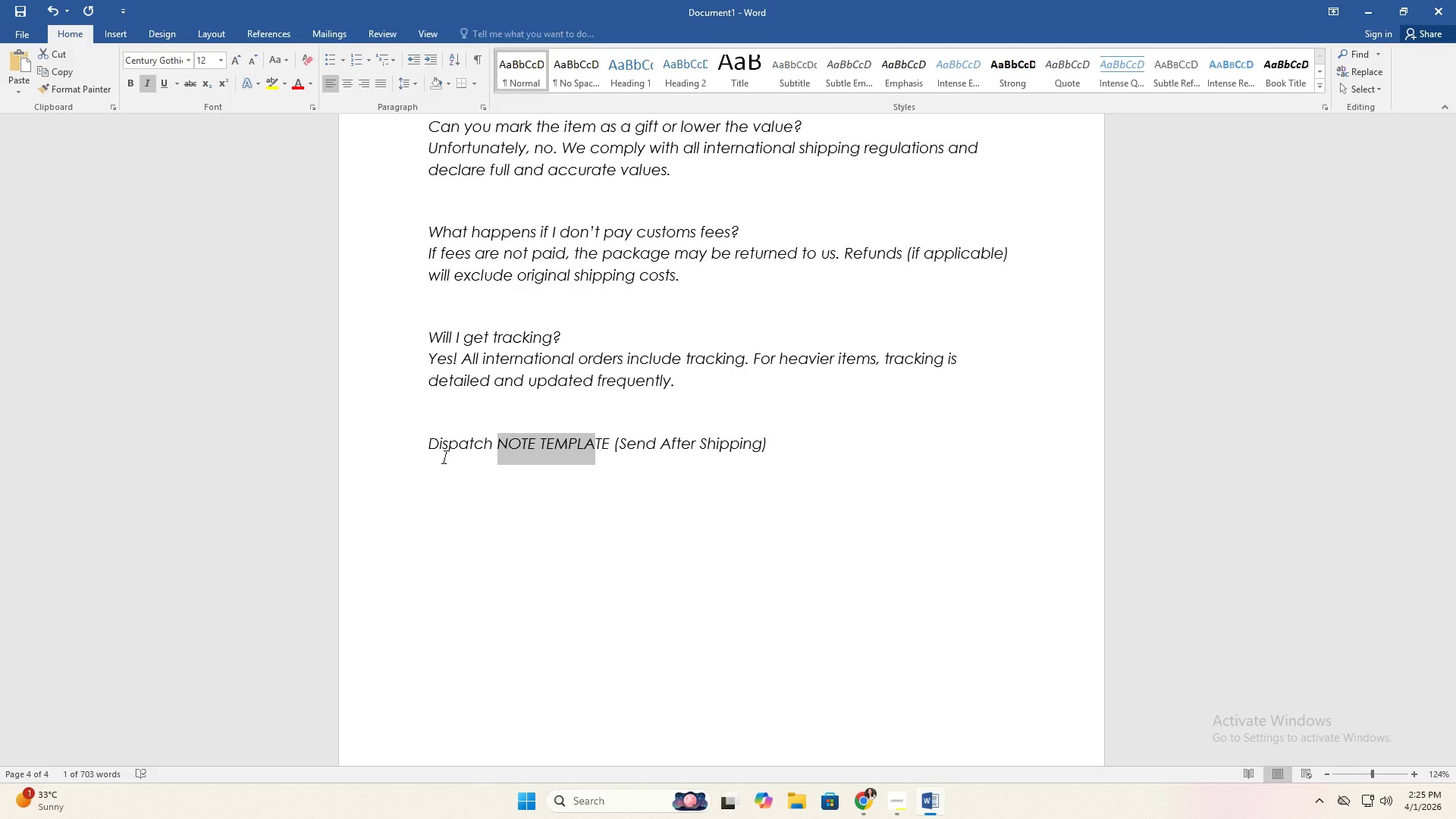 
key(Shift+ArrowRight)
 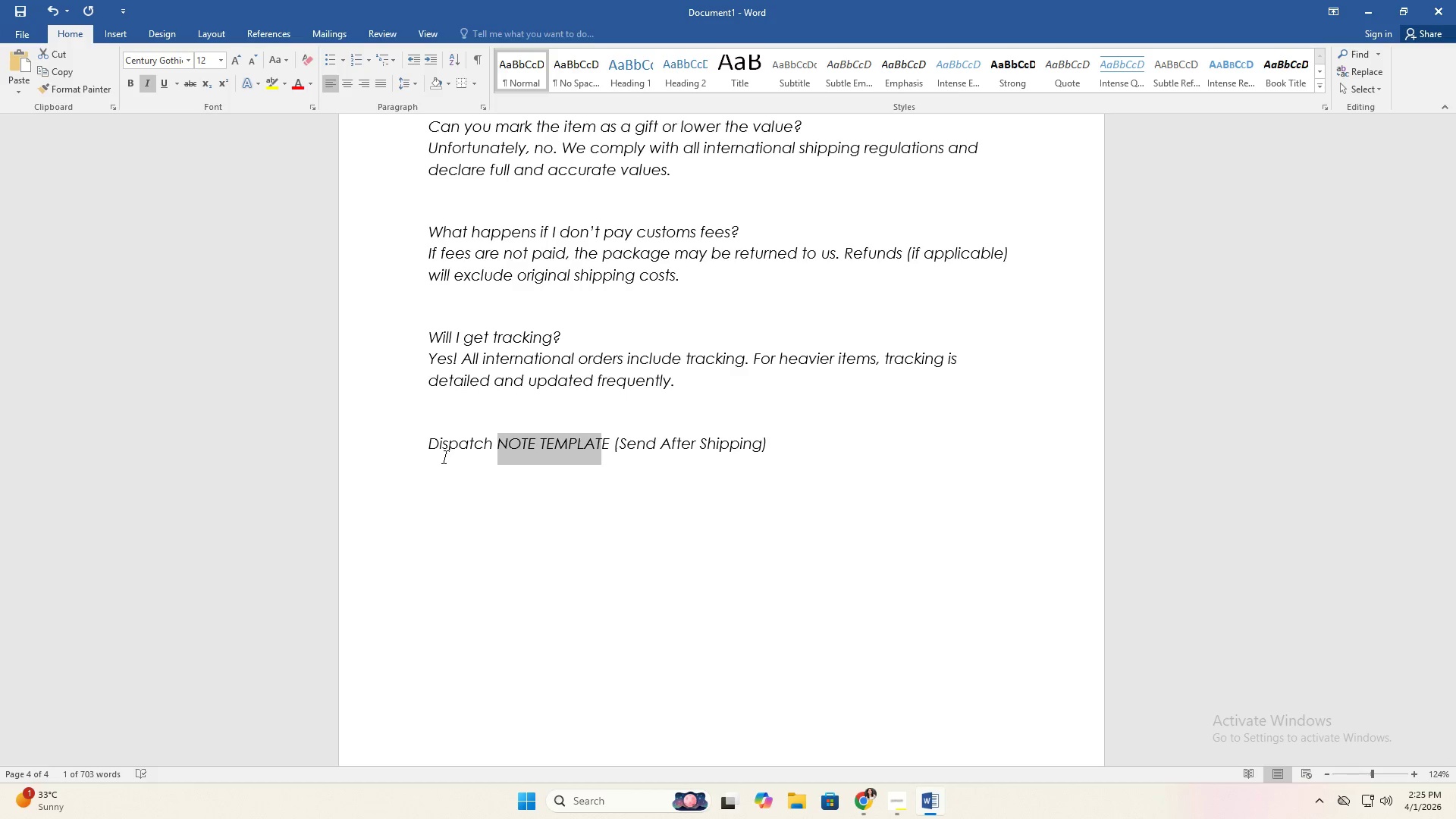 
key(Shift+ArrowRight)
 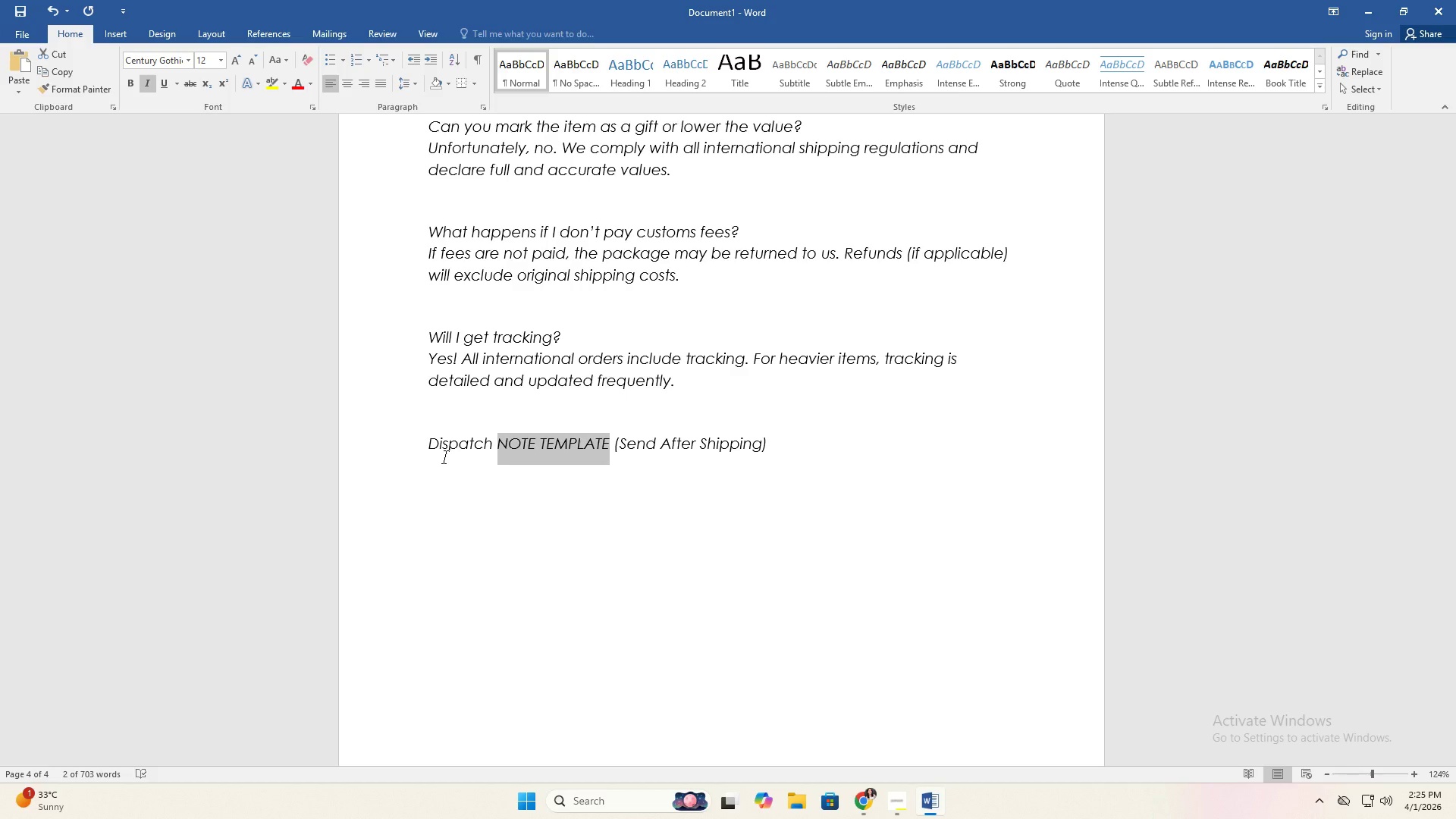 
type(note template)
 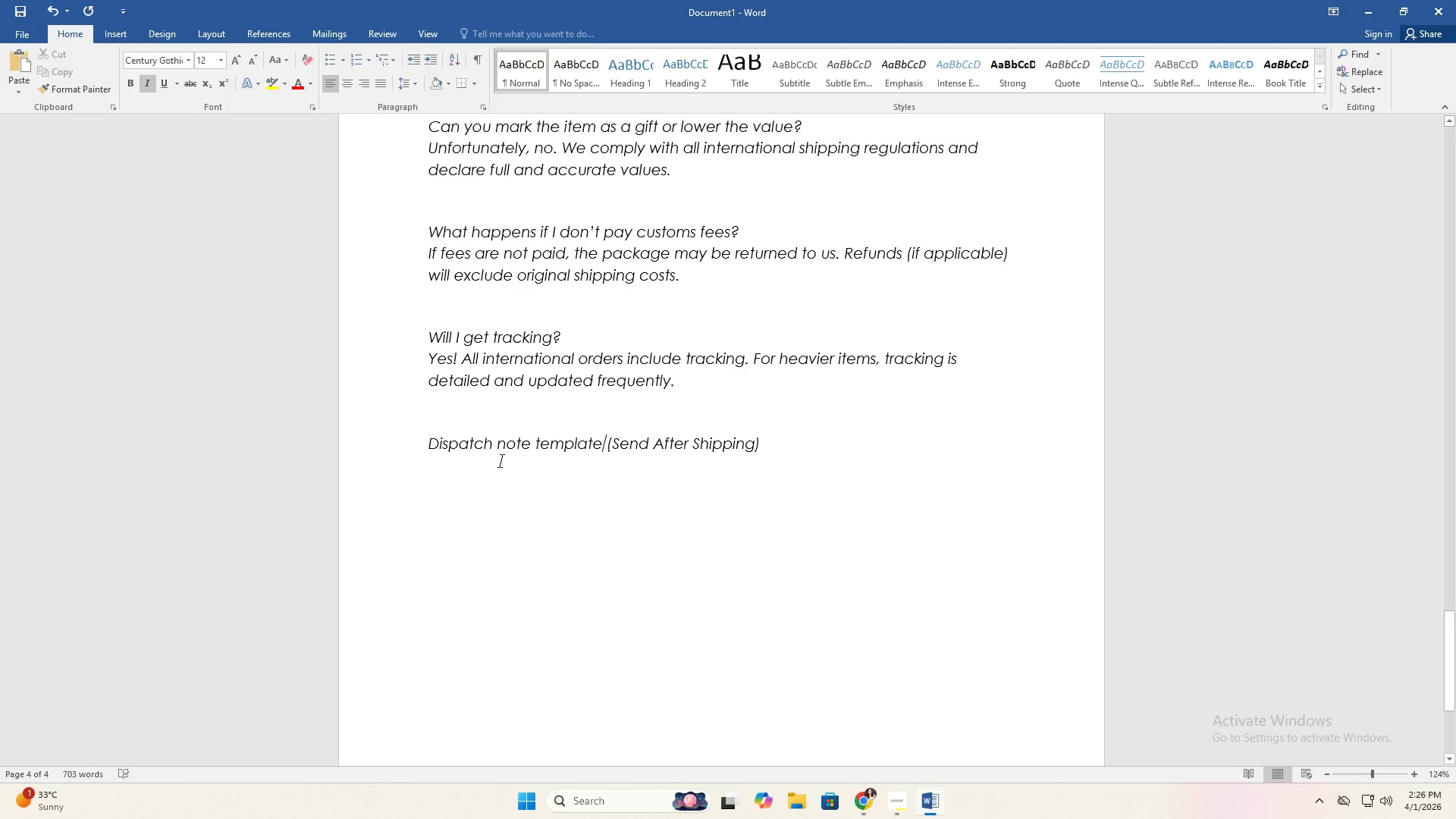 
left_click([504, 444])
 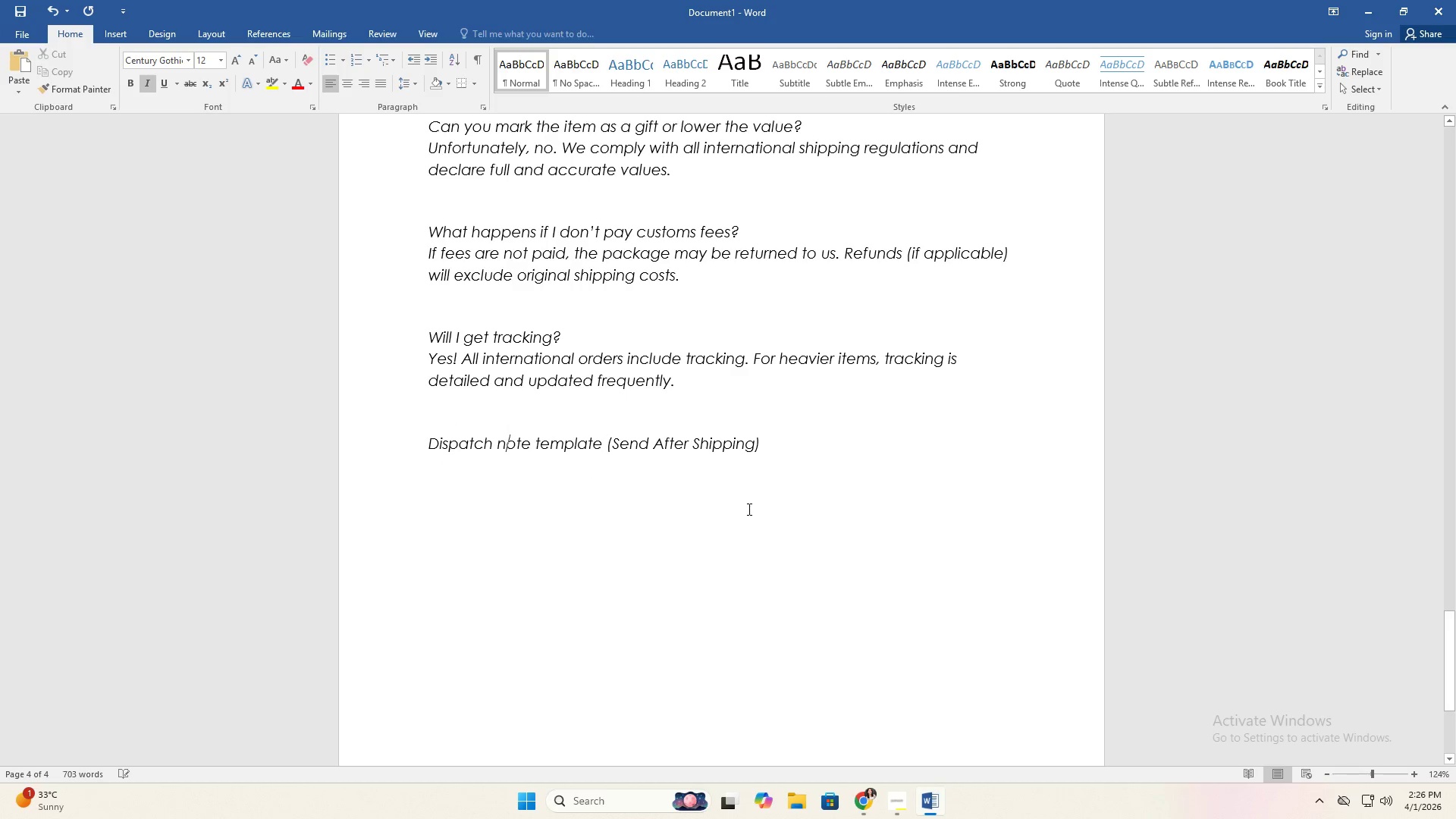 
key(Backspace)
 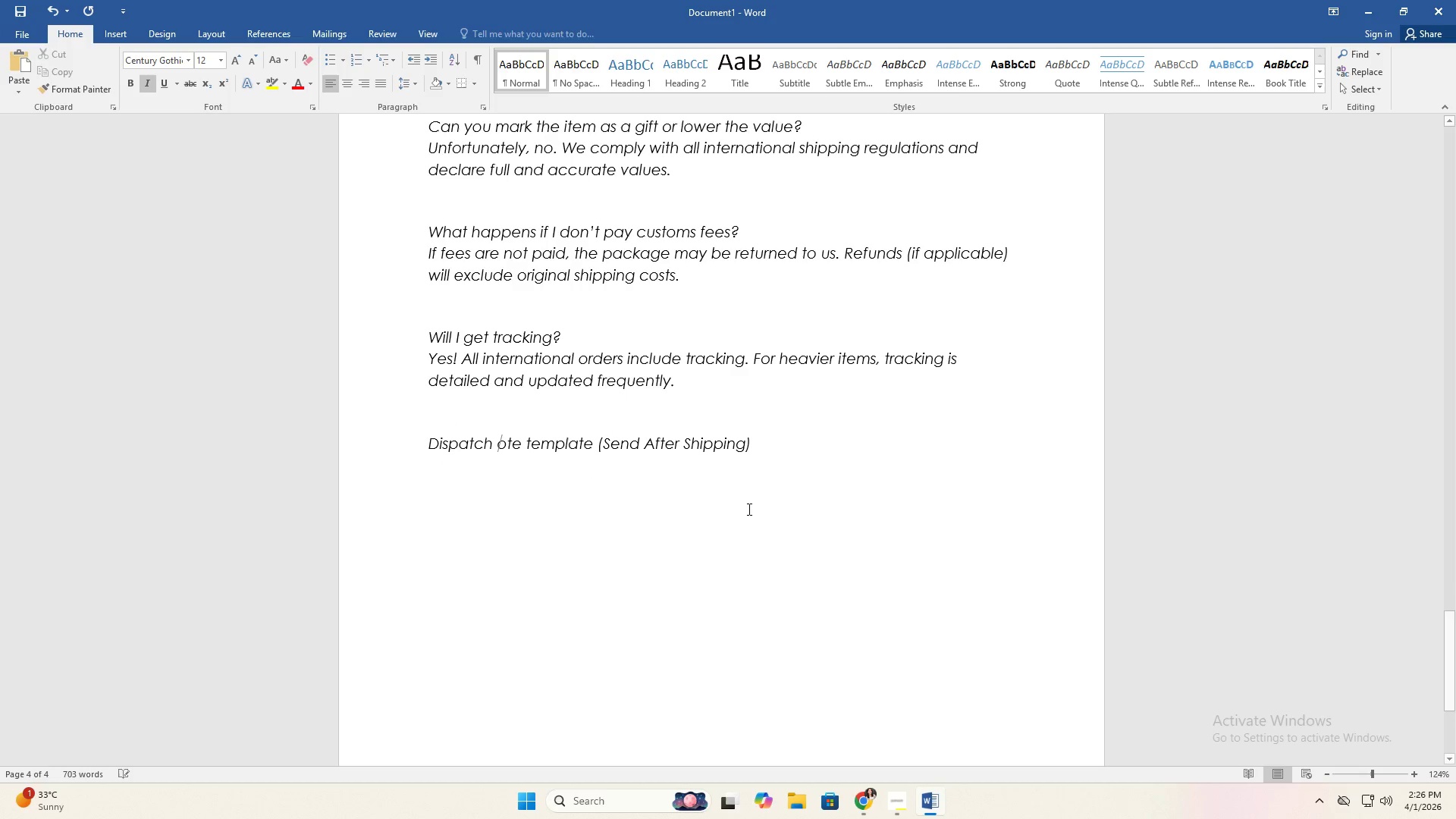 
key(Shift+N)
 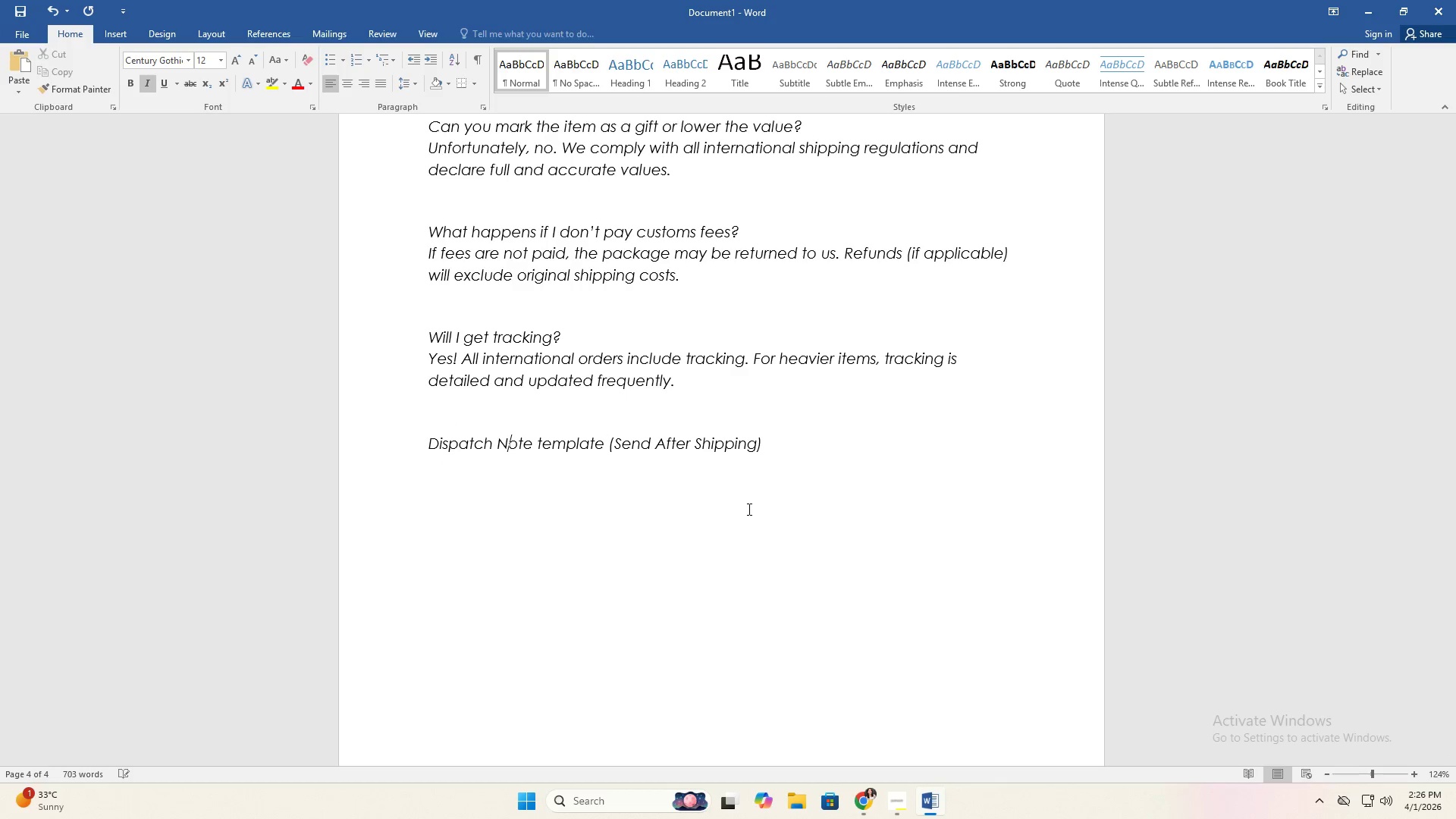 
key(ArrowRight)
 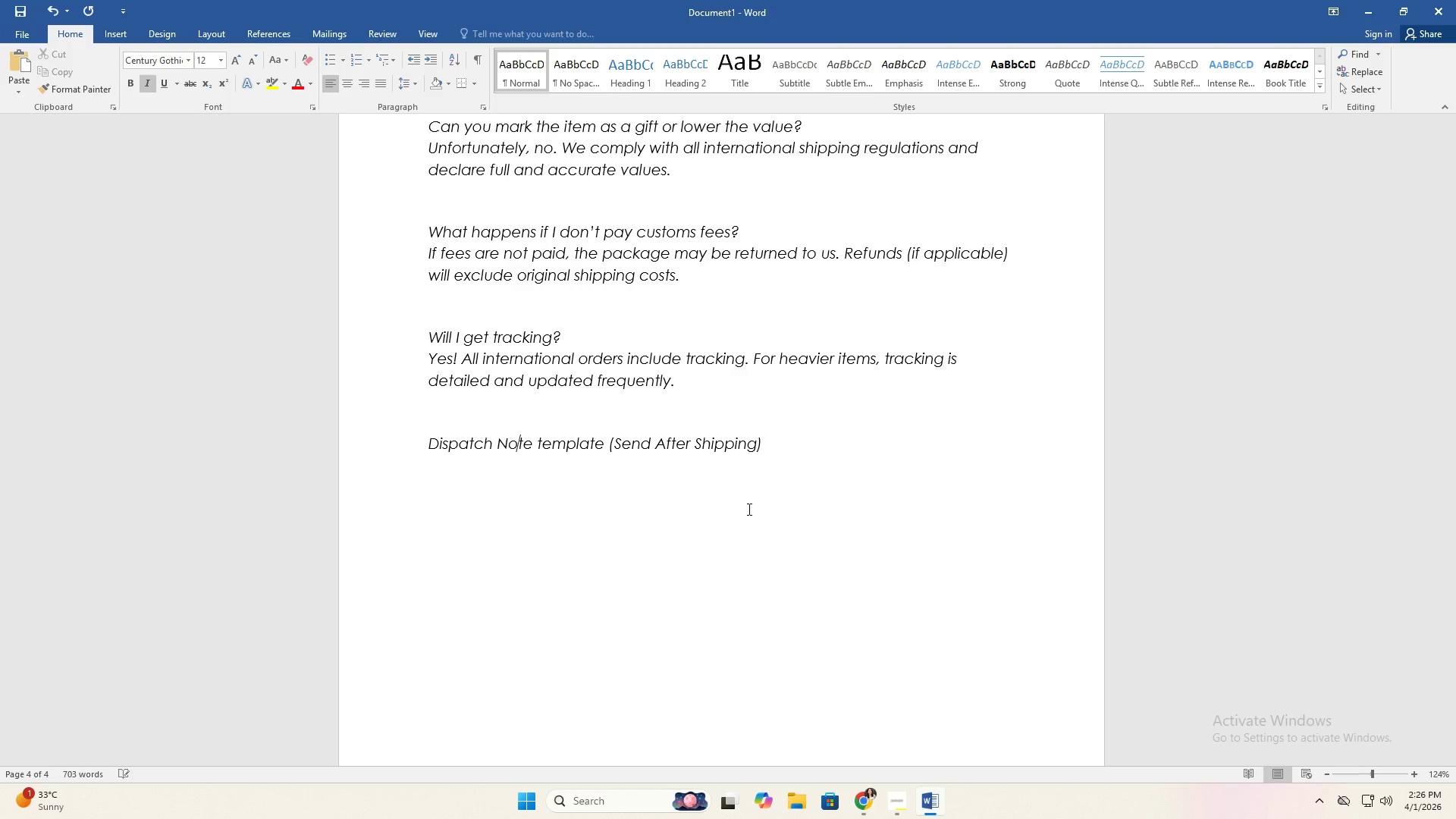 
key(ArrowRight)
 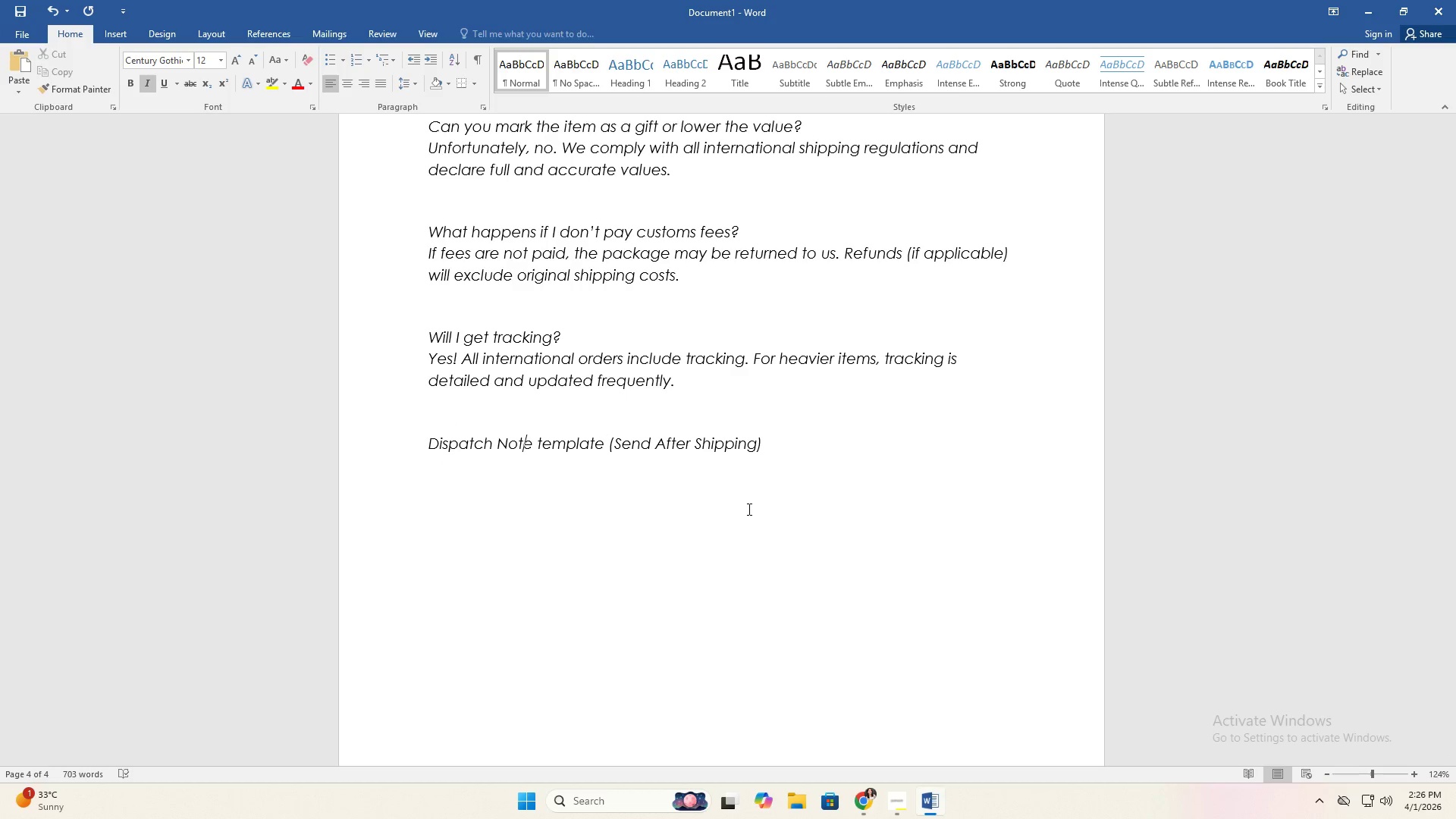 
key(ArrowRight)
 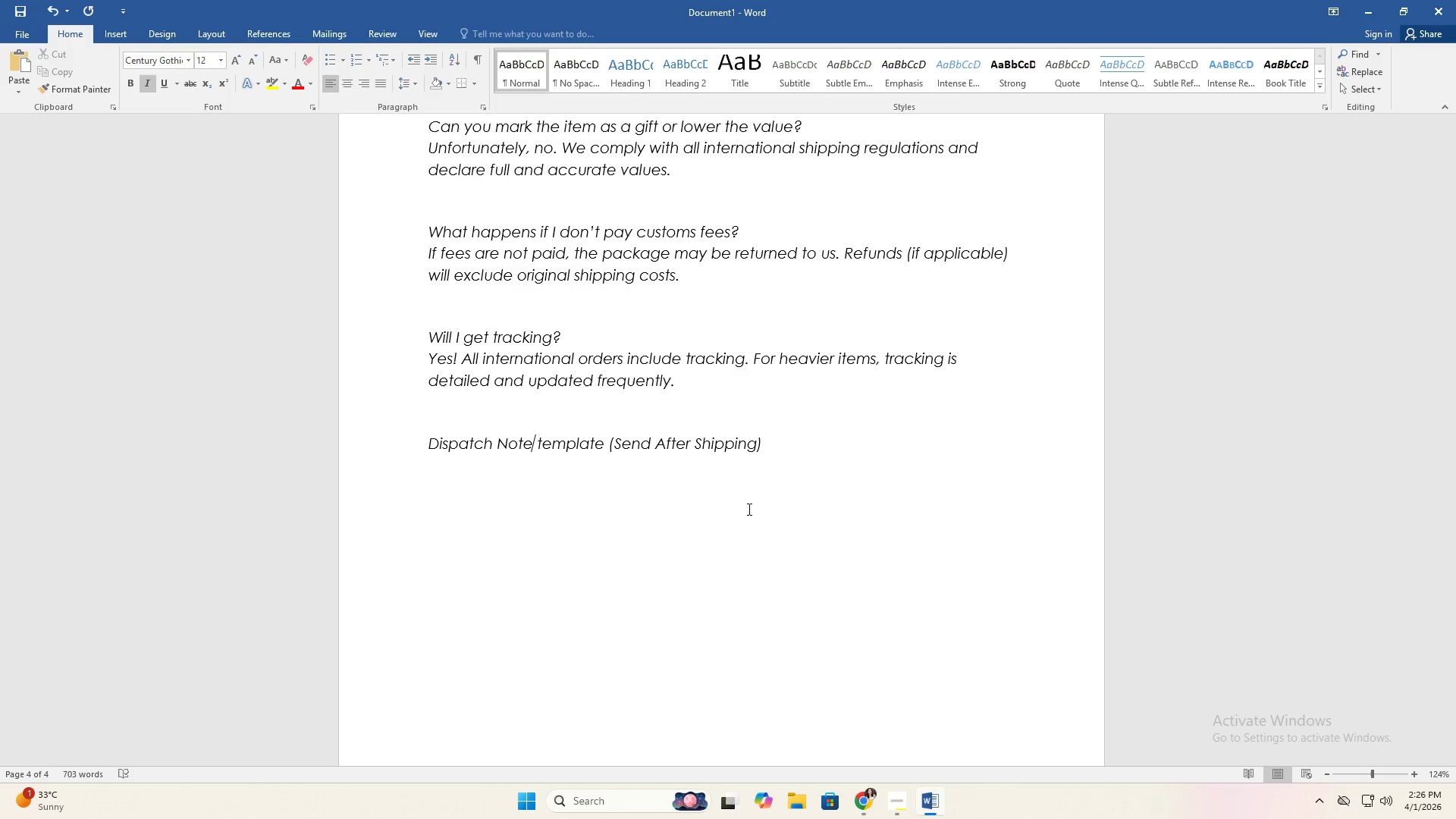 
key(ArrowRight)
 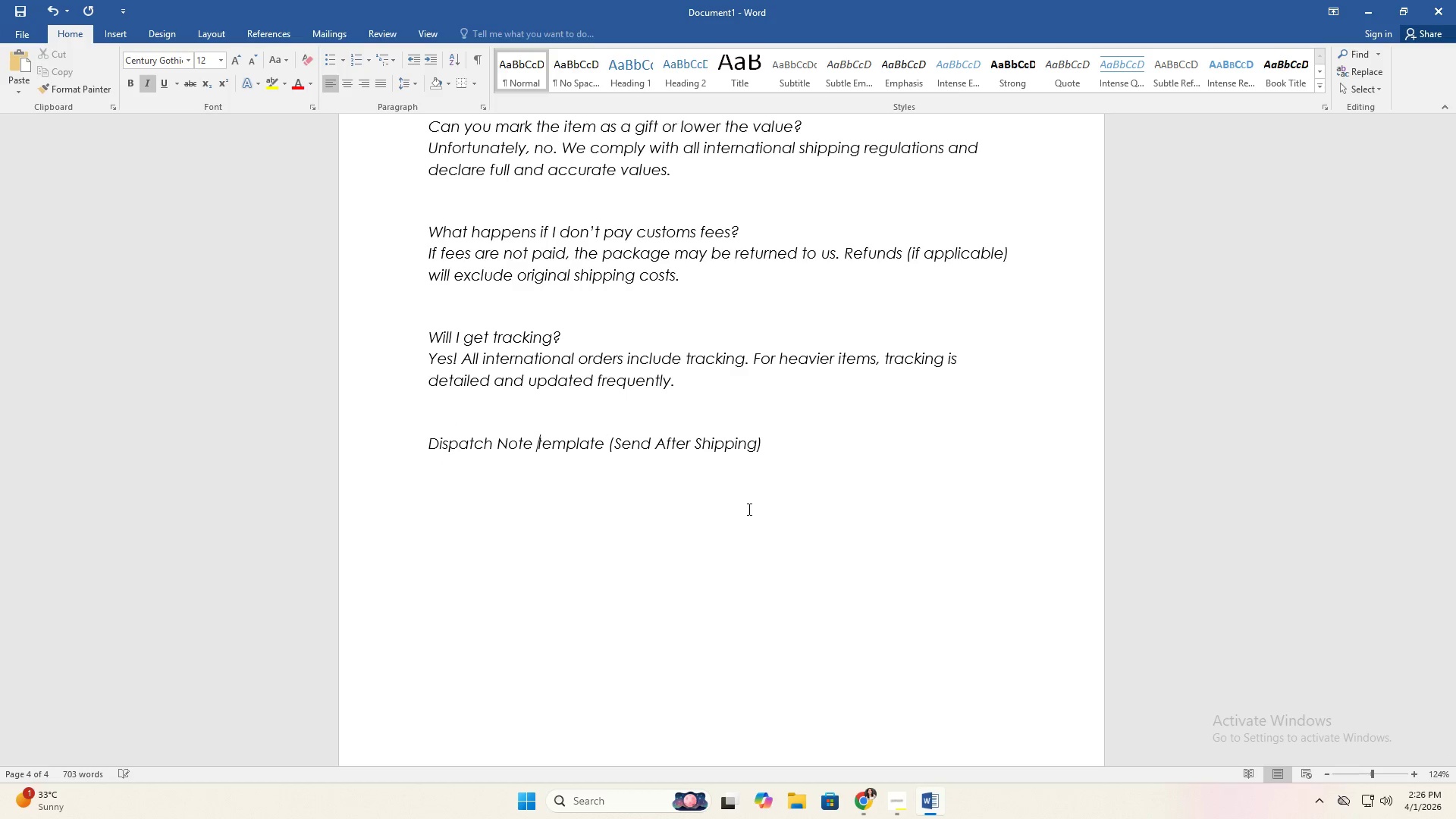 
key(ArrowRight)
 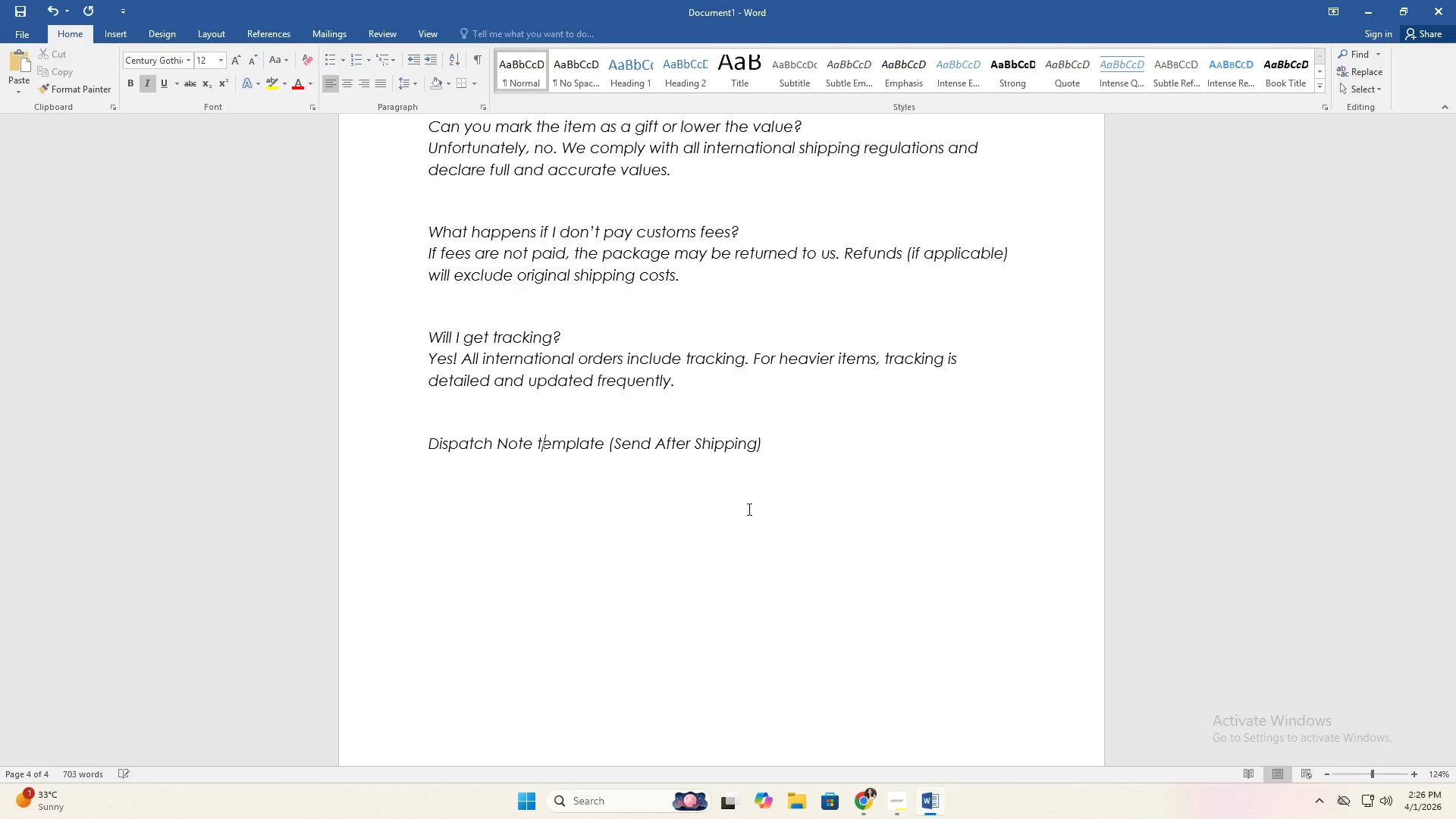 
key(Backspace)
 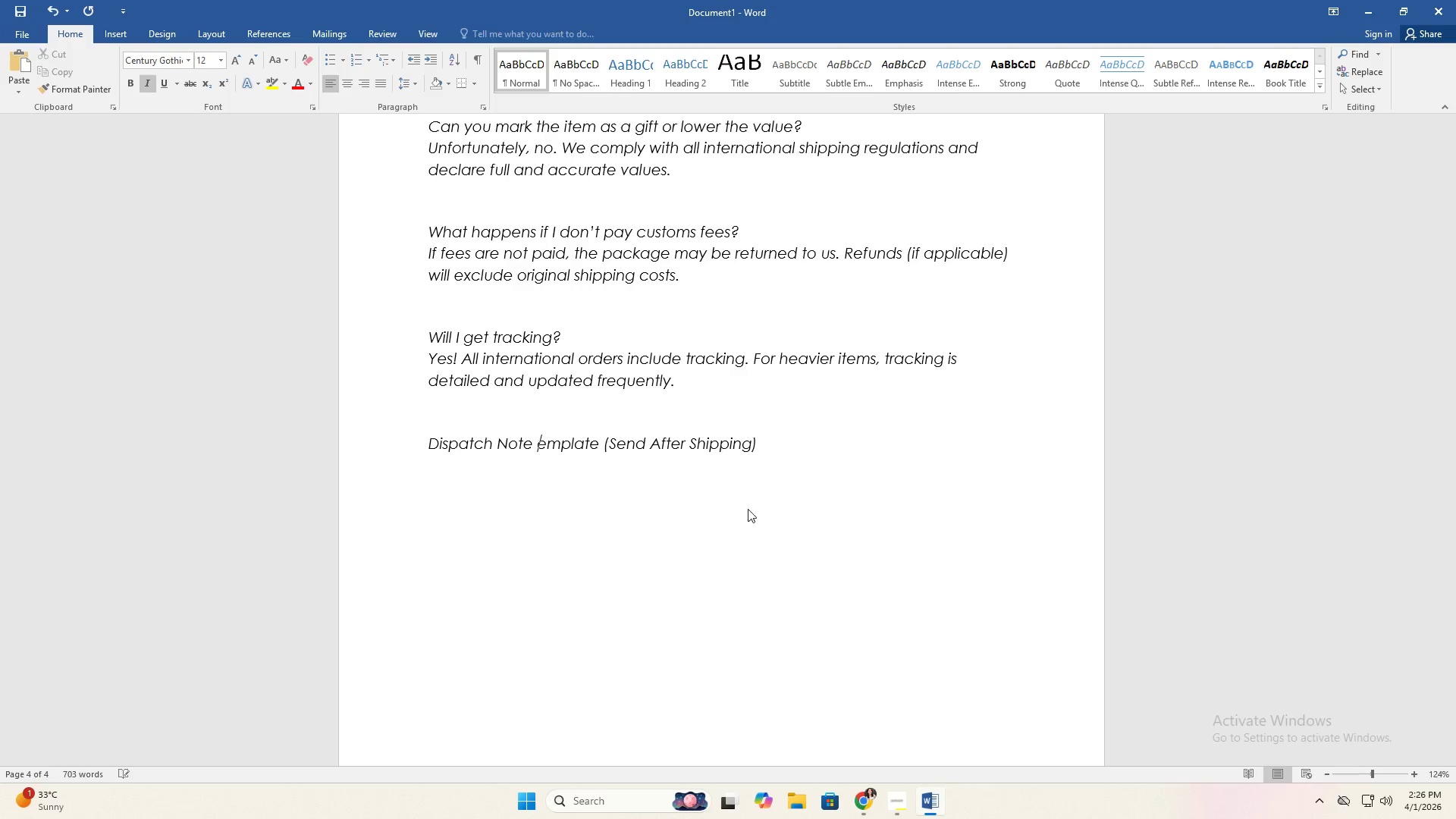 
key(Shift+ShiftLeft)
 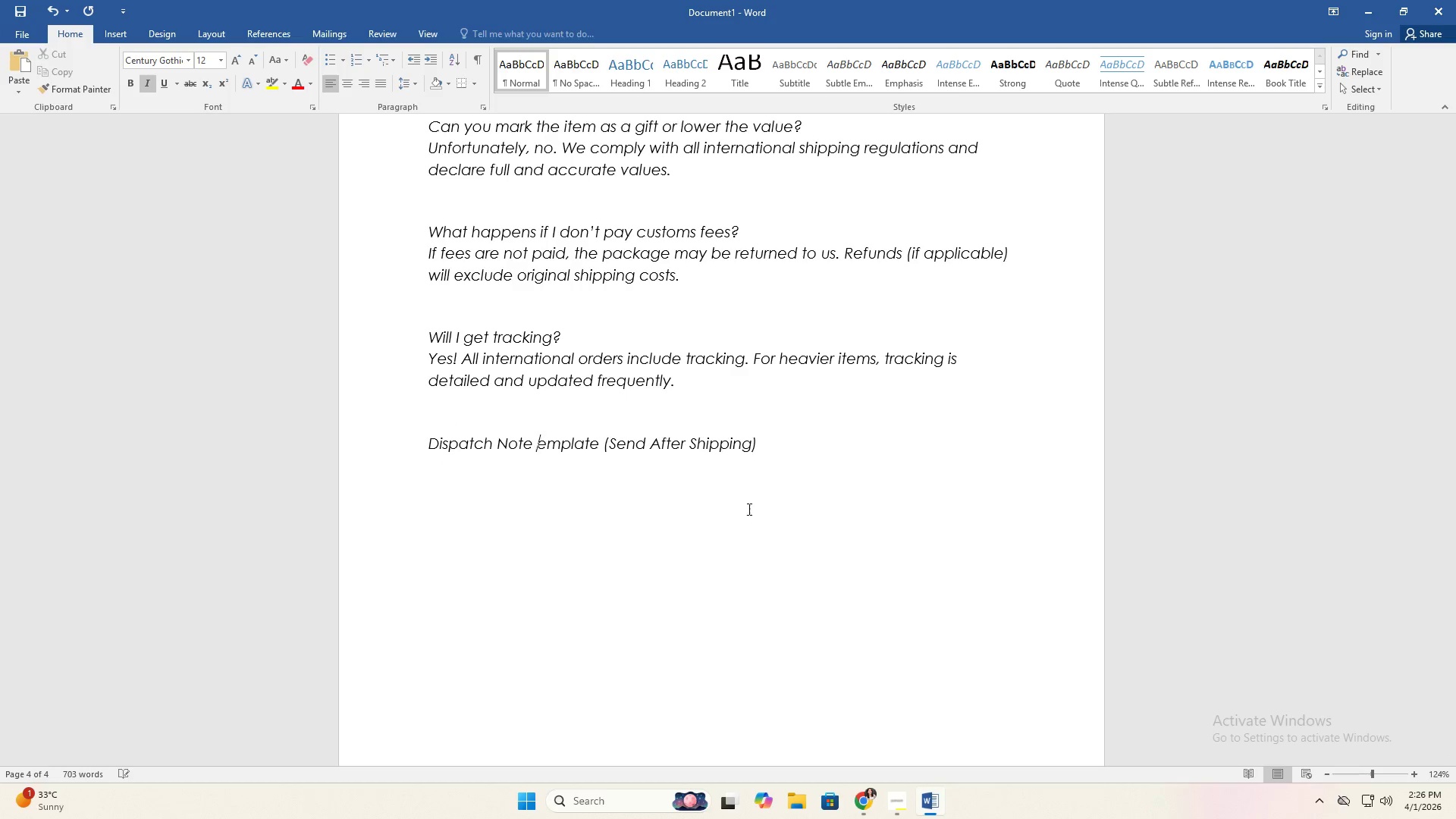 
key(Shift+T)
 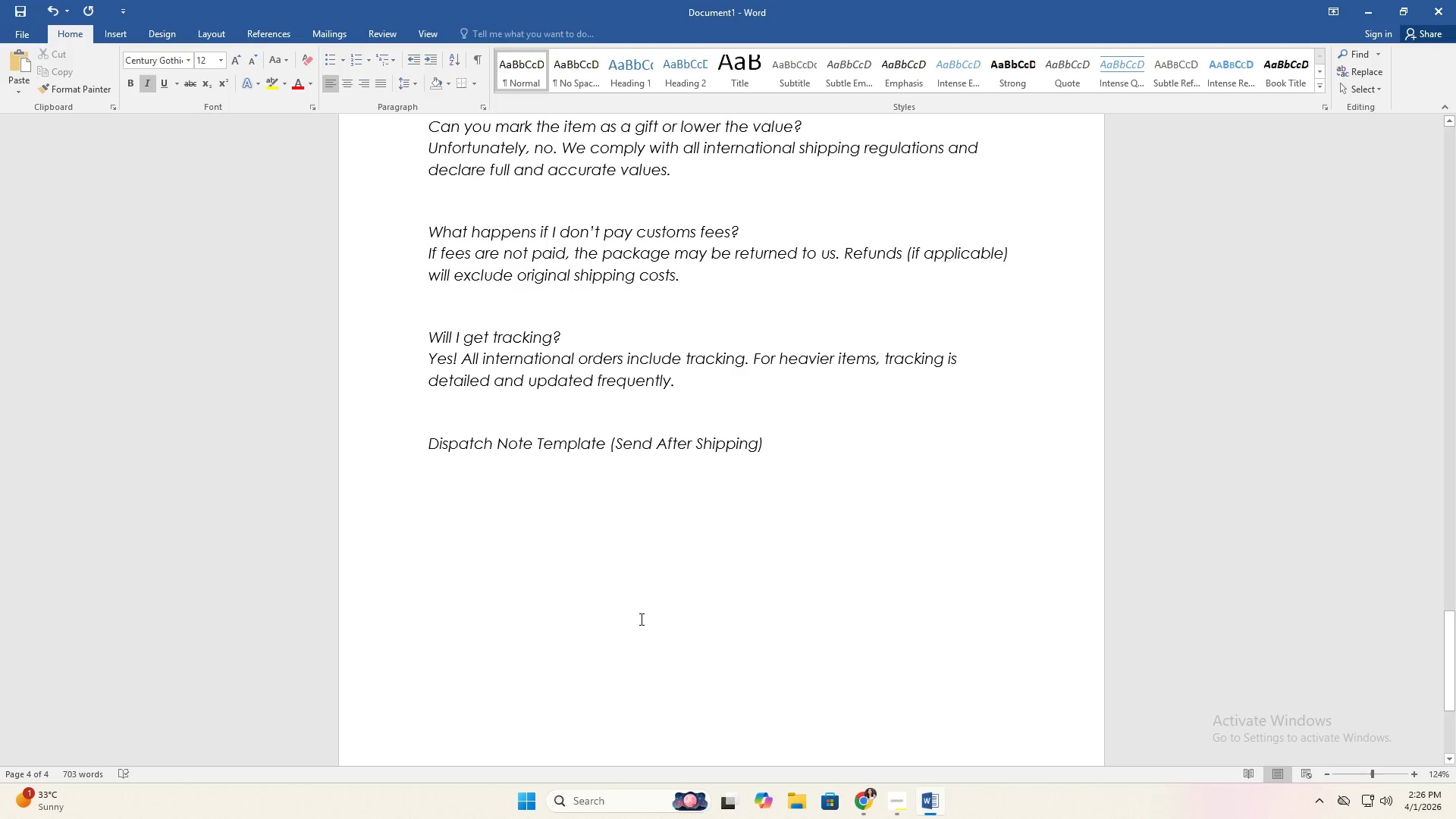 
left_click([809, 554])
 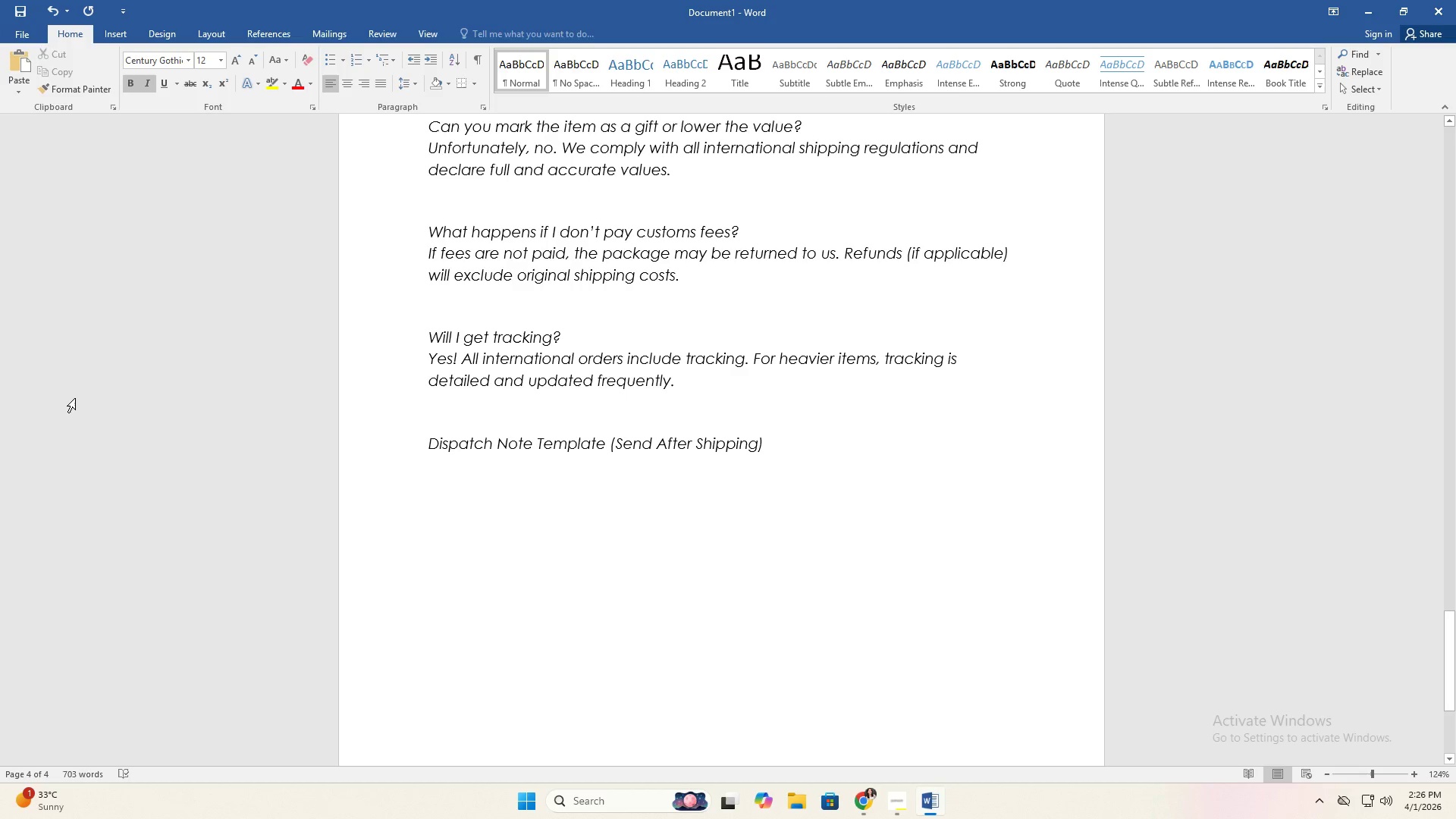 
wait(9.11)
 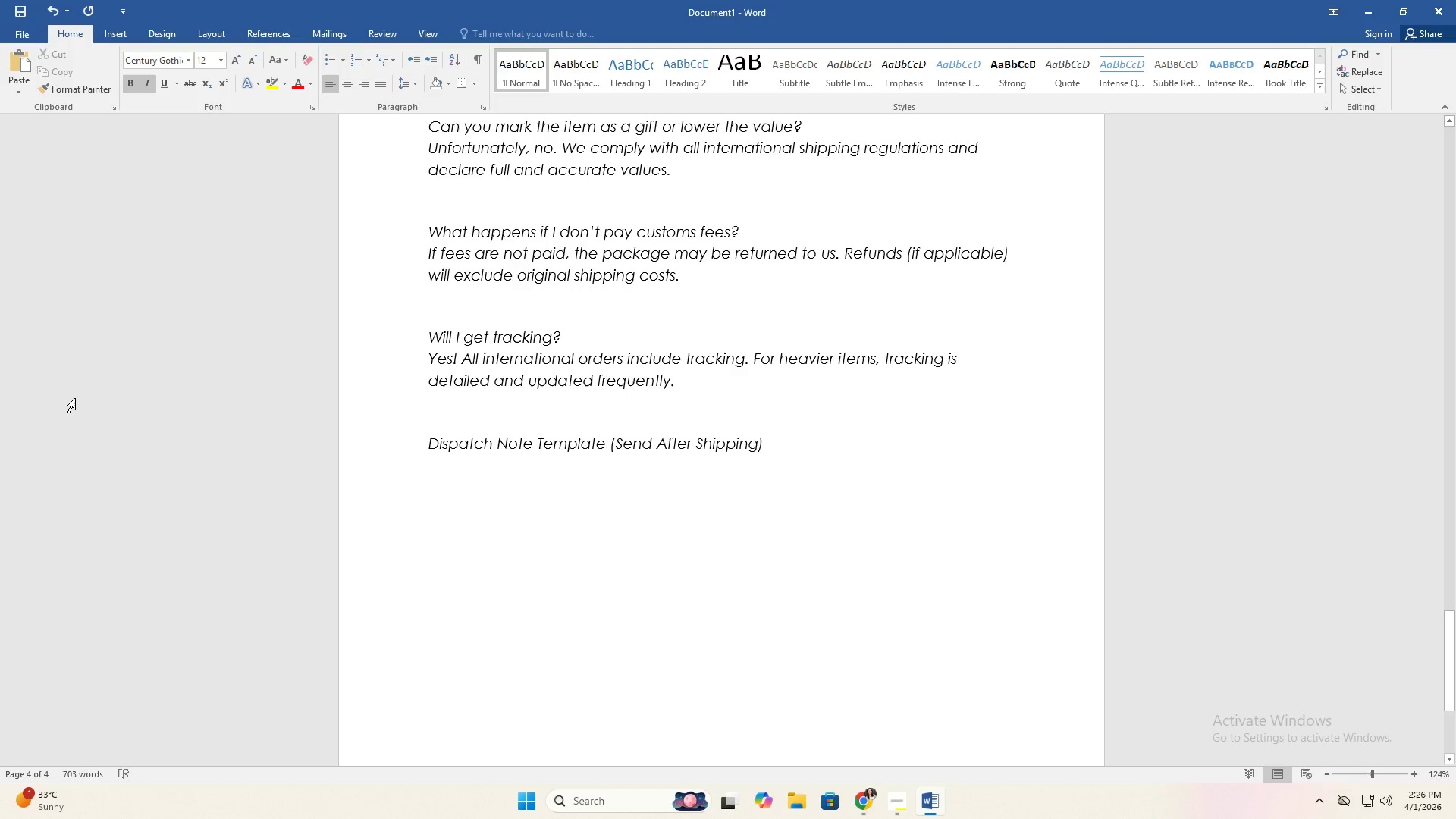 
key(ArrowUp)
 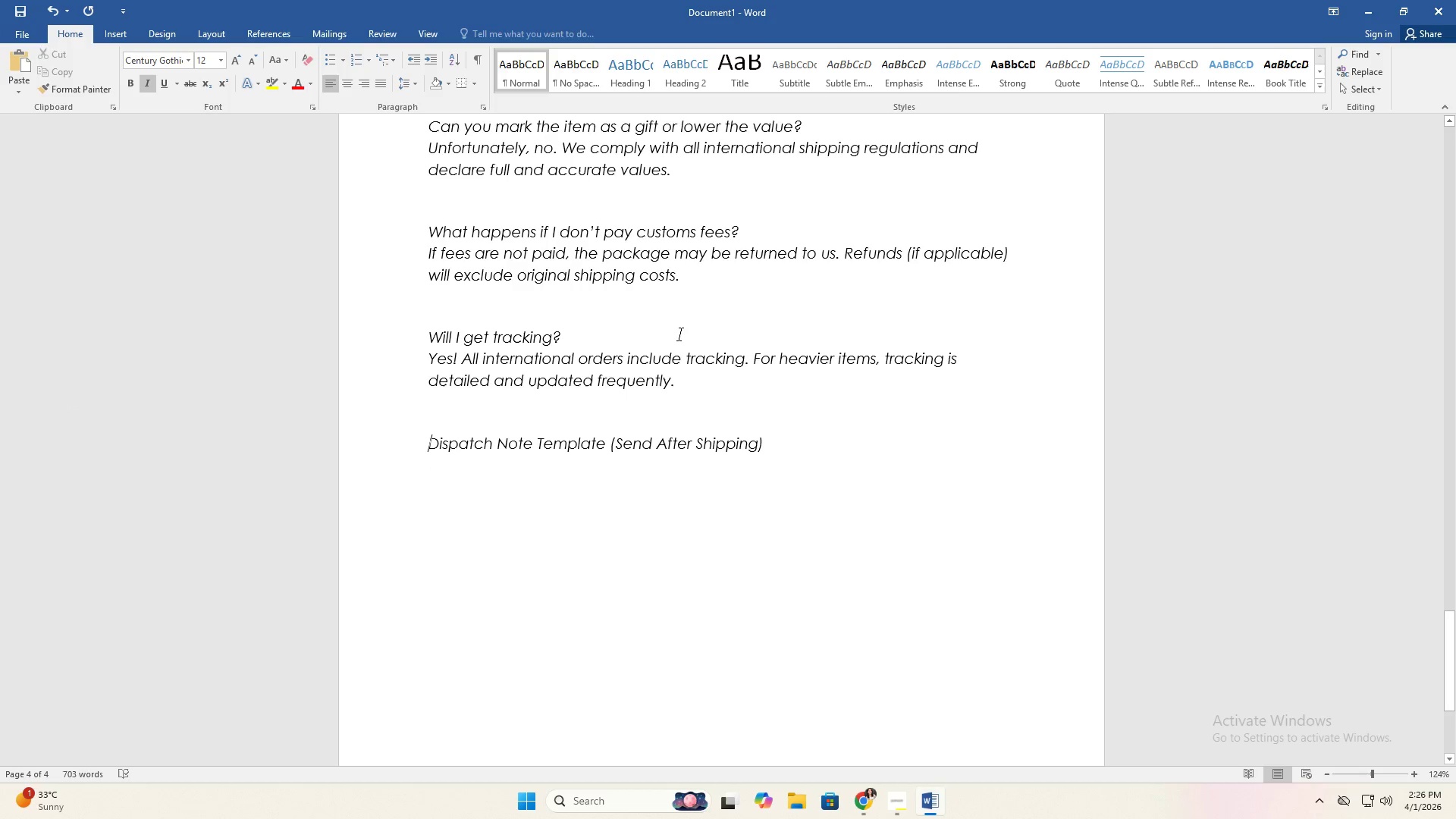 
key(ArrowUp)
 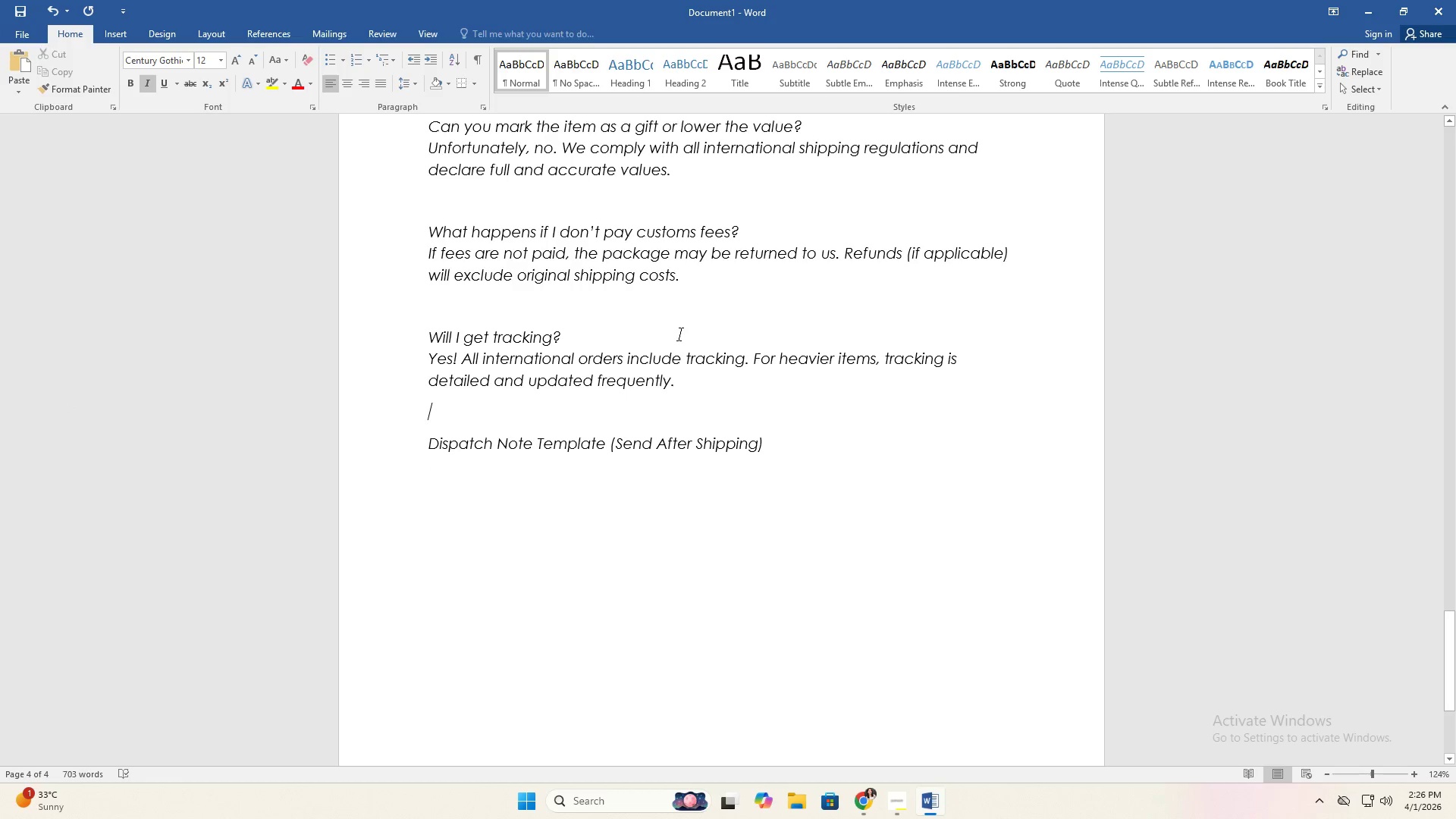 
key(ArrowDown)
 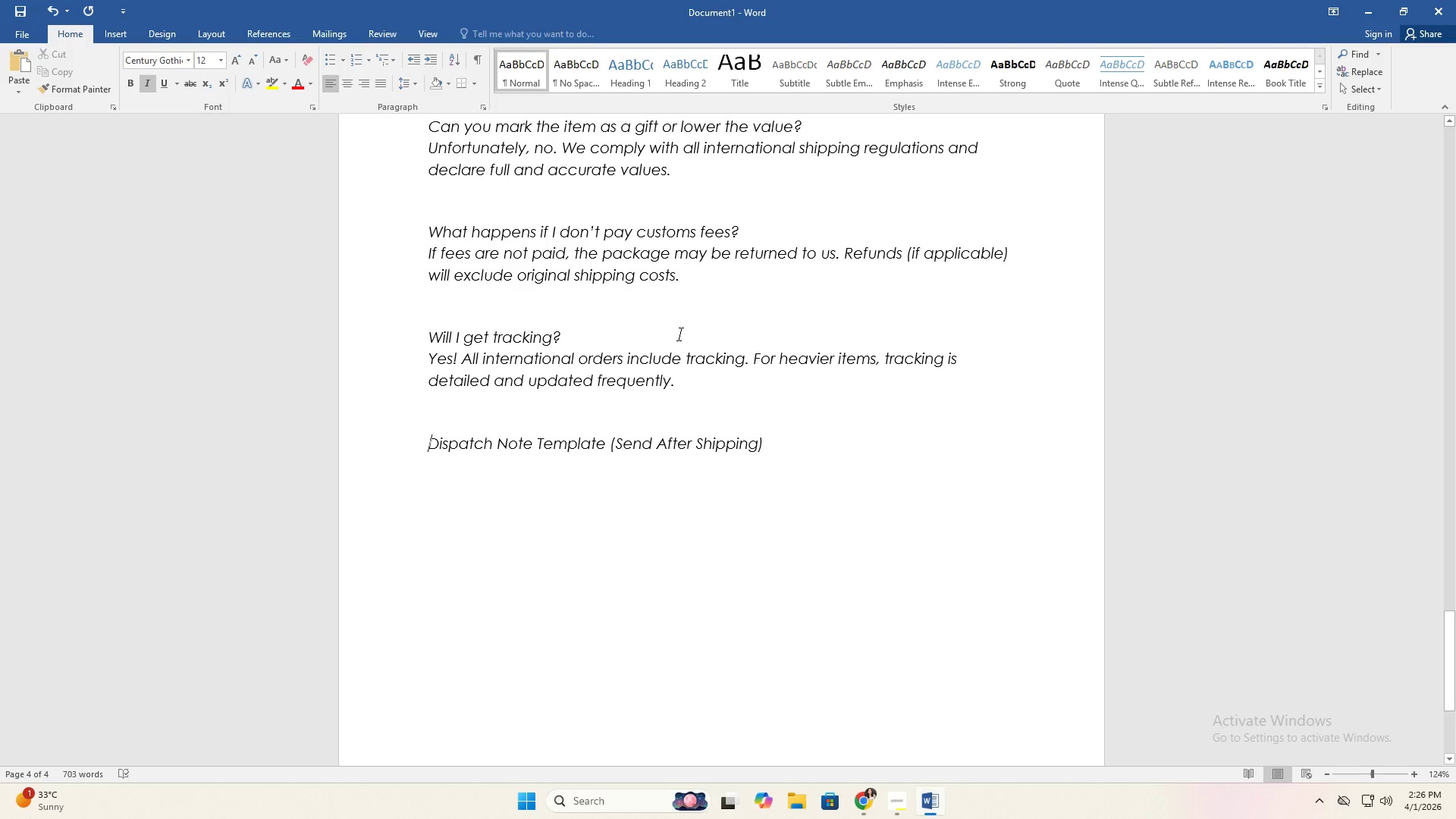 
hold_key(key=ArrowRight, duration=1.5)
 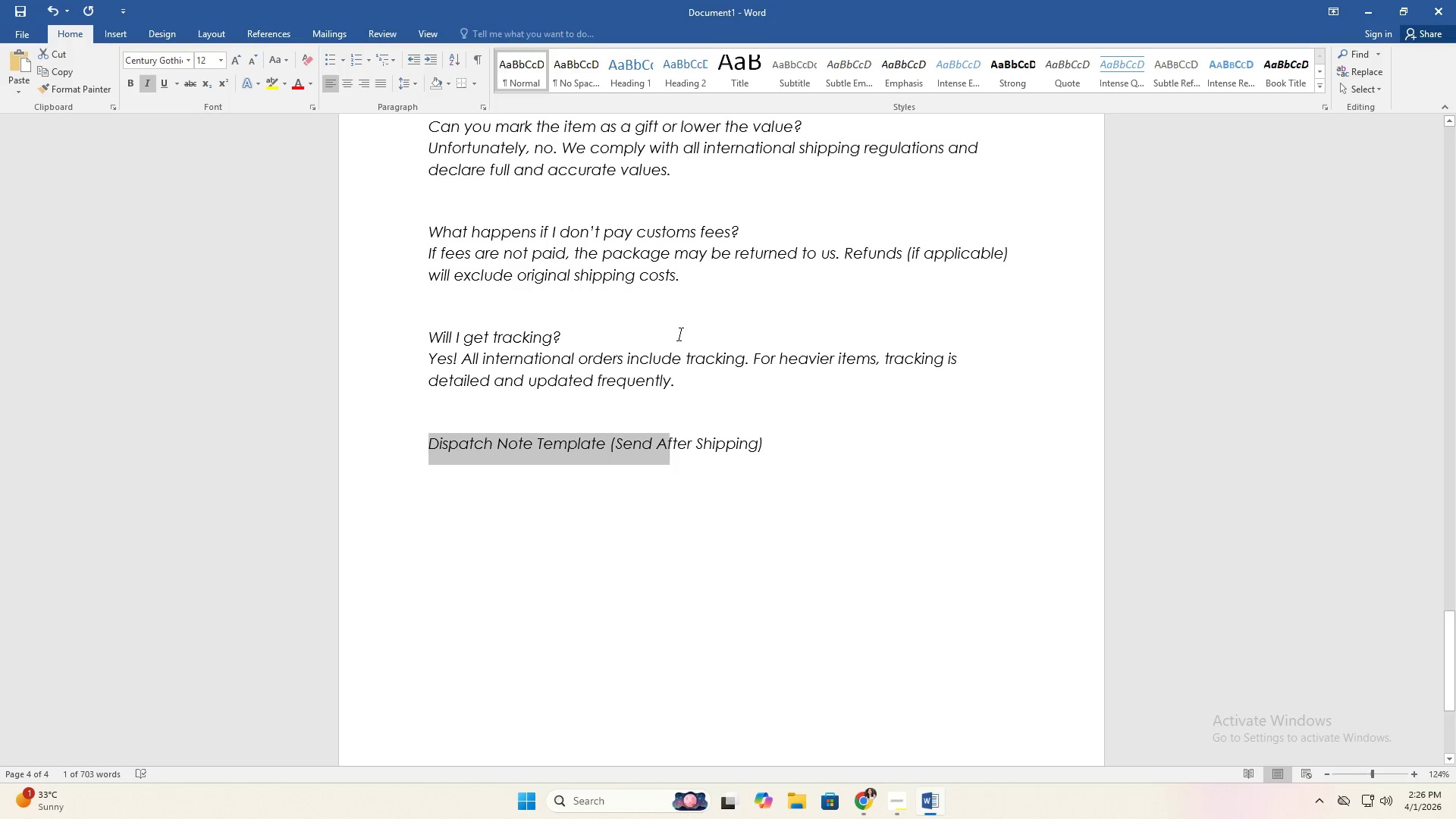 
key(Shift+ArrowRight)
 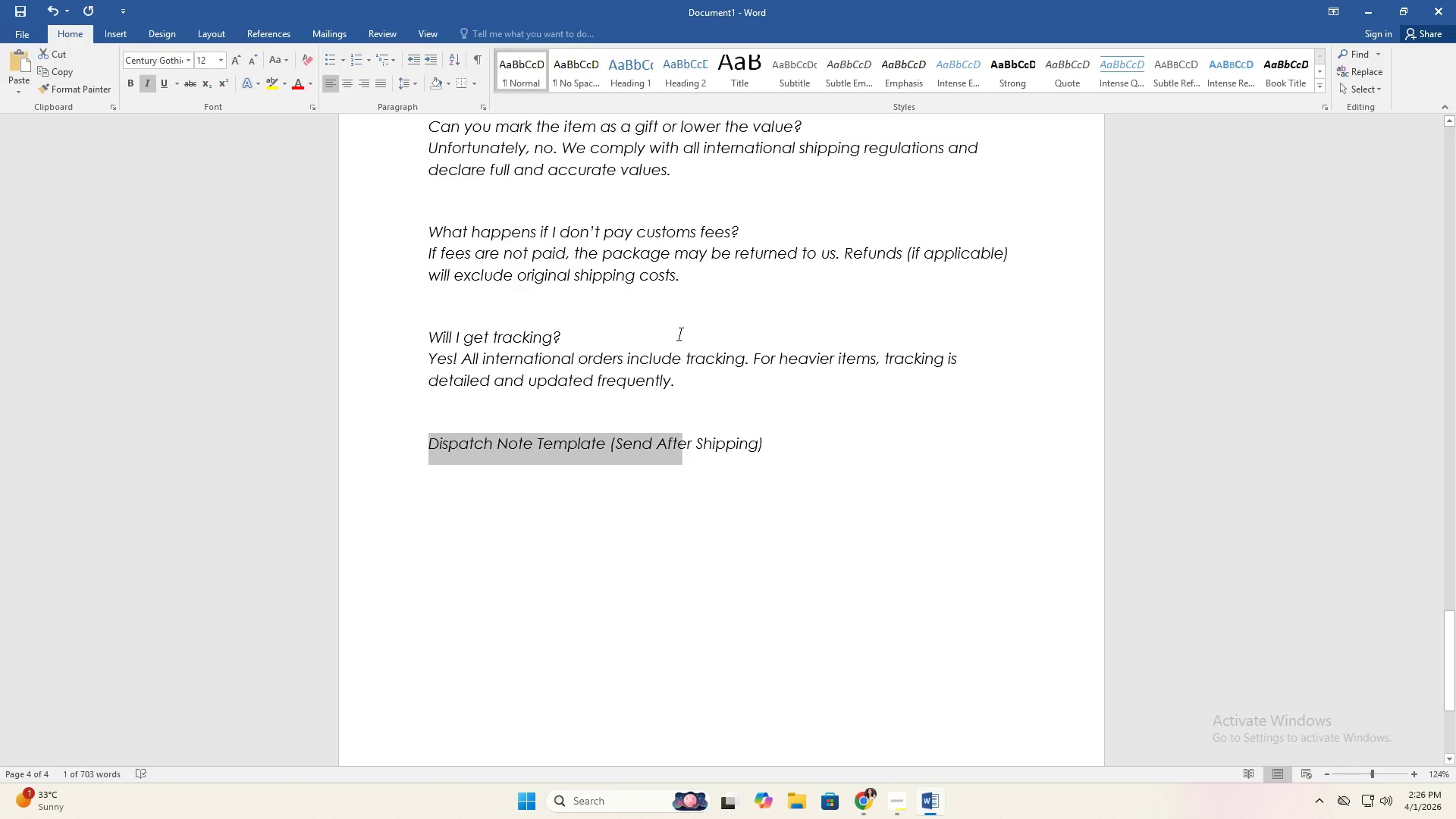 
key(Shift+ArrowRight)
 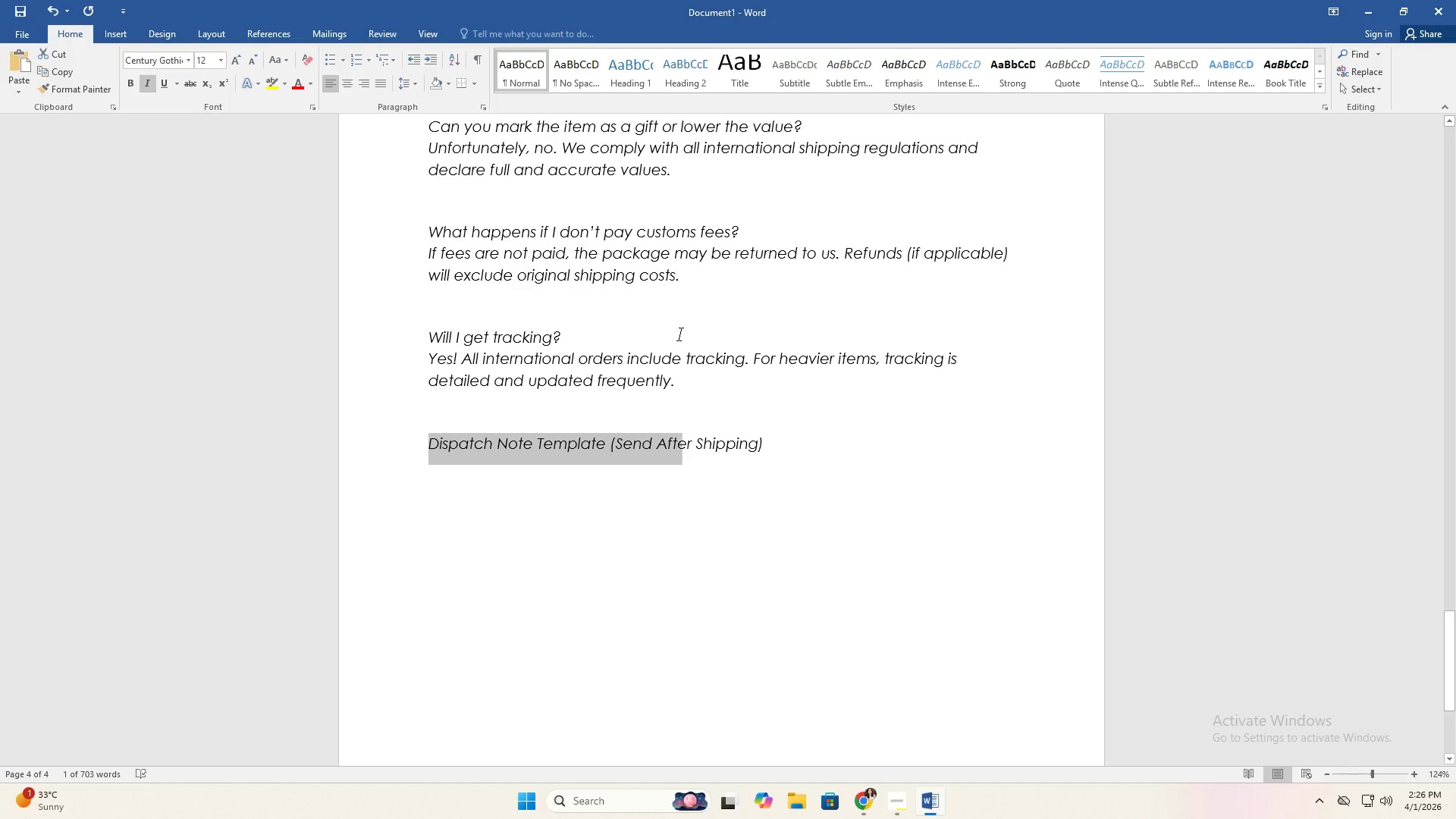 
key(Shift+ArrowRight)
 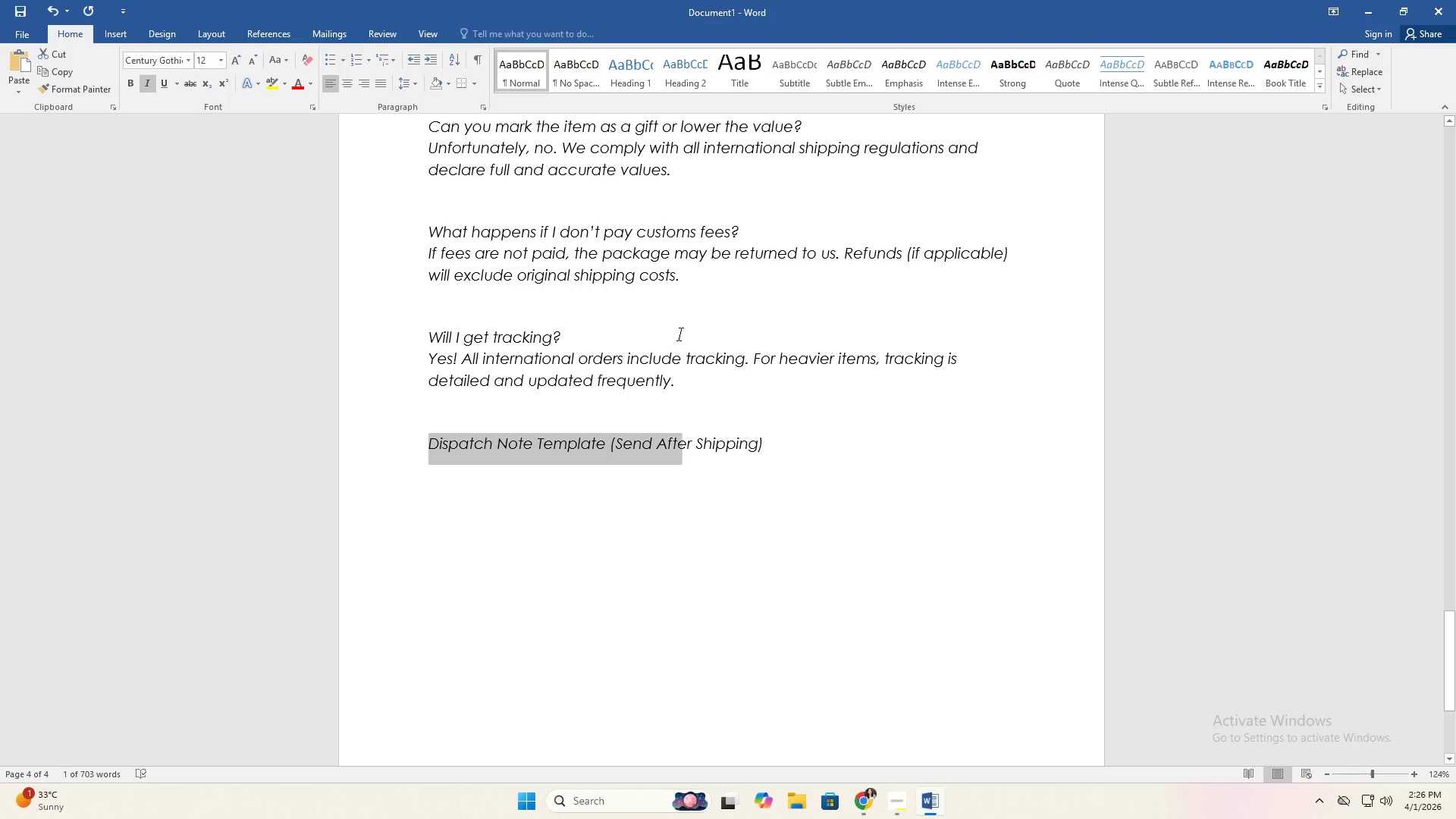 
key(Shift+ArrowRight)
 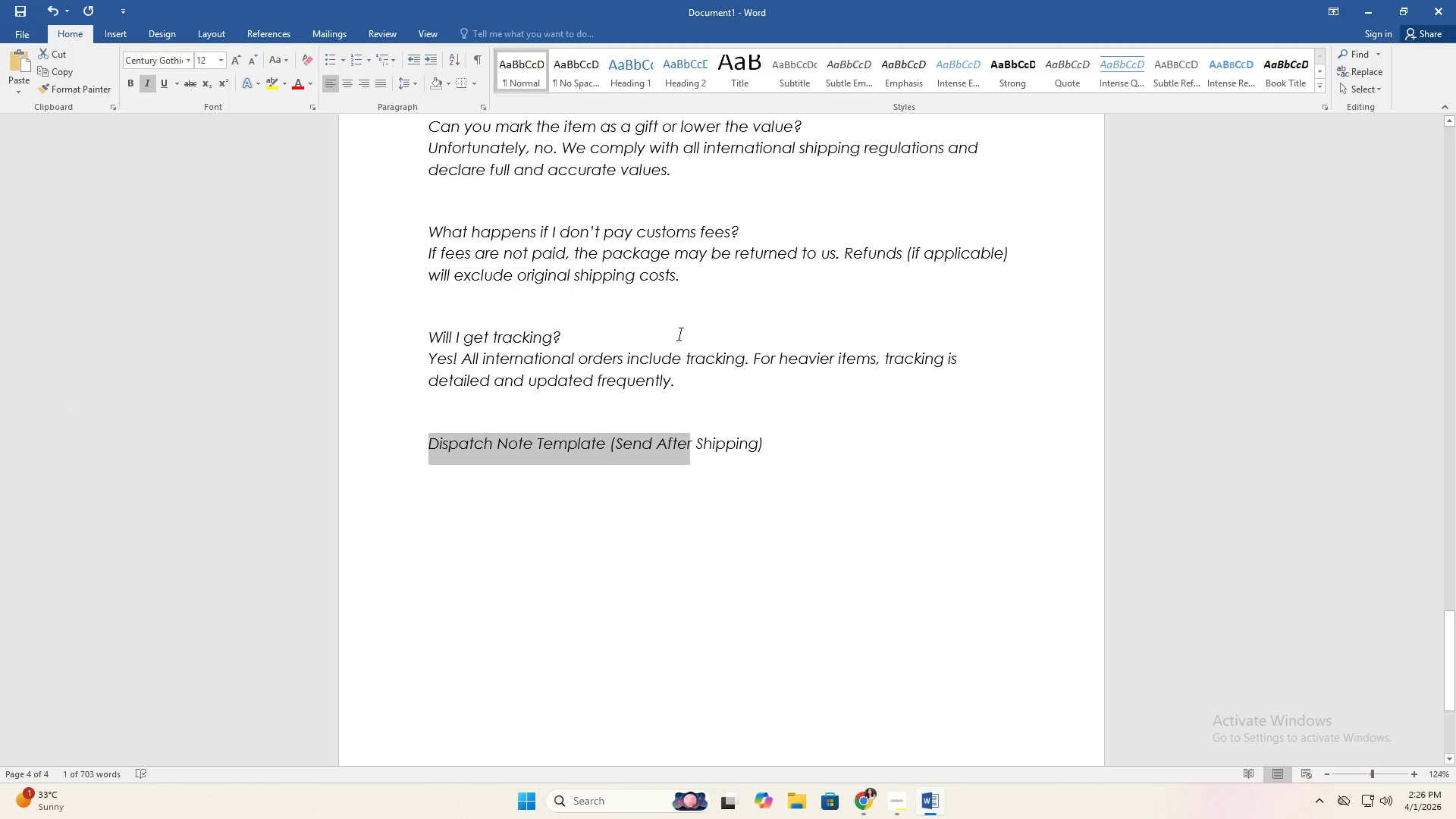 
key(Shift+ArrowRight)
 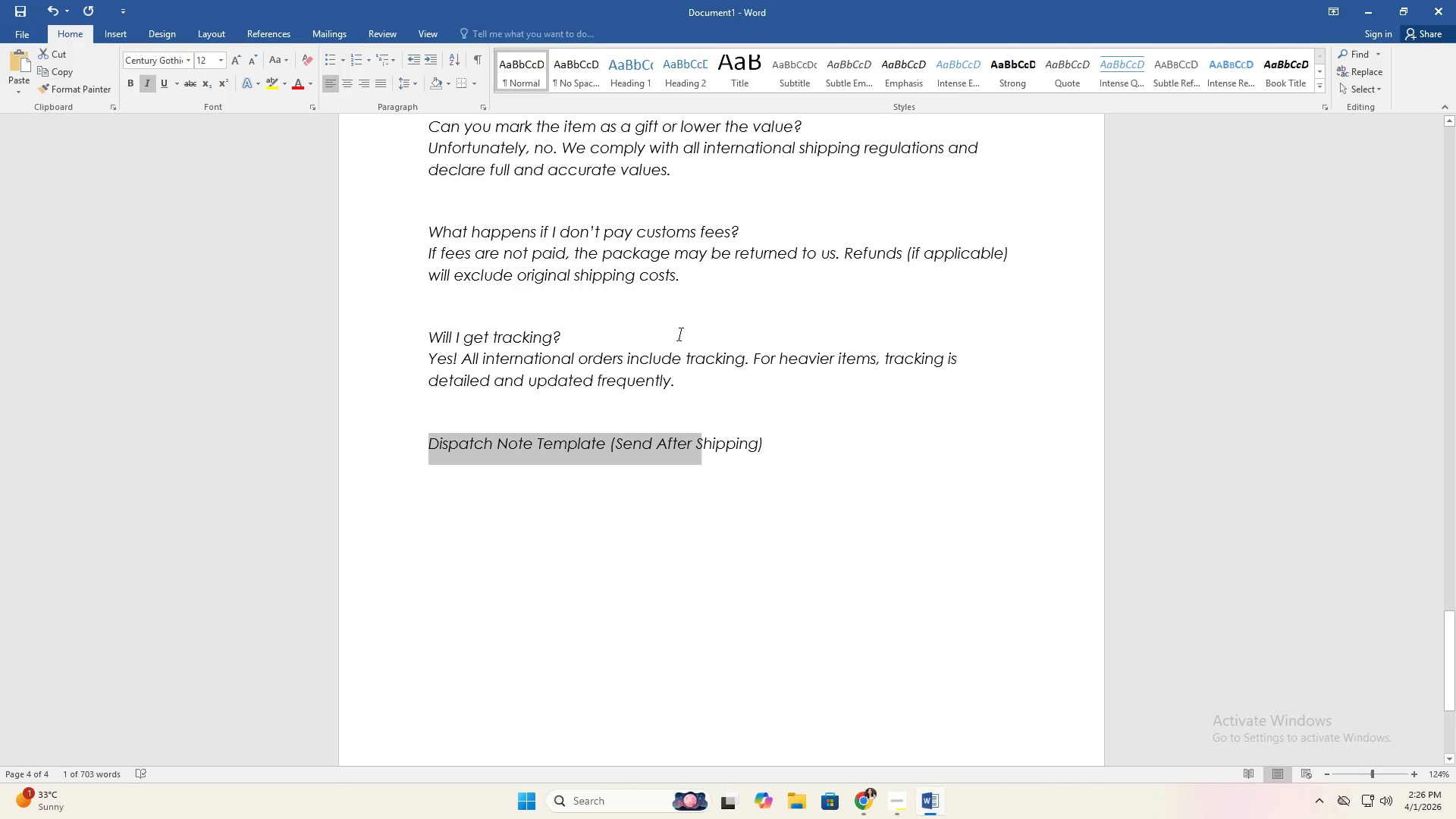 
key(Shift+ArrowRight)
 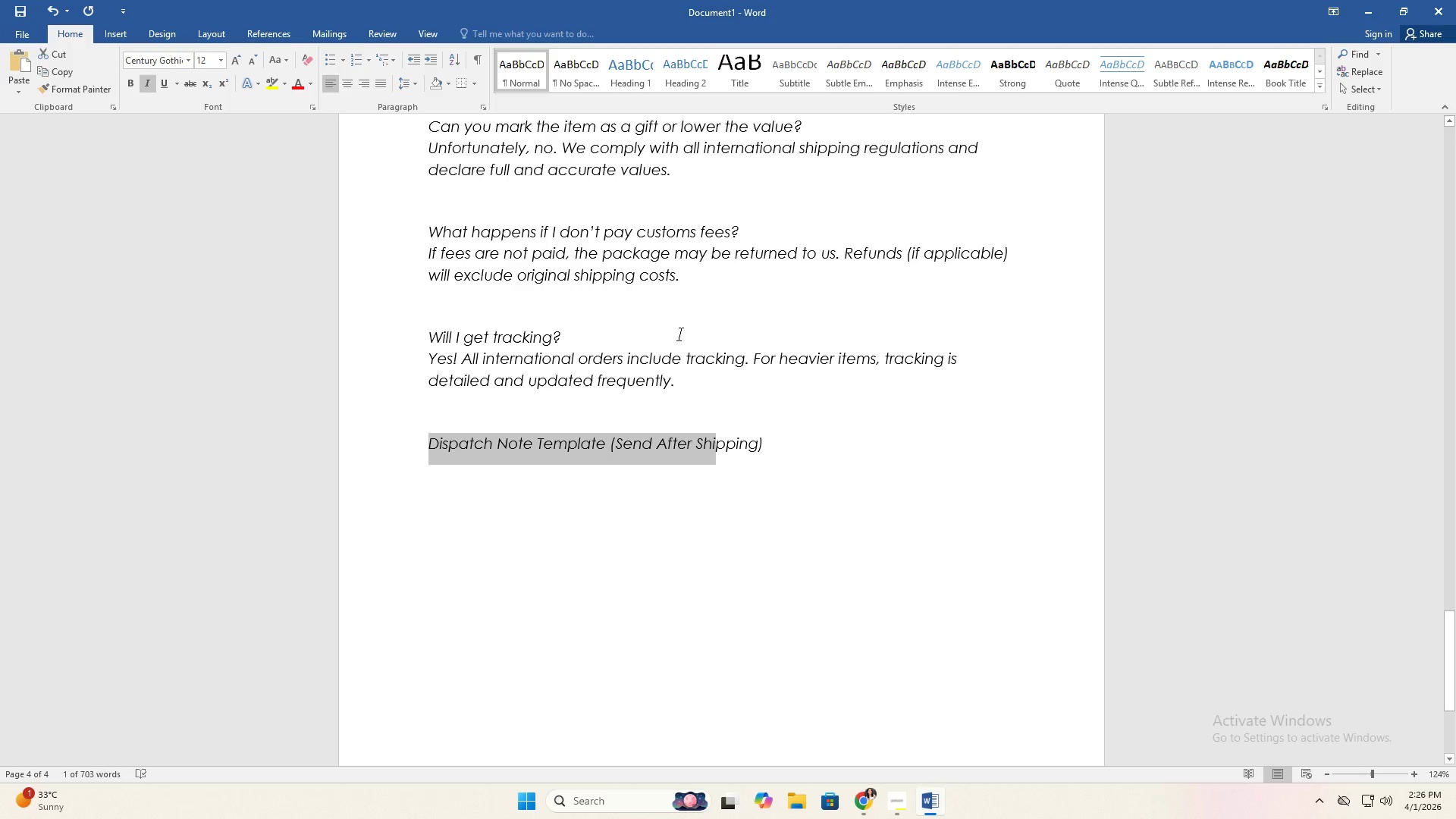 
key(Shift+ArrowRight)
 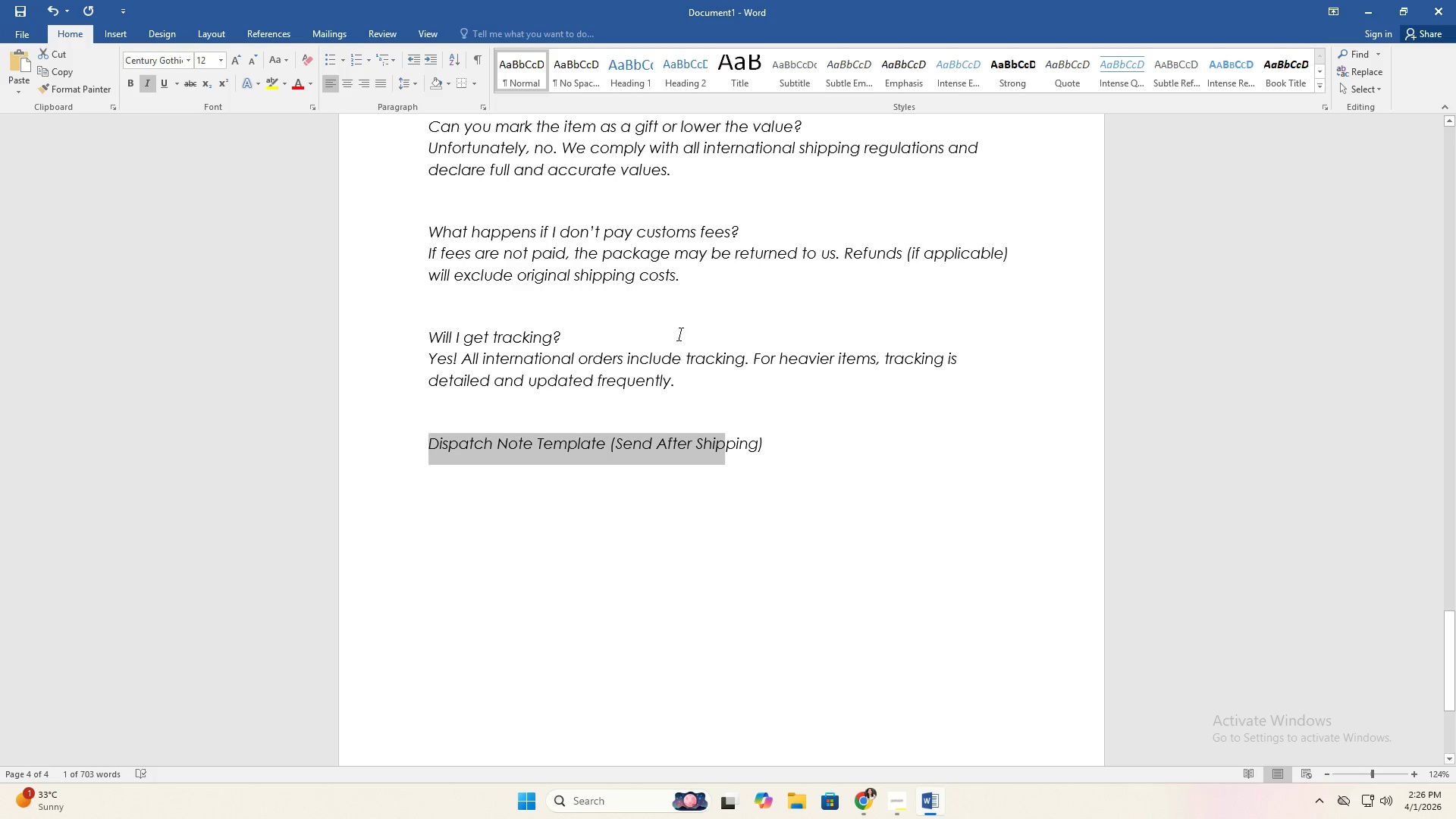 
key(Shift+ArrowRight)
 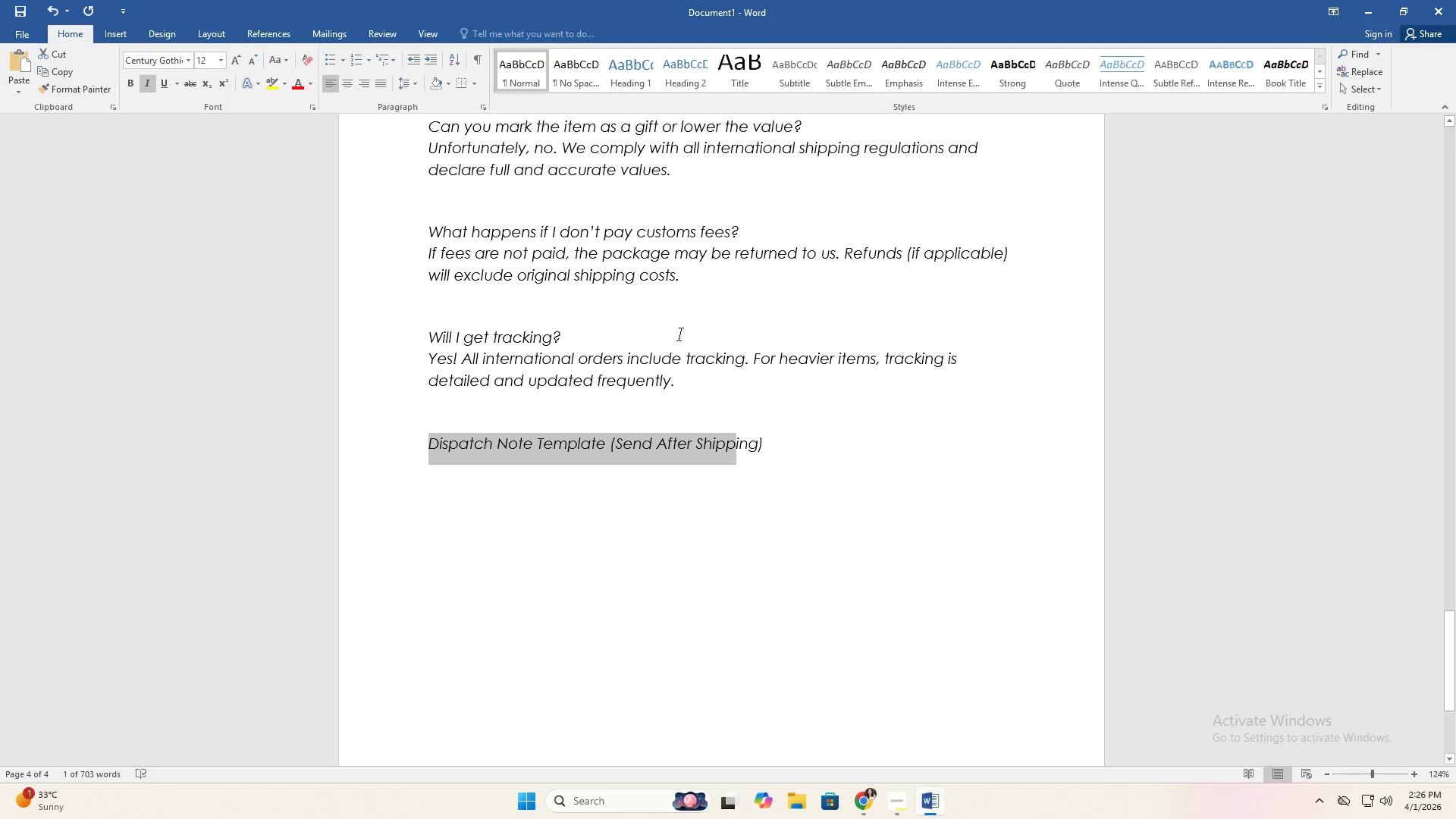 
key(Shift+ArrowRight)
 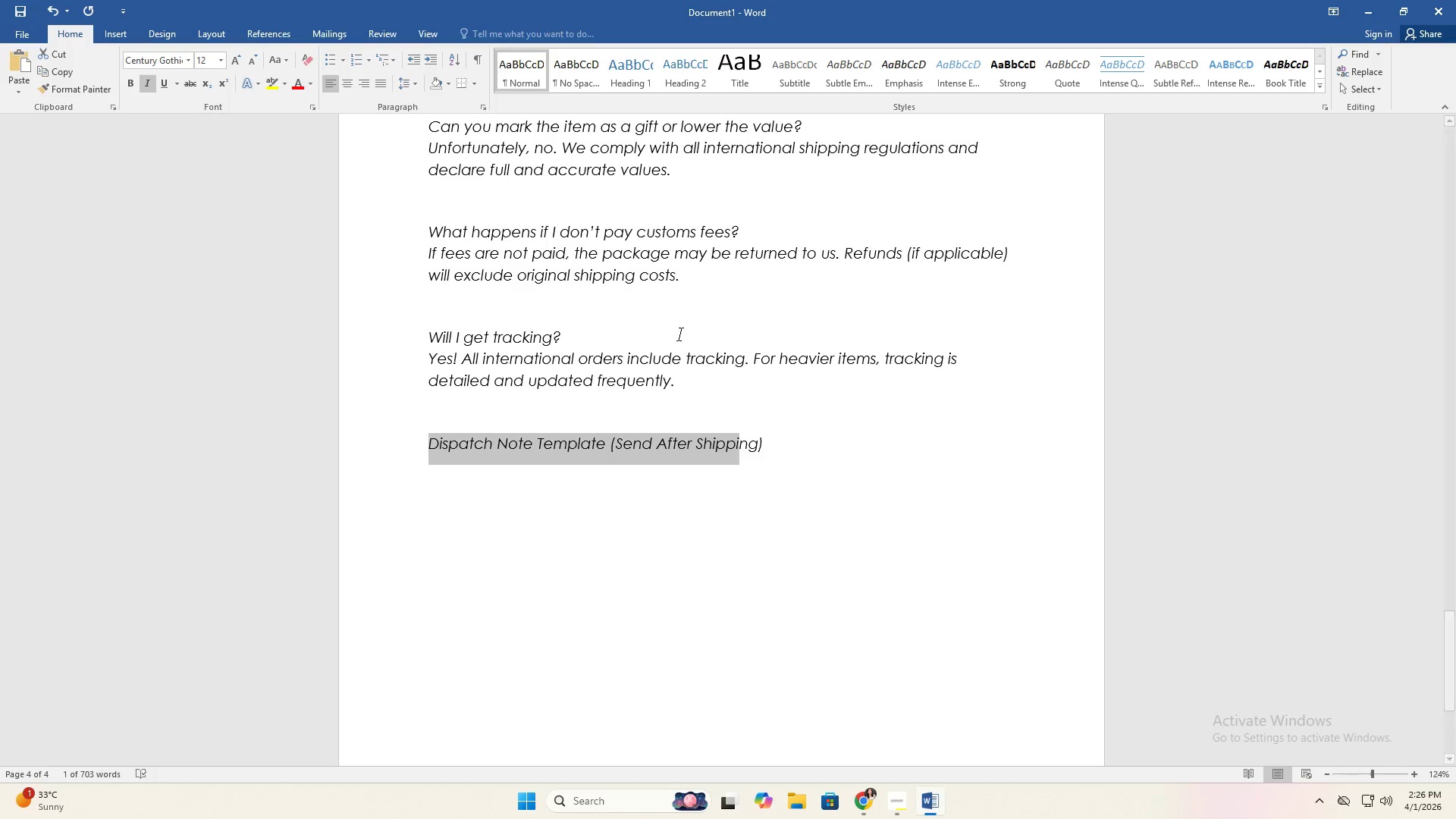 
key(Shift+ArrowRight)
 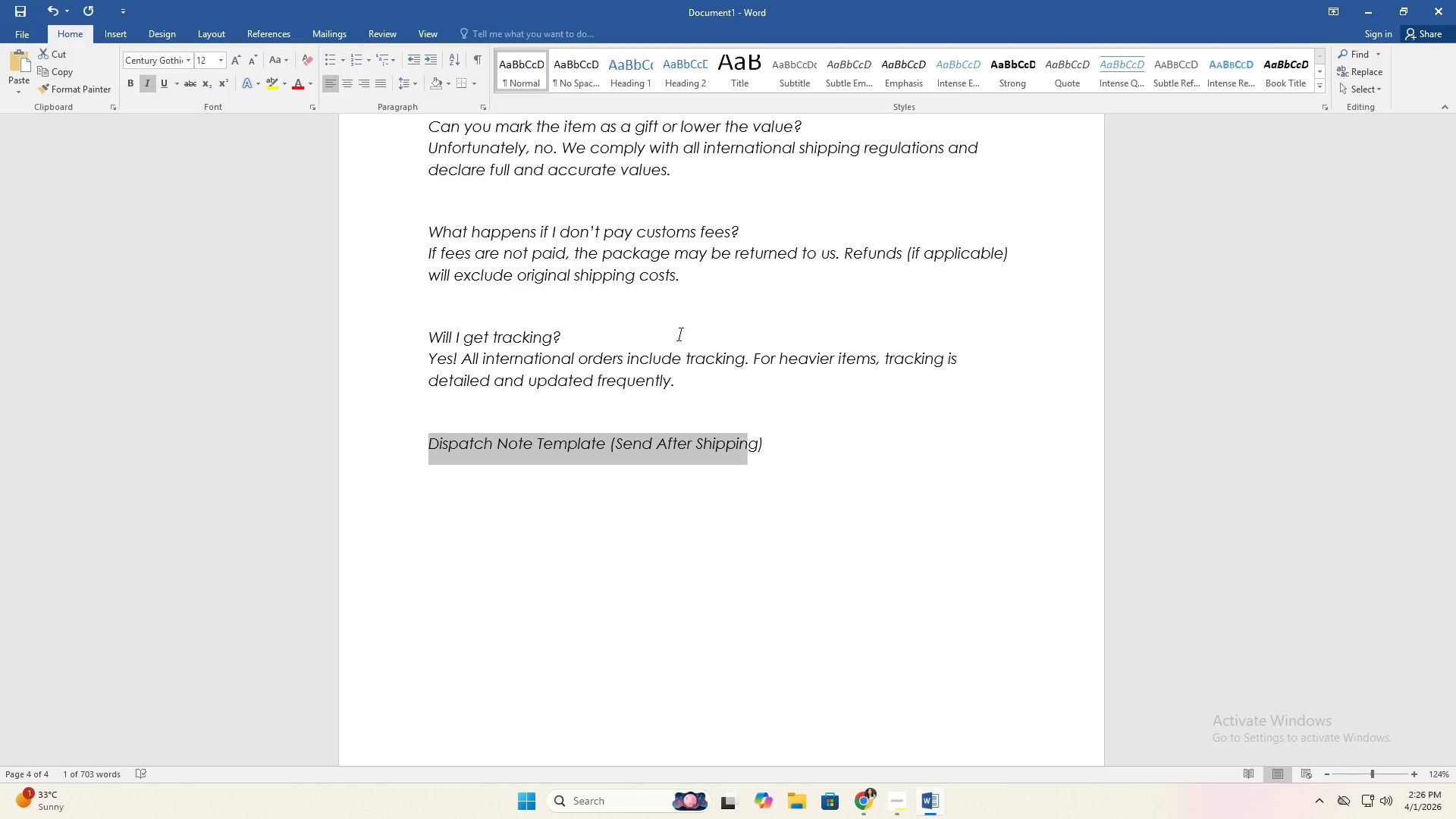 
key(Shift+ArrowRight)
 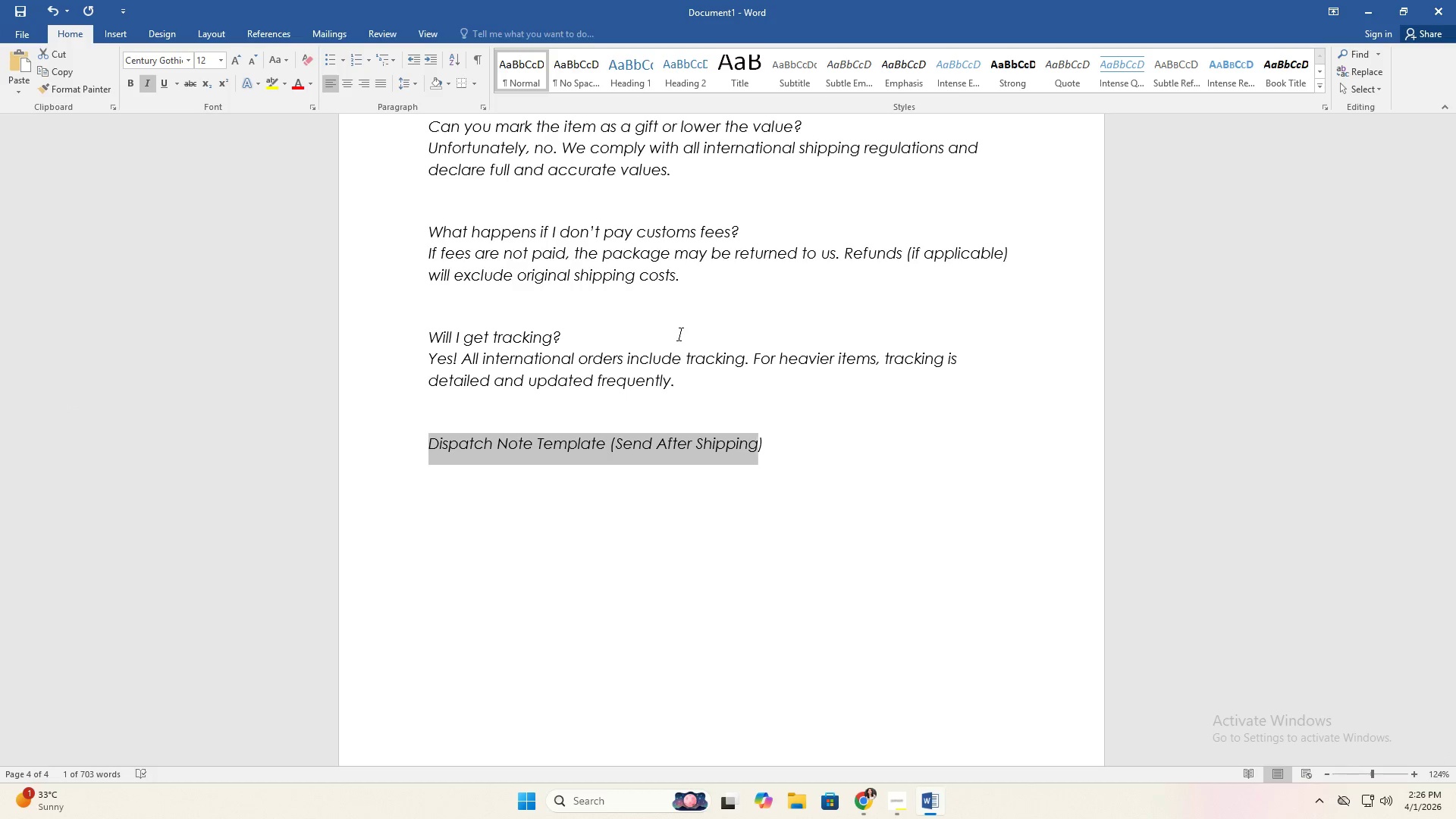 
key(Shift+ArrowRight)
 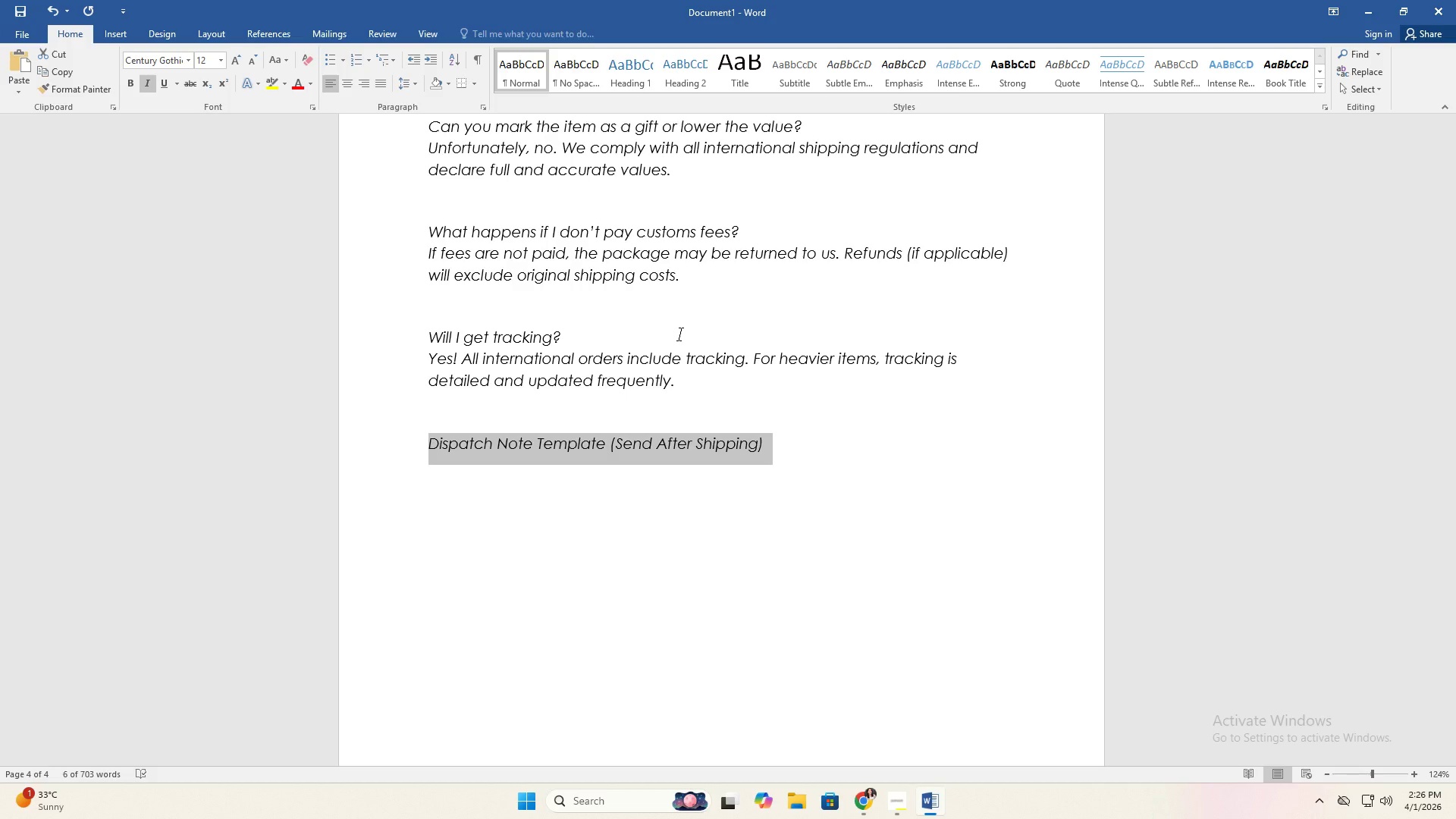 
key(Control+I)
 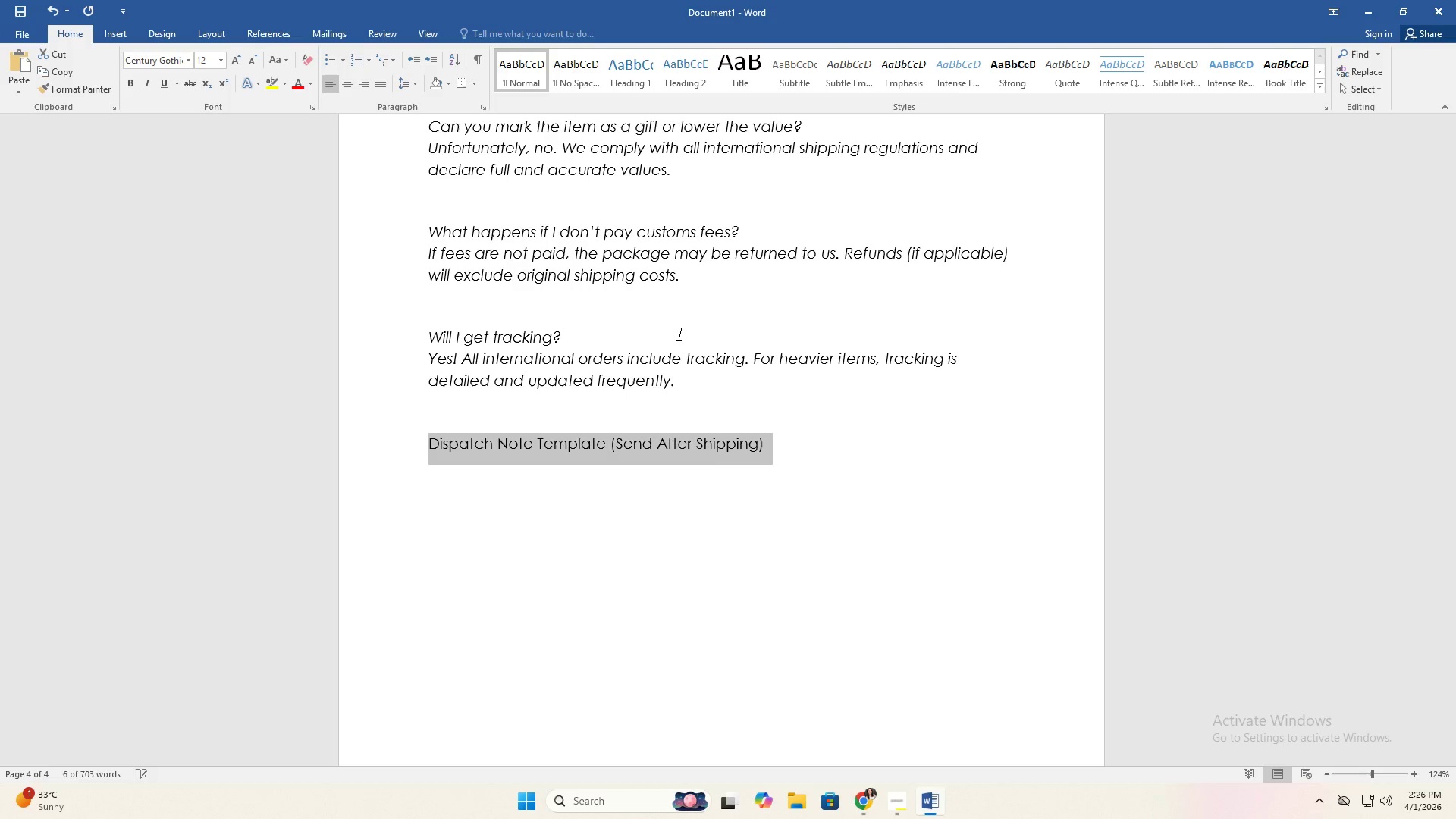 
key(Control+B)
 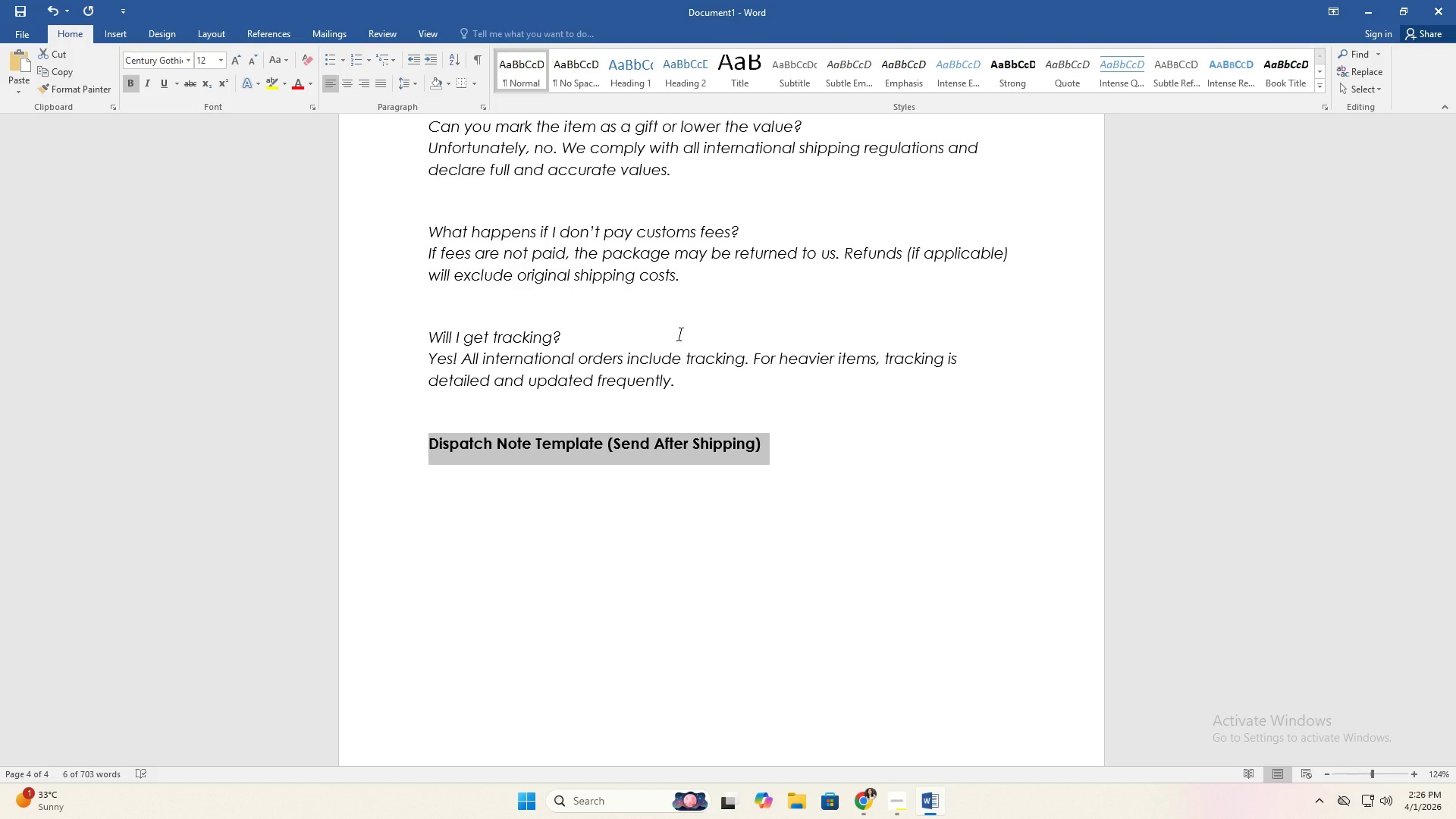 
key(ArrowDown)
 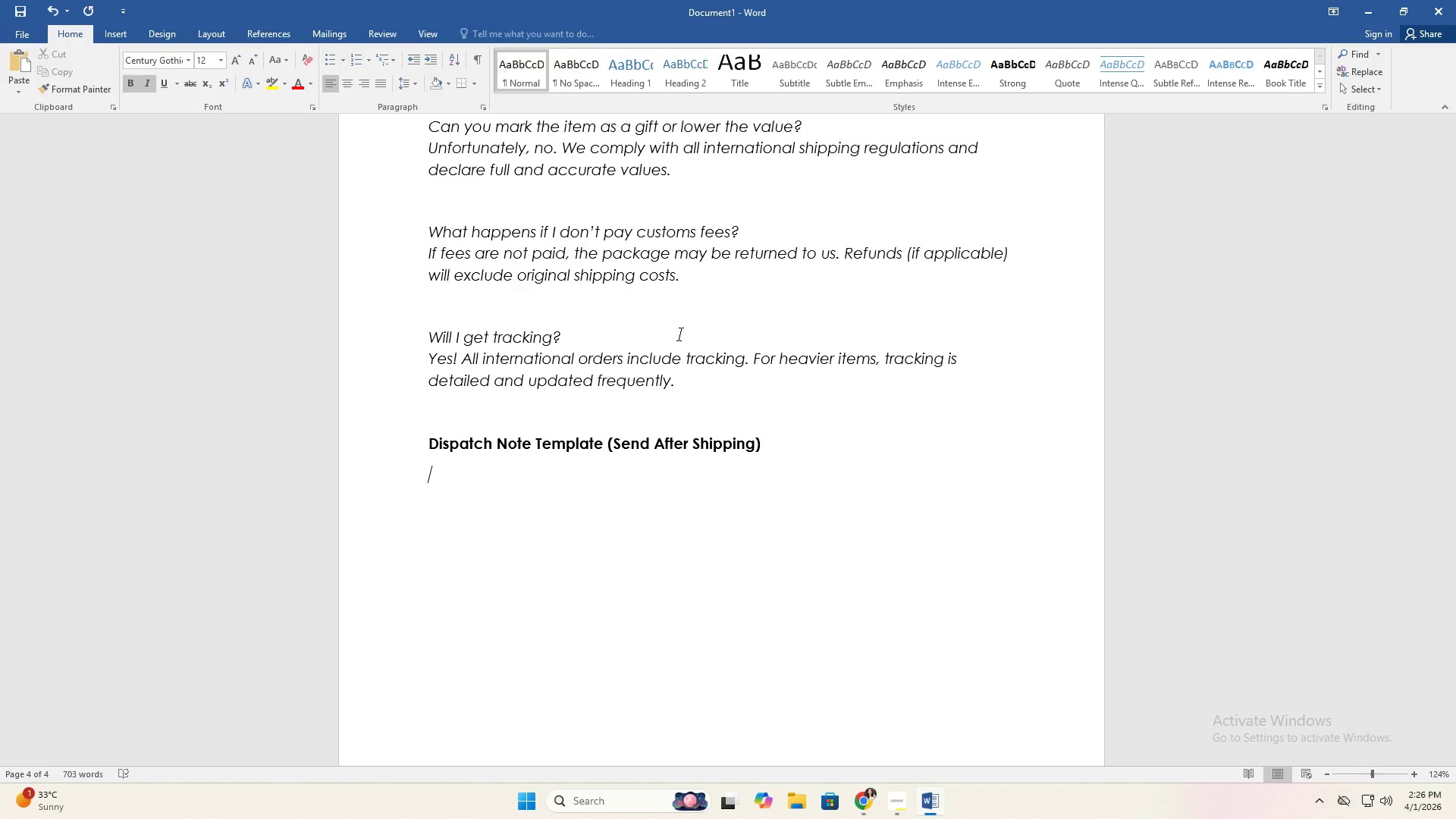 
wait(7.8)
 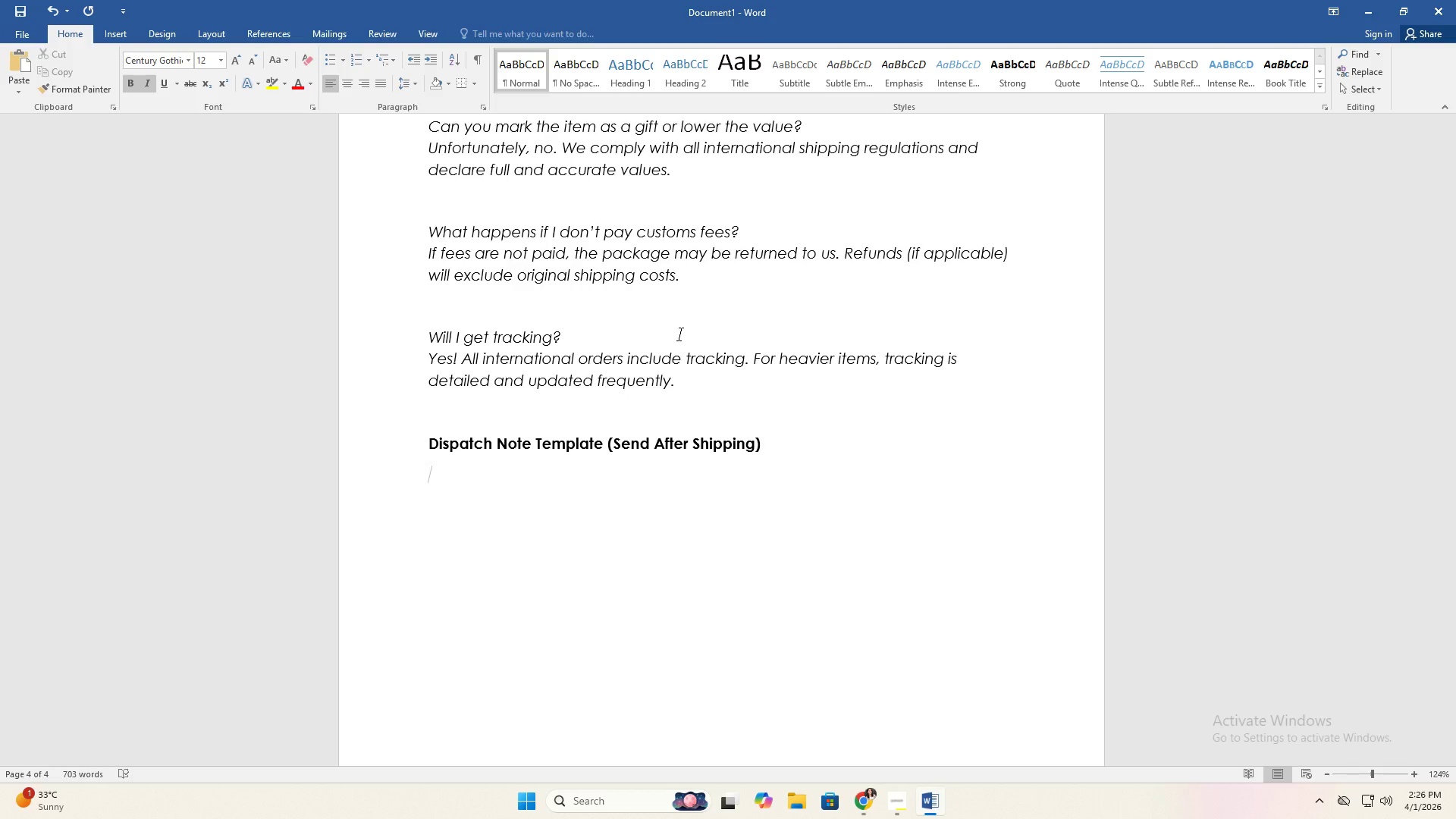 
type(Hi)
key(Backspace)
key(Backspace)
 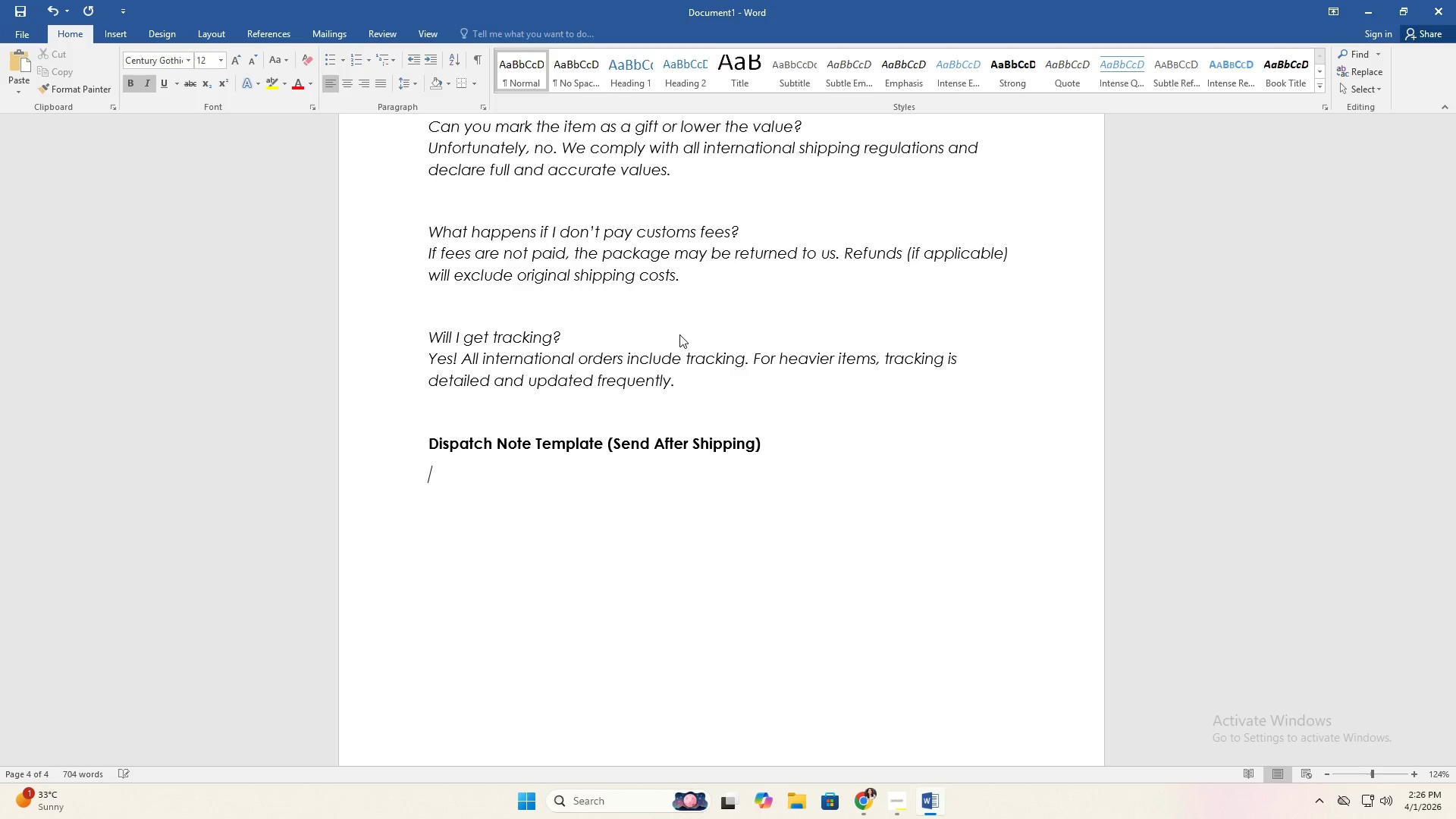 
key(Control+V)
 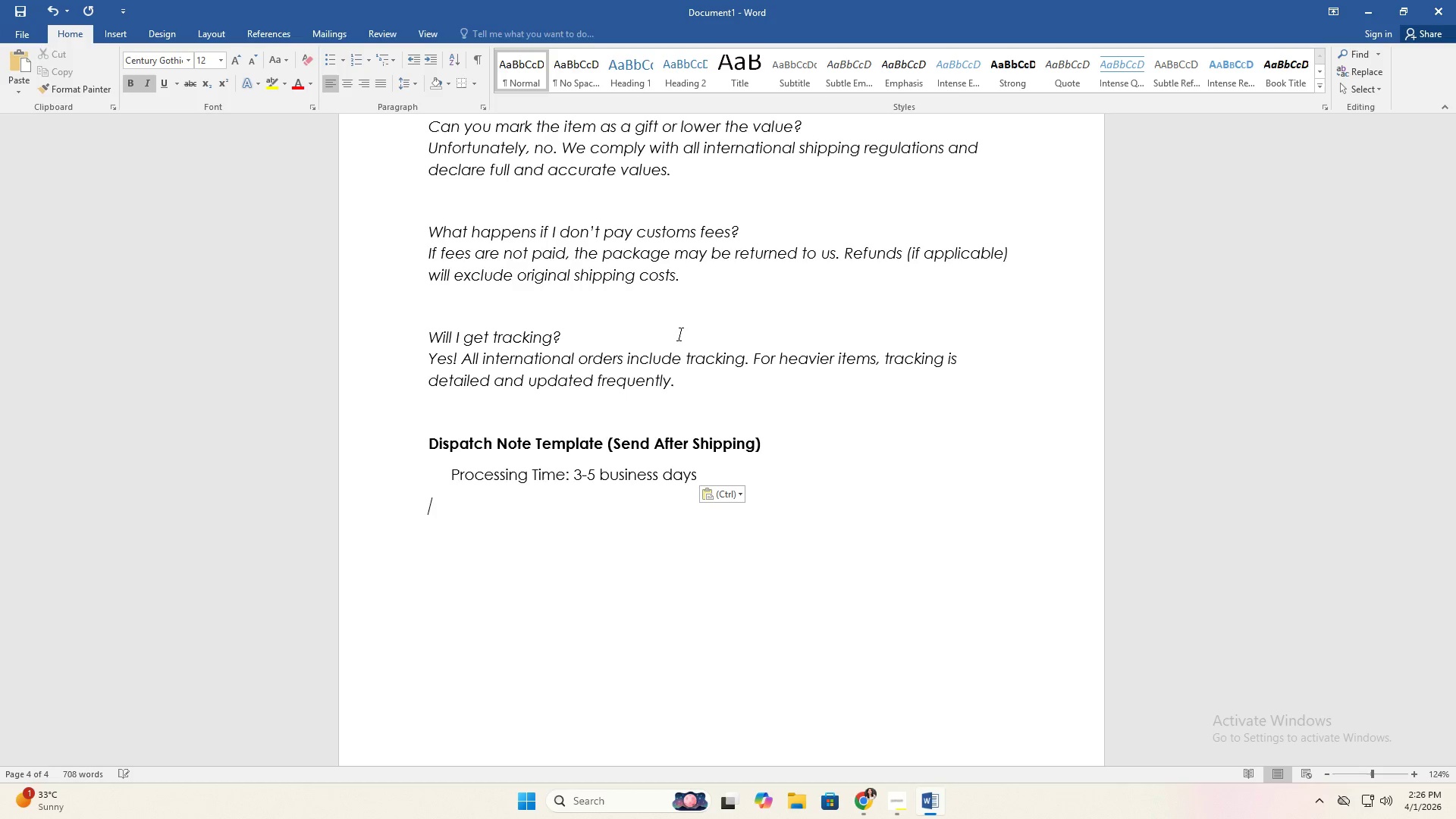 
key(Control+Z)
 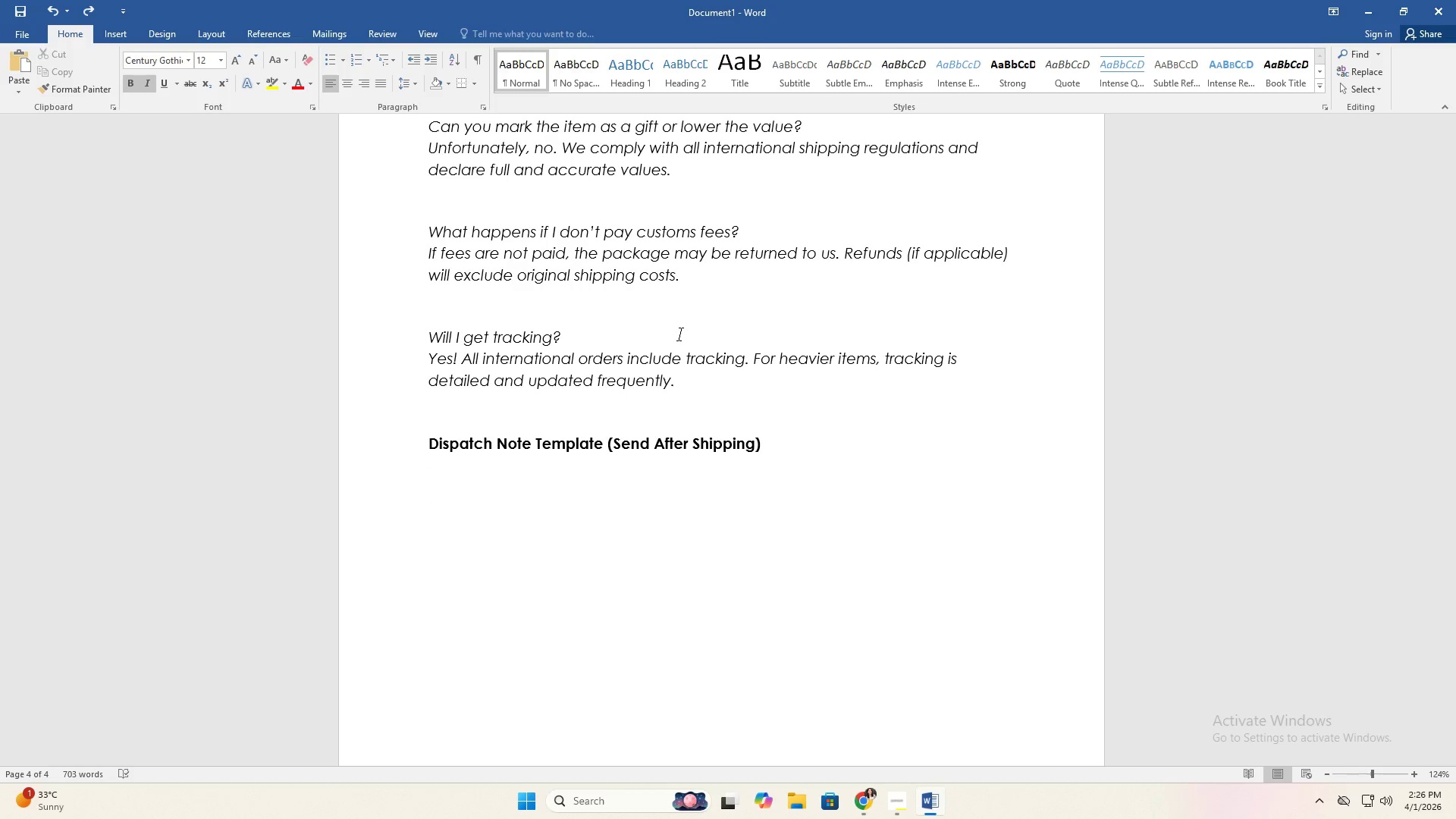 
key(Control+B)
 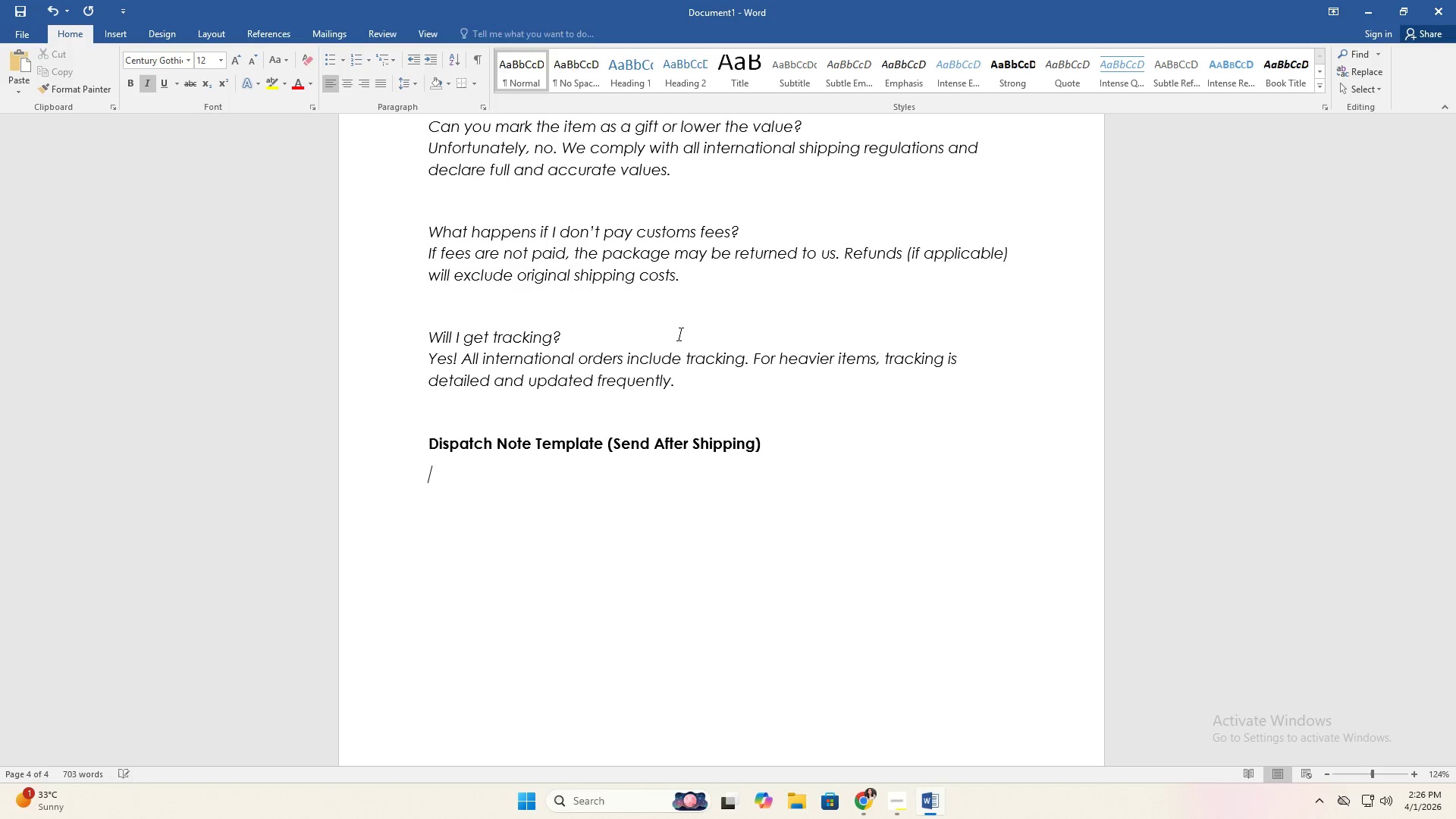 
type(Hi {)
key(Backspace)
type([)
key(Backspace)
type(( Cust)
key(Backspace)
key(Backspace)
key(Backspace)
key(Backspace)
key(Backspace)
type(Customer na)
key(Backspace)
key(Backspace)
type(Name))
 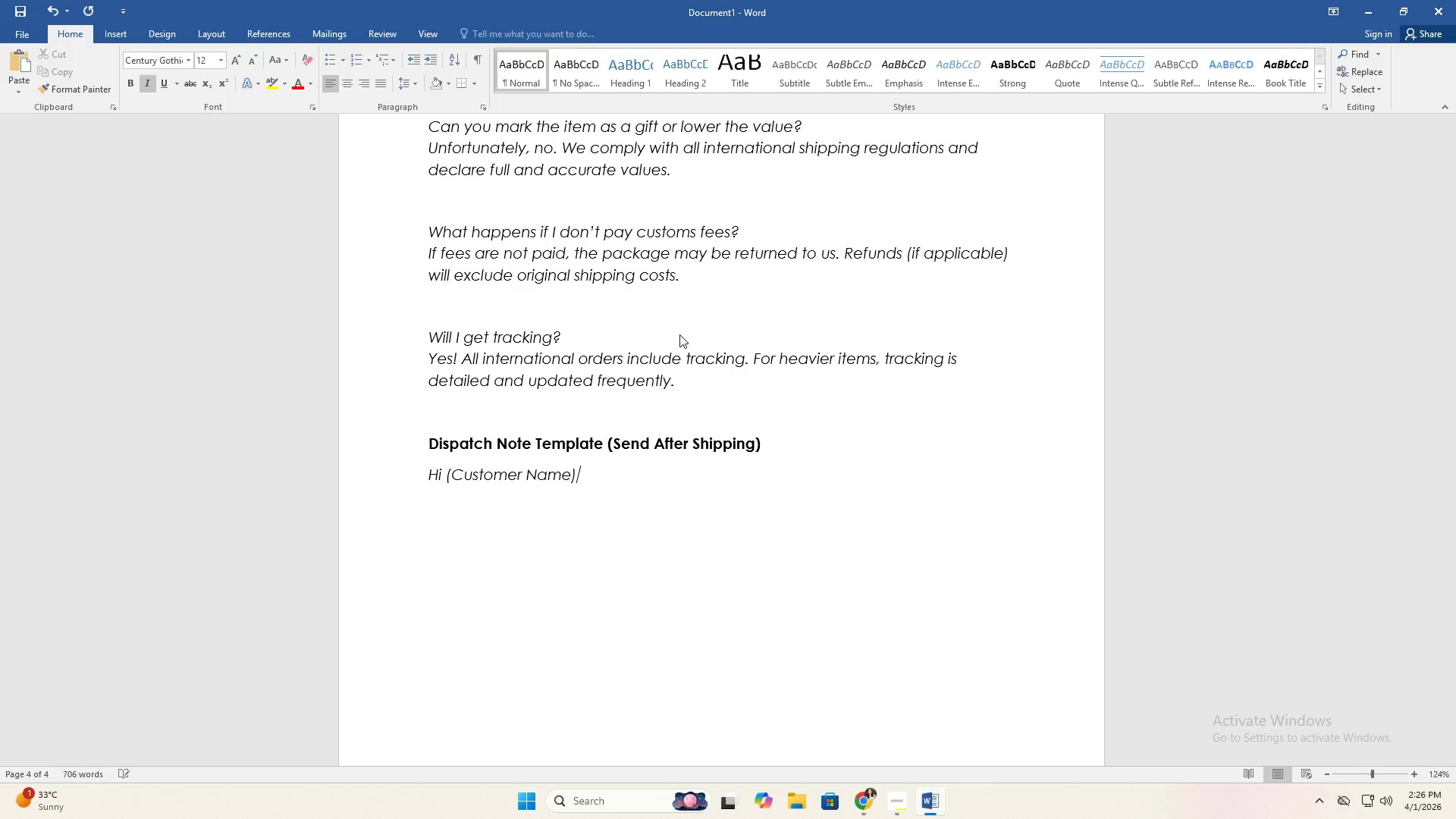 
key(Enter)
 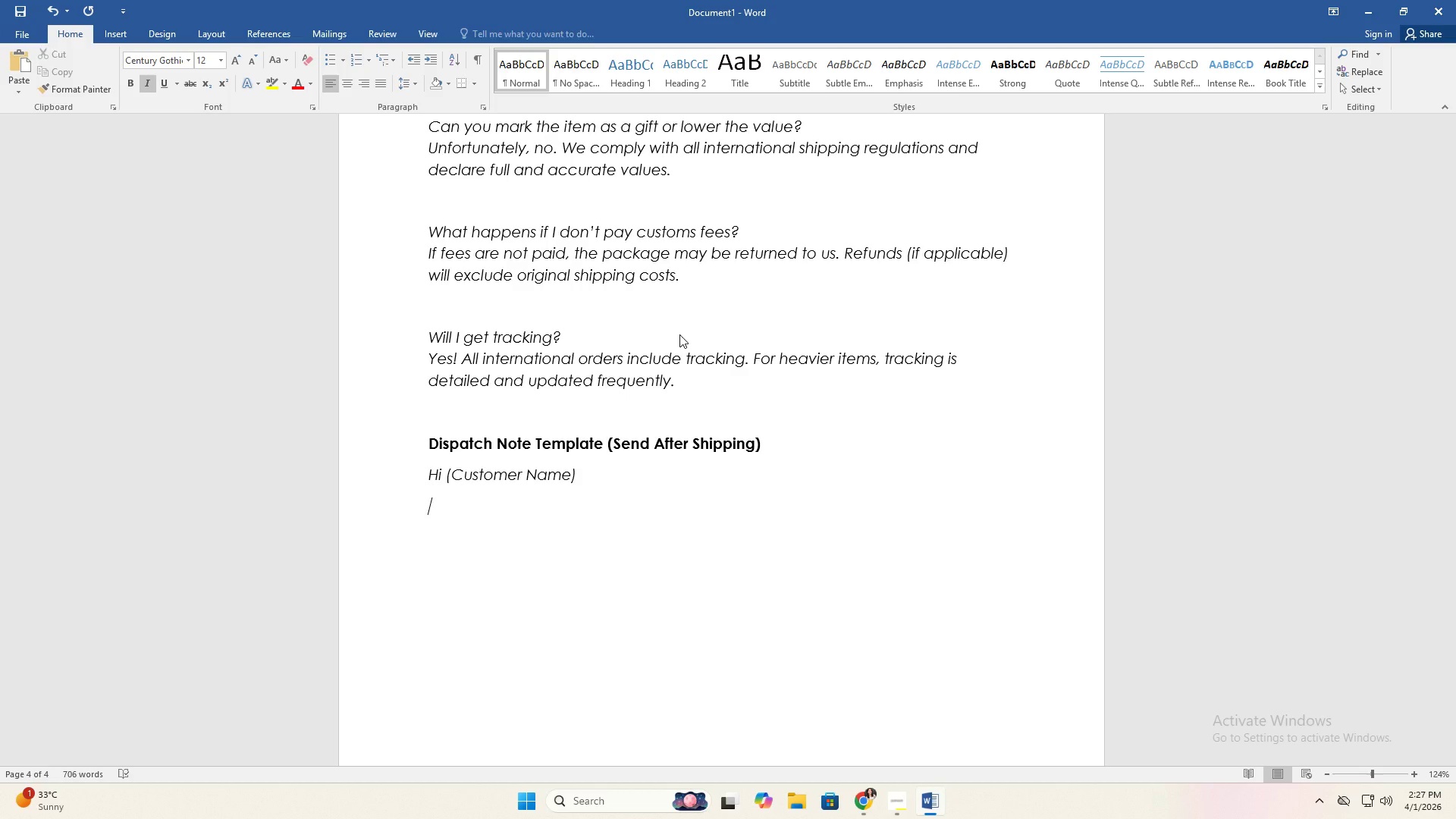 
wait(39.59)
 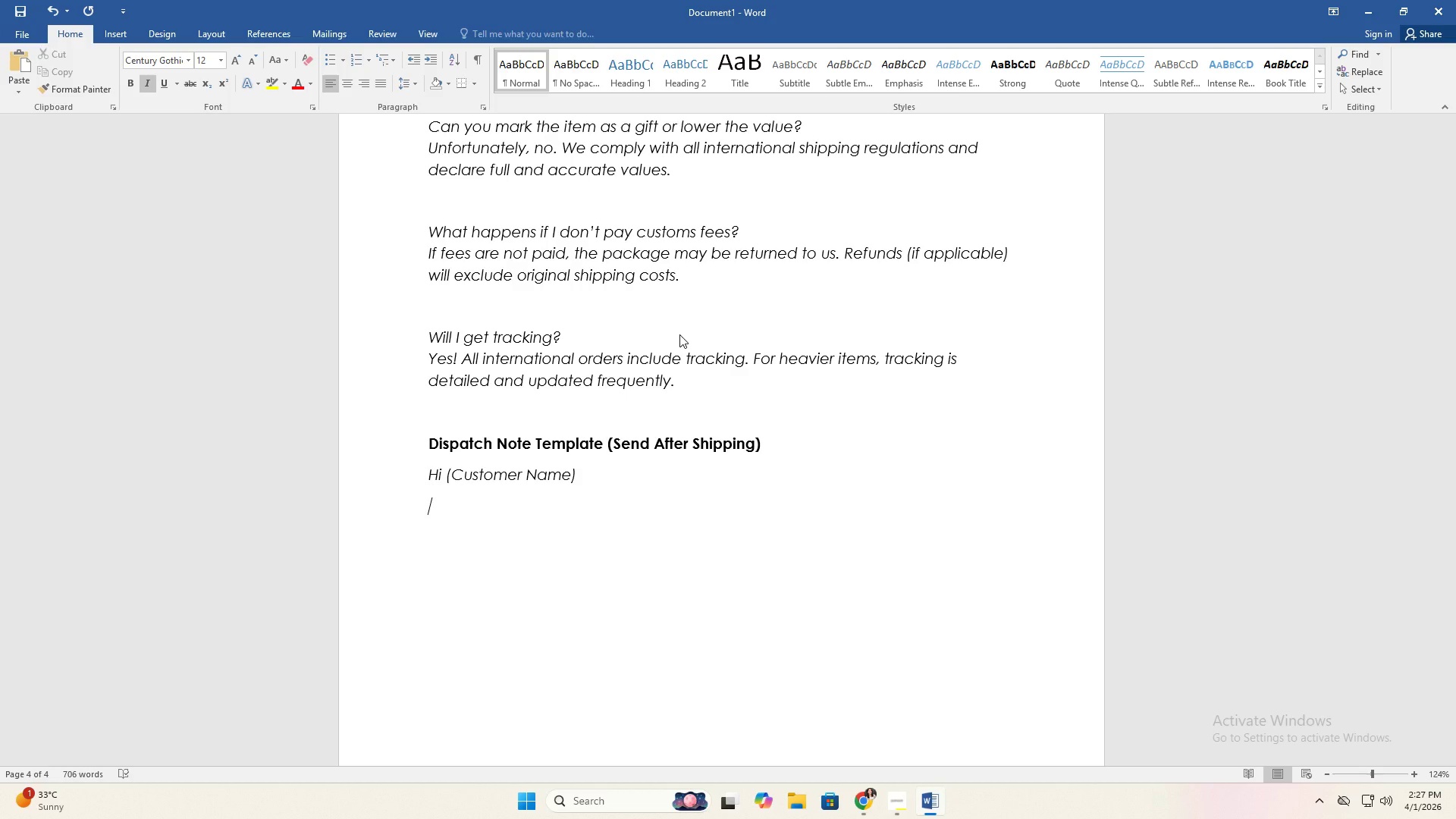 
type(Great news your order has been carefully packed and is now )
 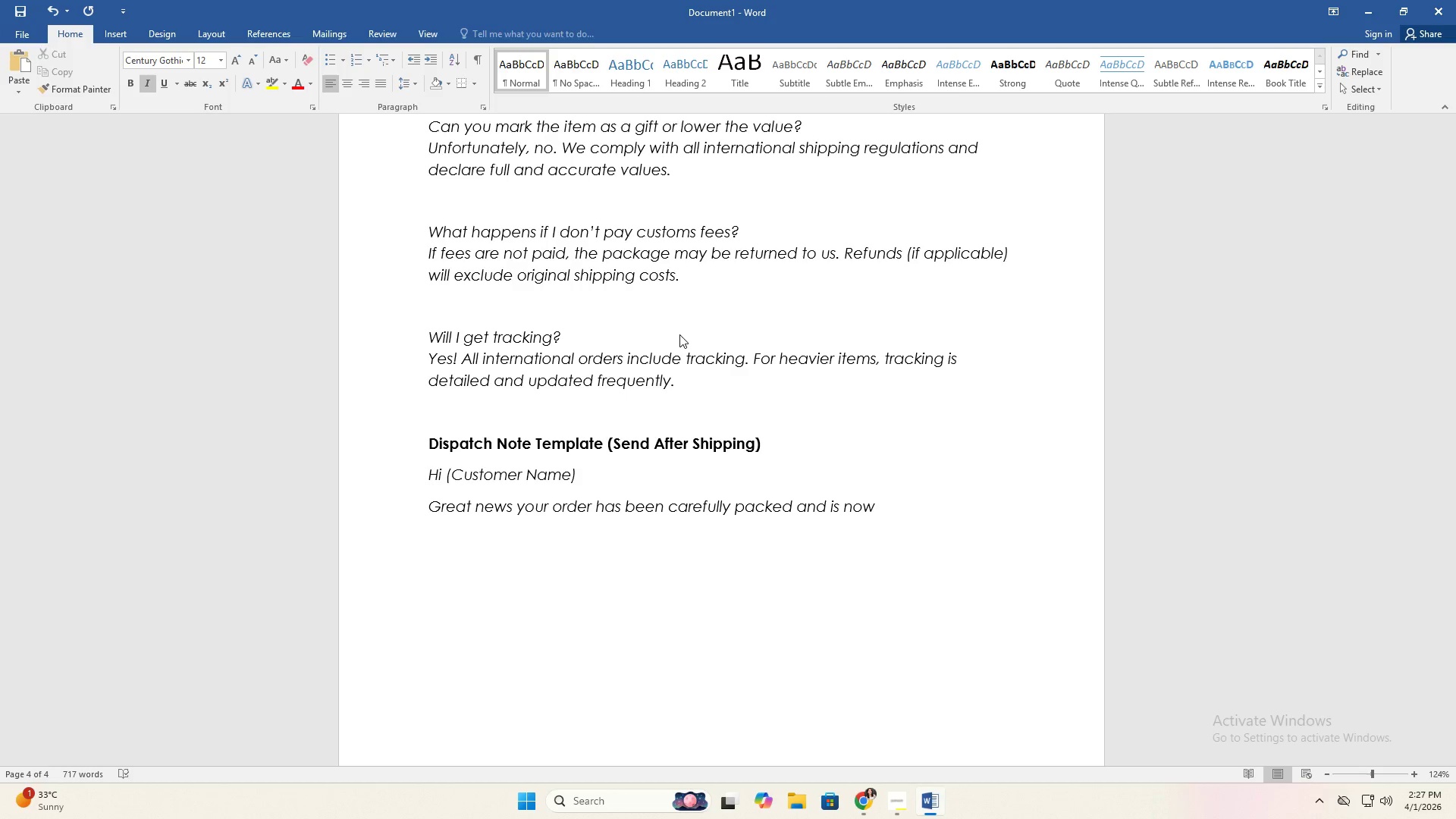 
type(on its way!)
 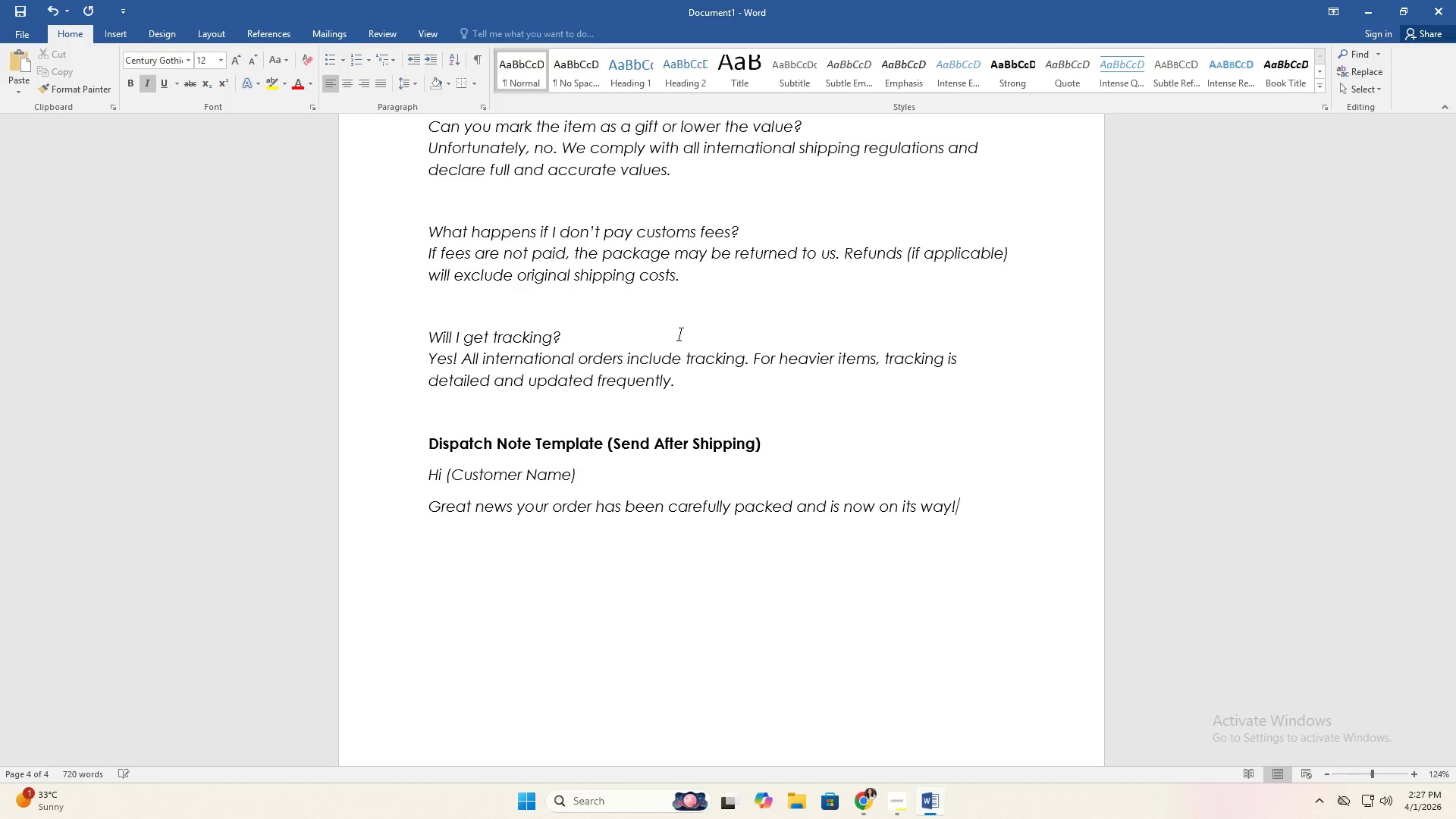 
key(Enter)
 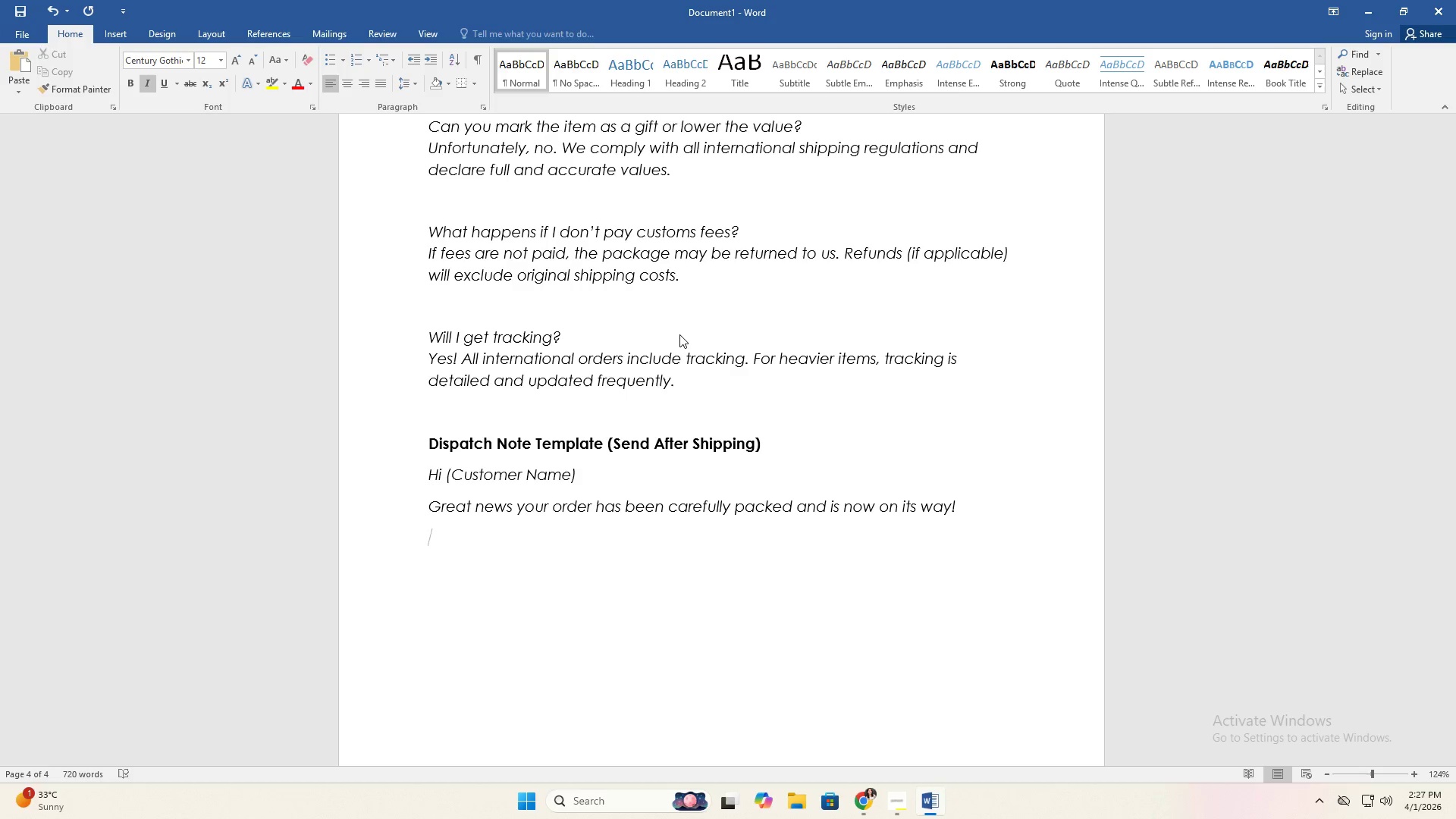 
type(Tracking Number: )
 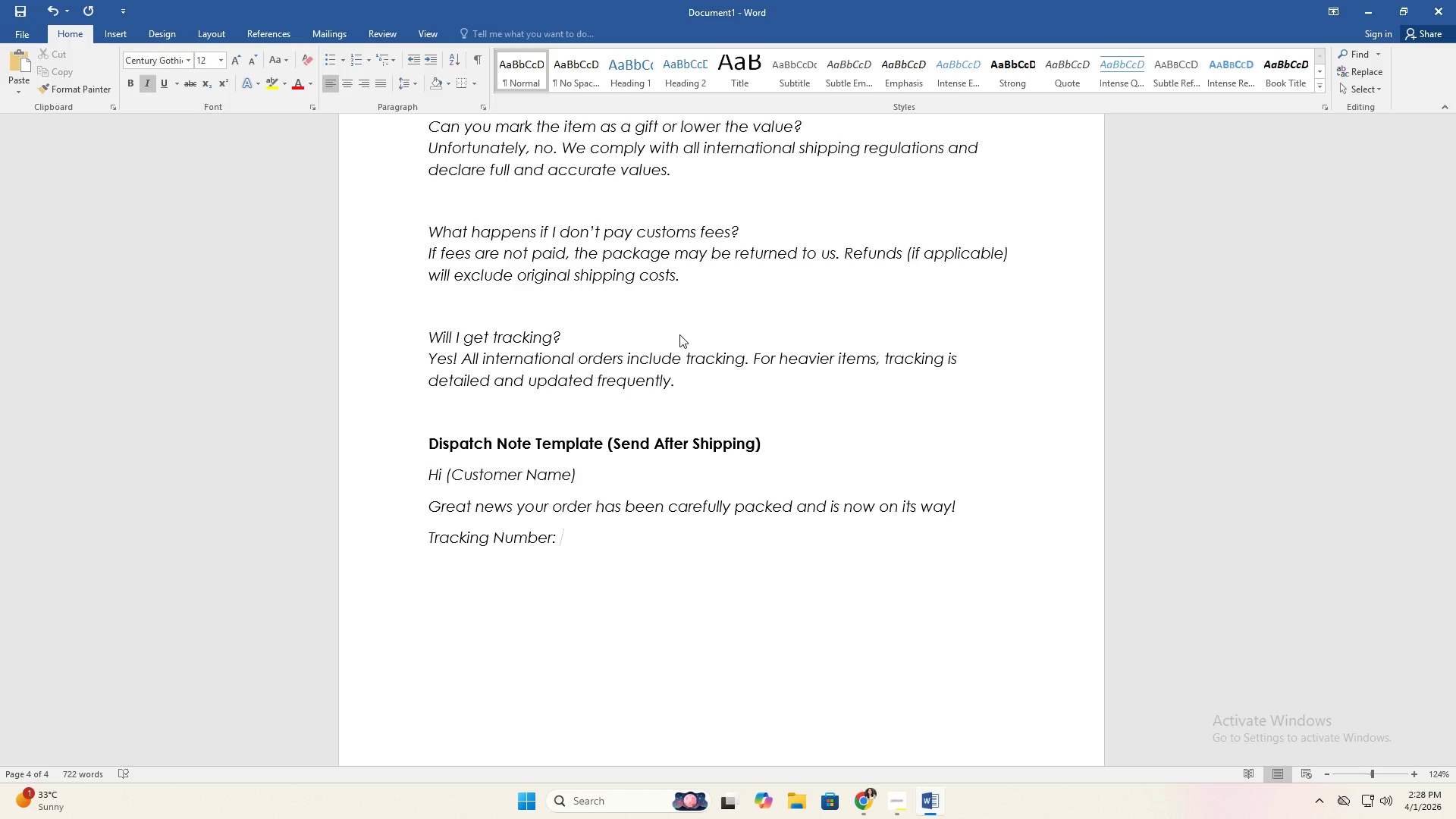 
wait(5.36)
 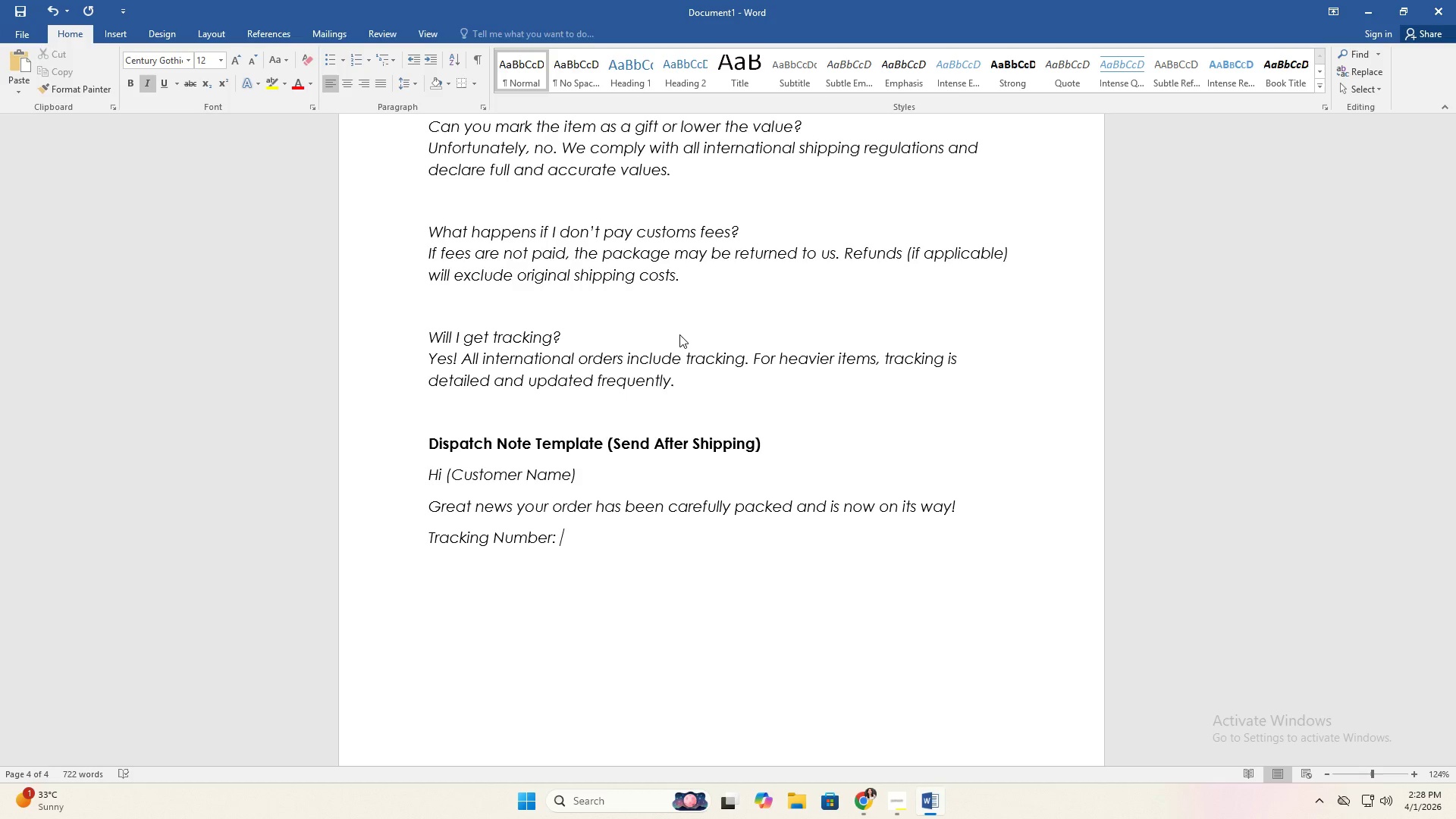 
type((Insert Tracking))
 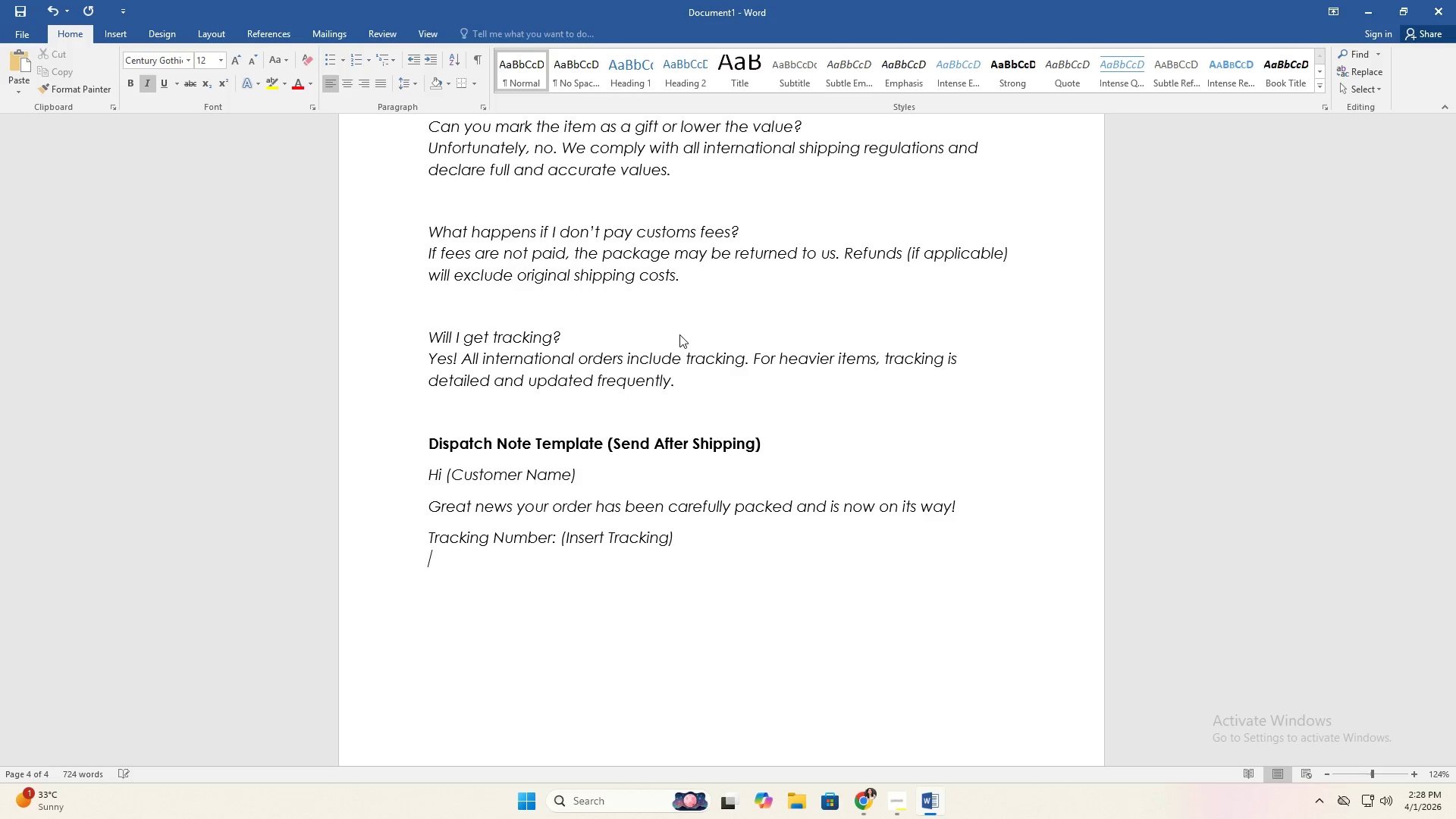 
key(Shift+Enter)
 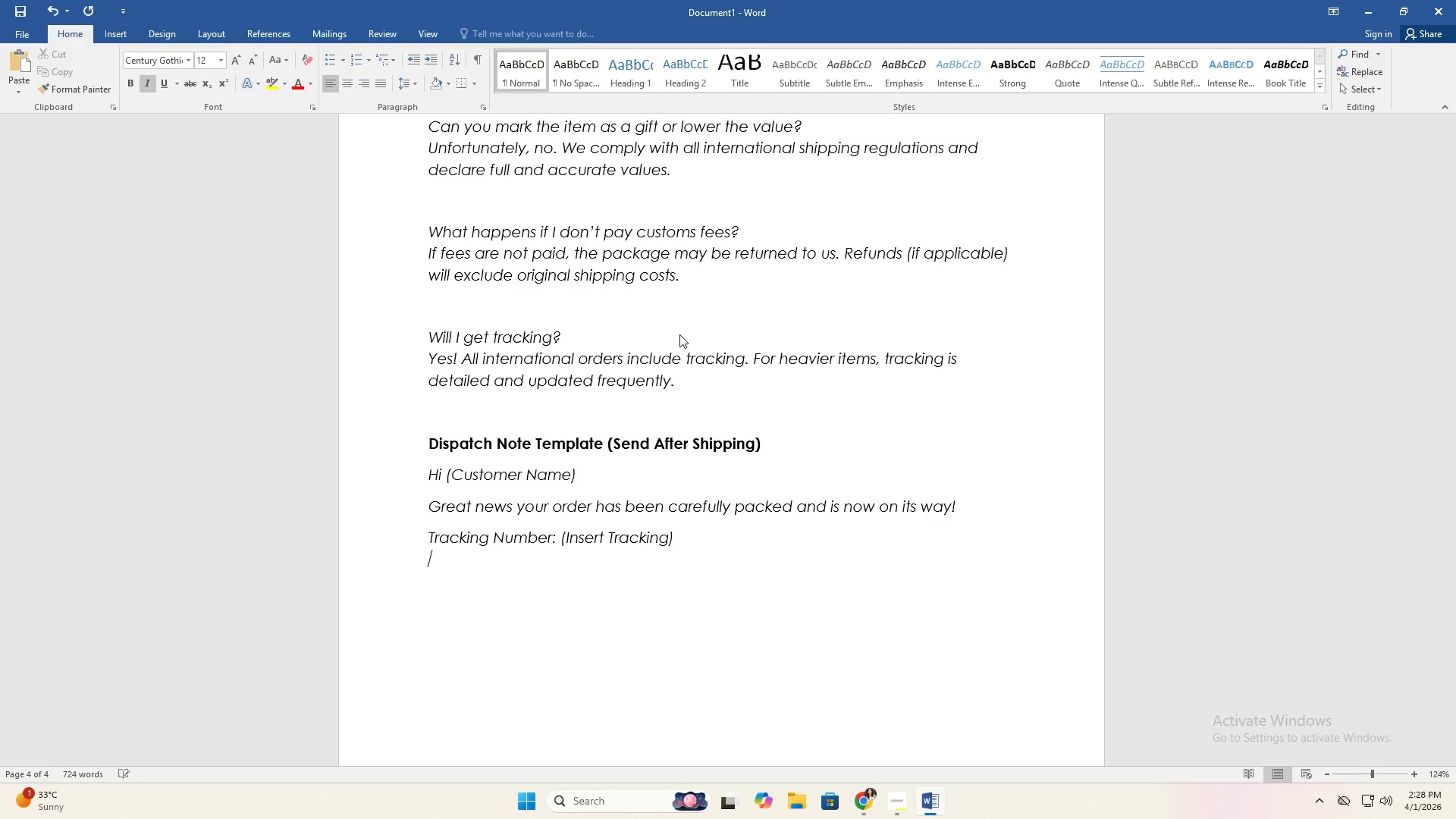 
key(Backspace)
 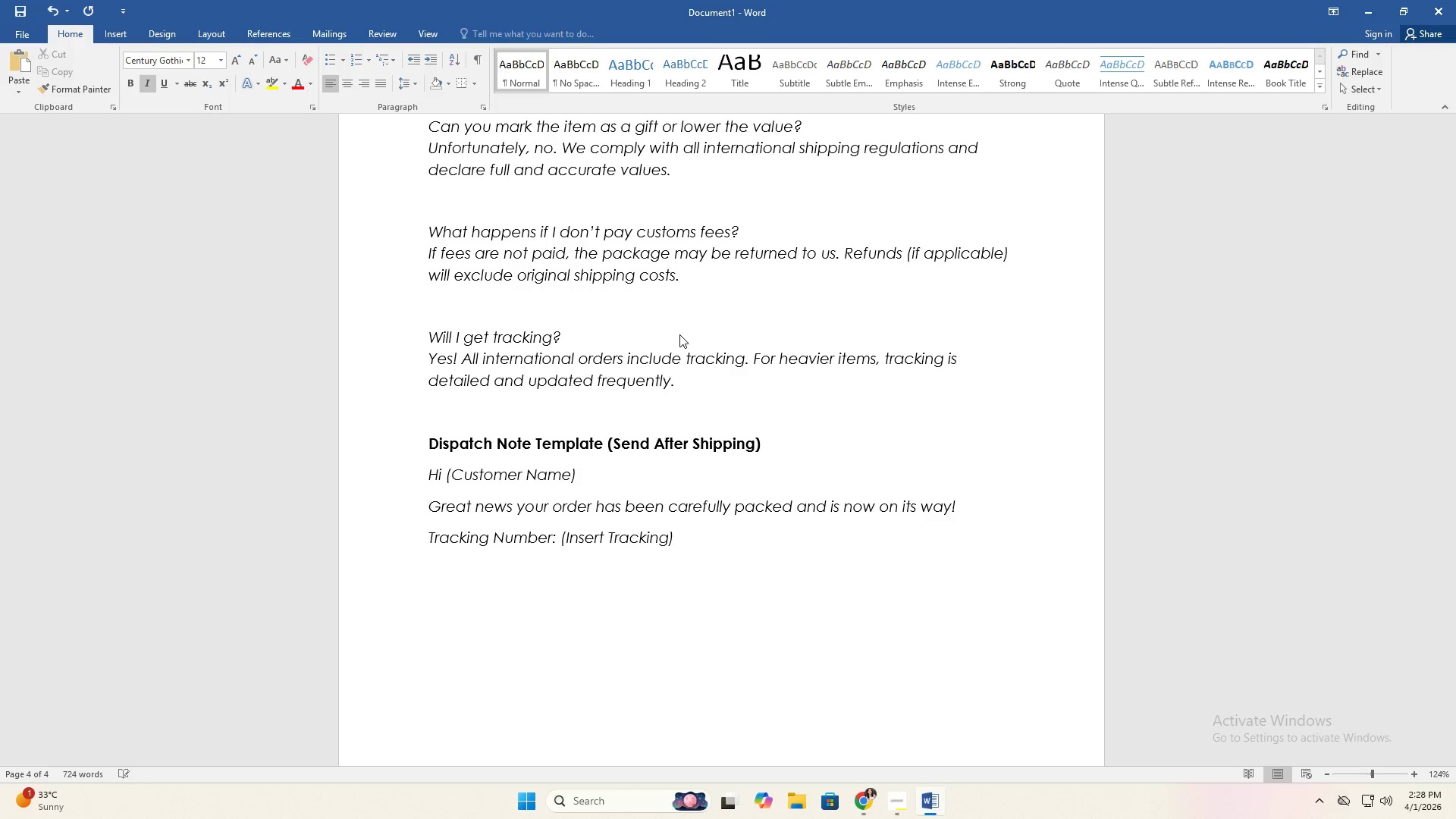 
key(Shift+Enter)
 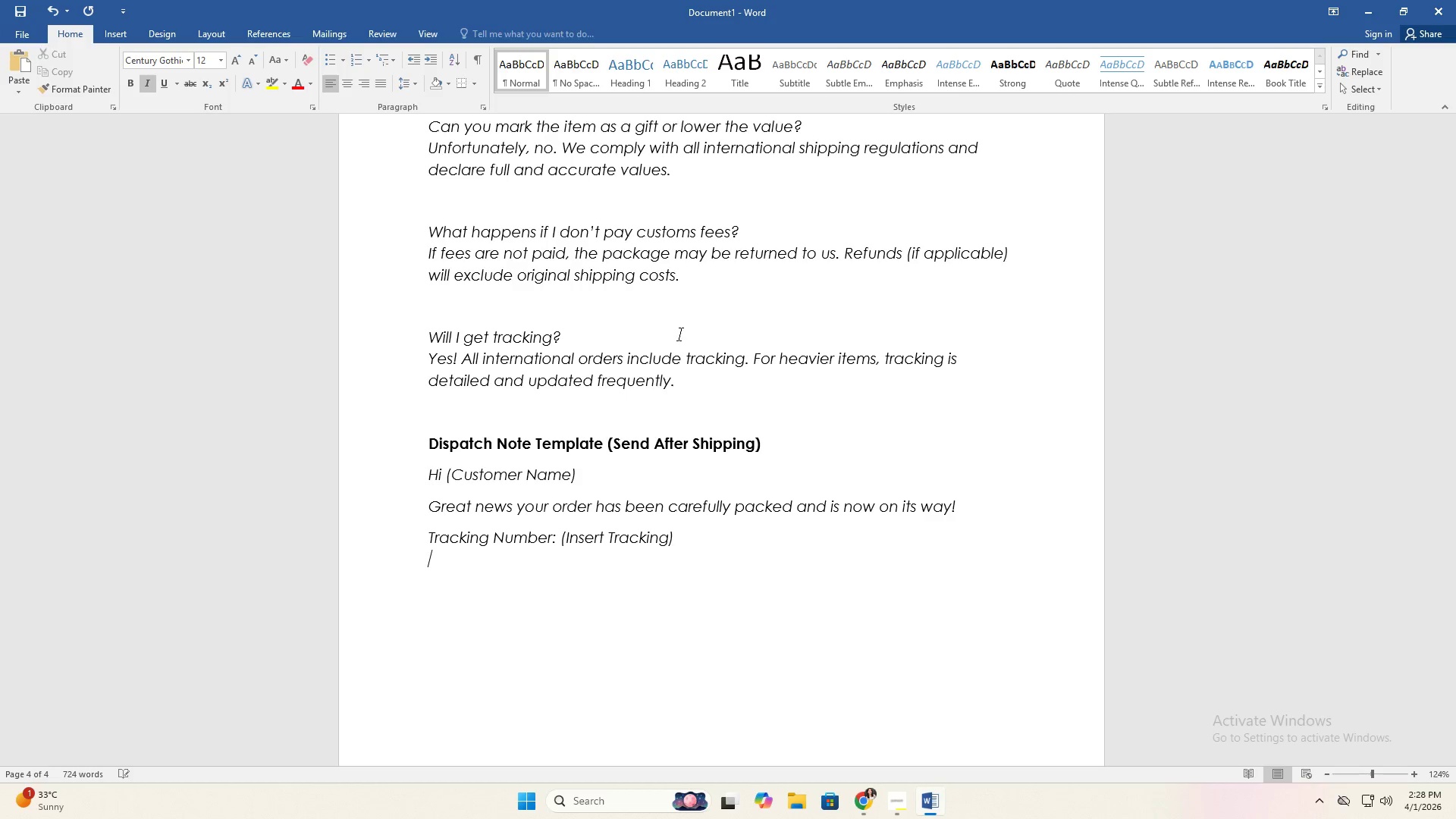 
type(Carrier: )
 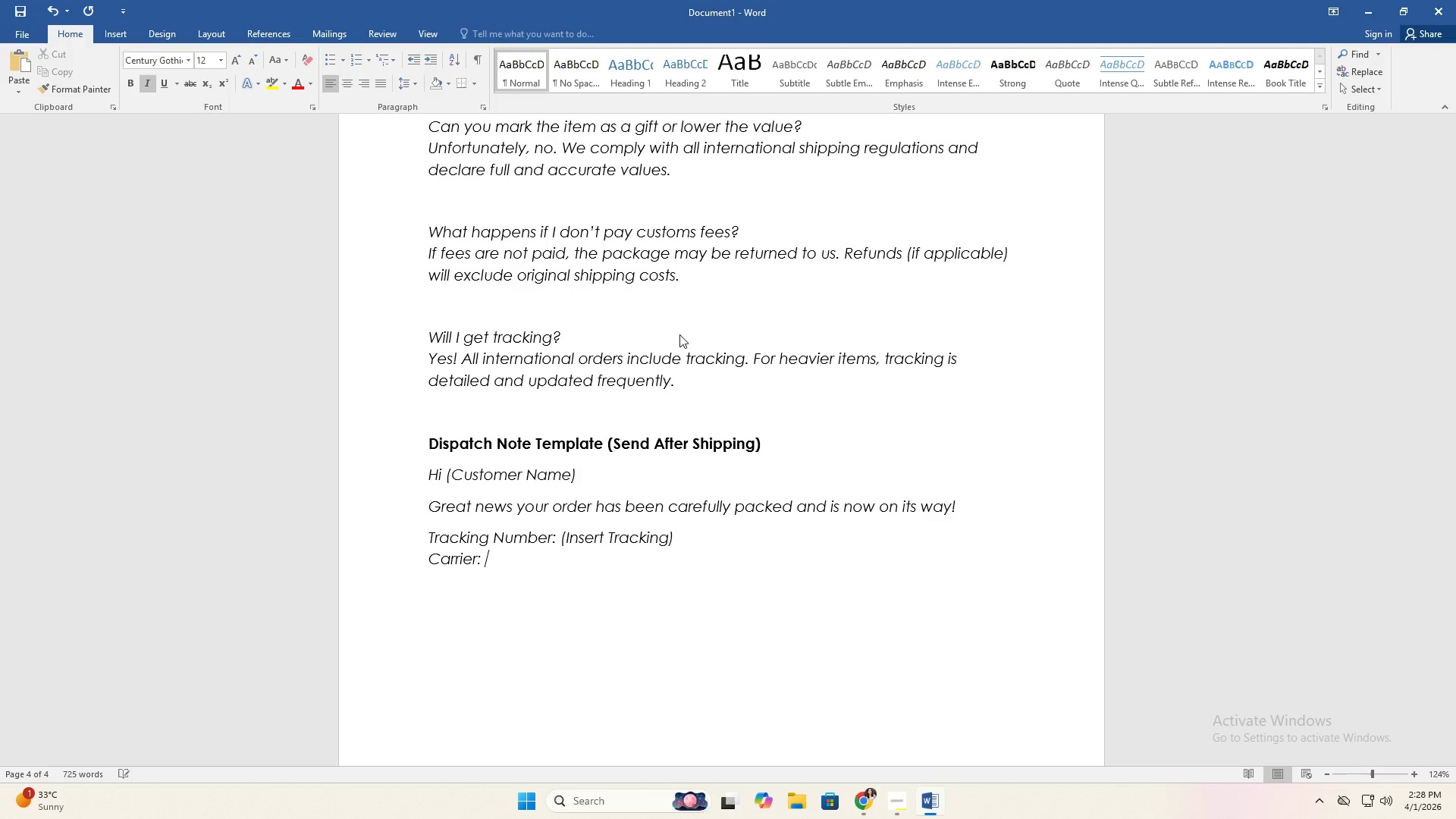 
type((UPS / USPS))
 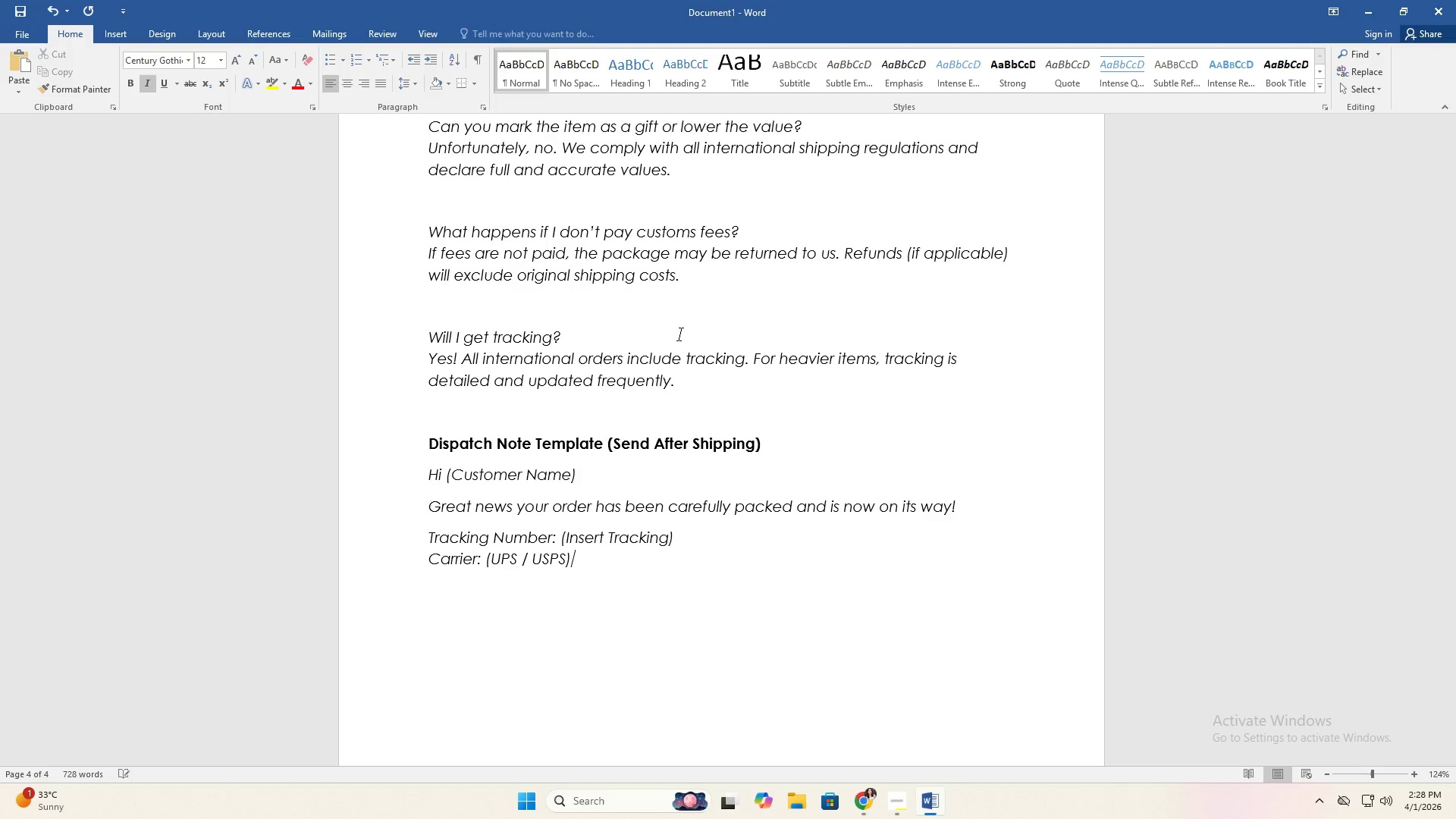 
key(Enter)
 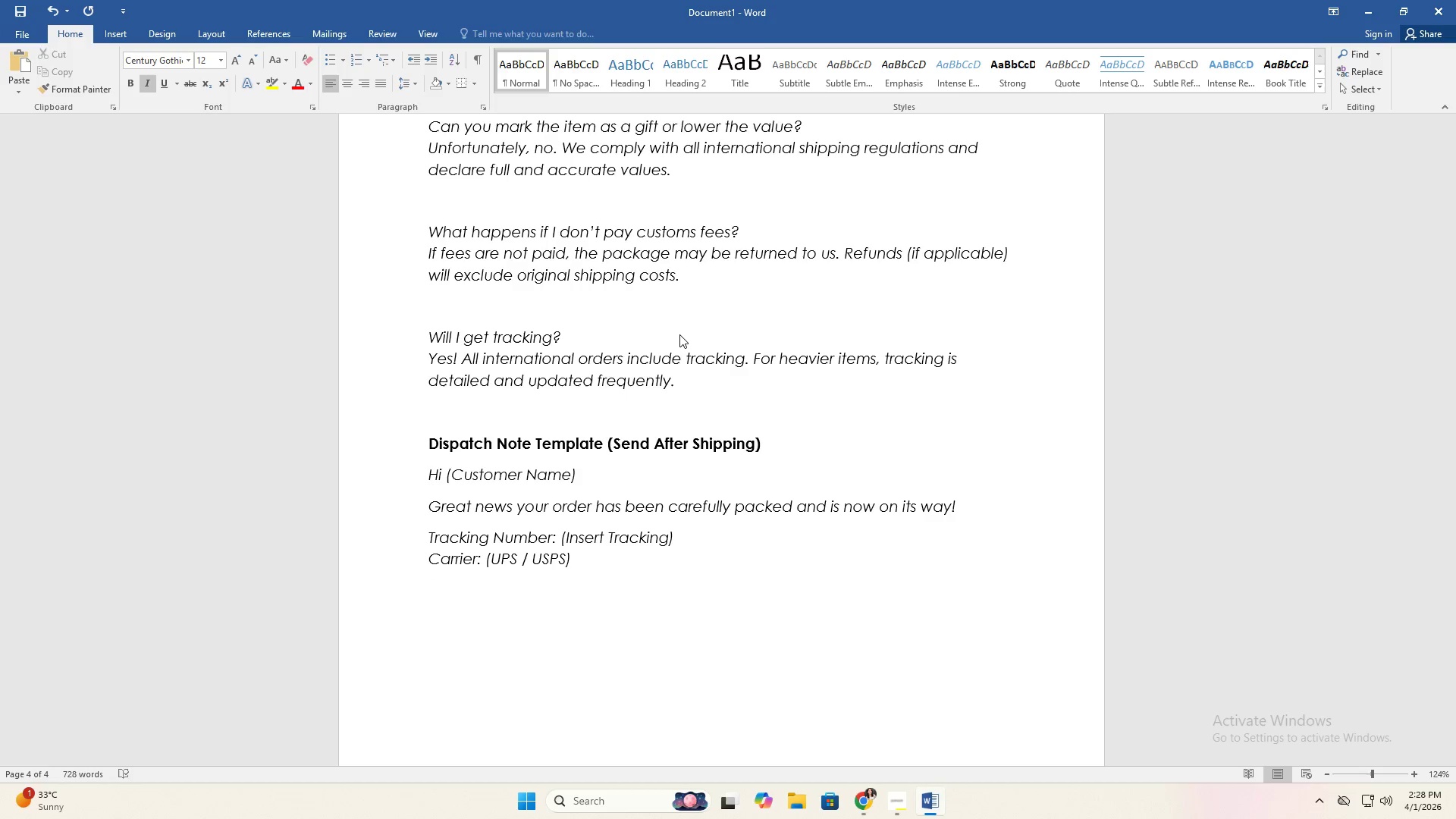 
wait(8.25)
 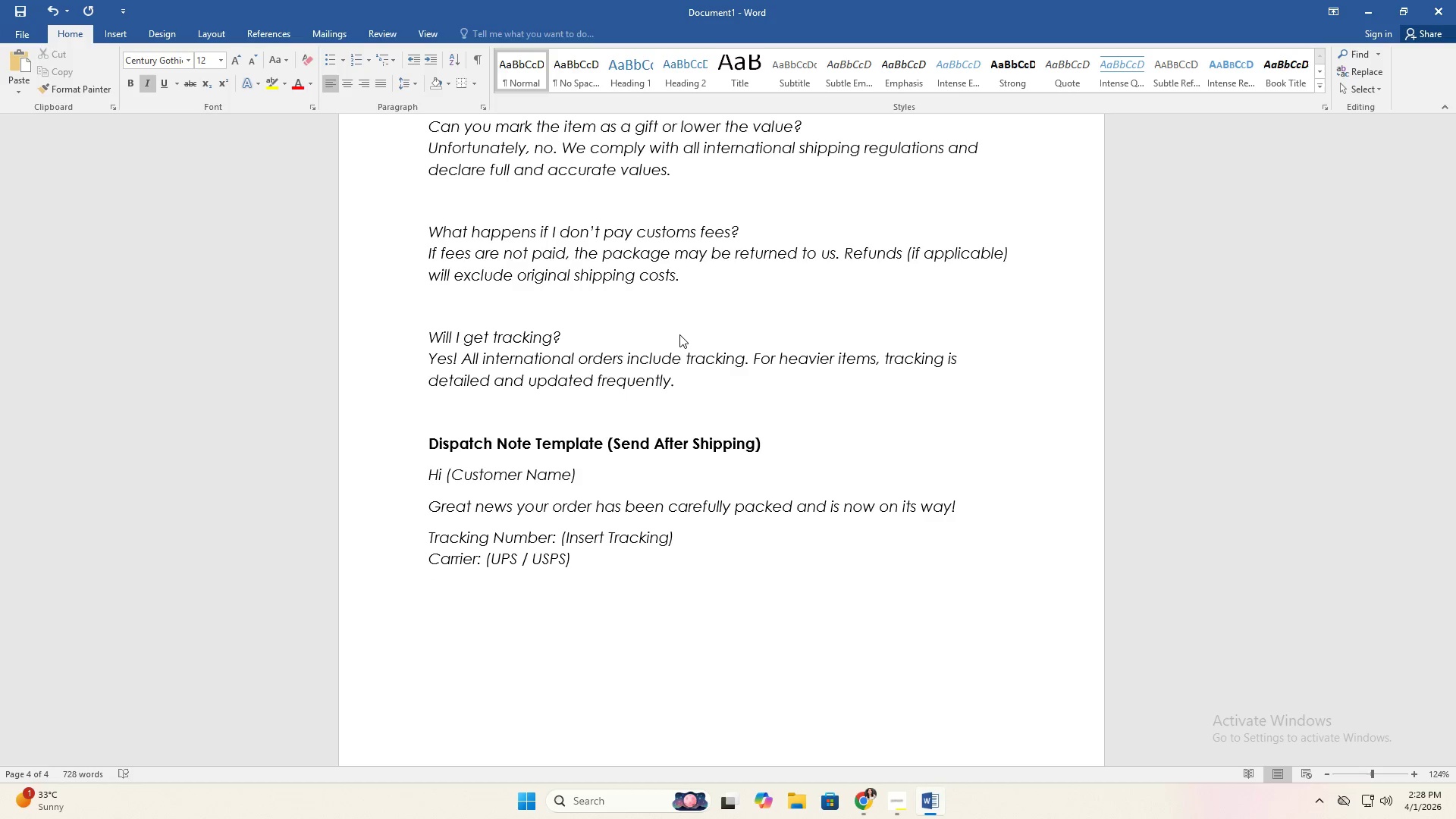 
scroll: coordinate [753, 340], scroll_direction: up, amount: 21.0
 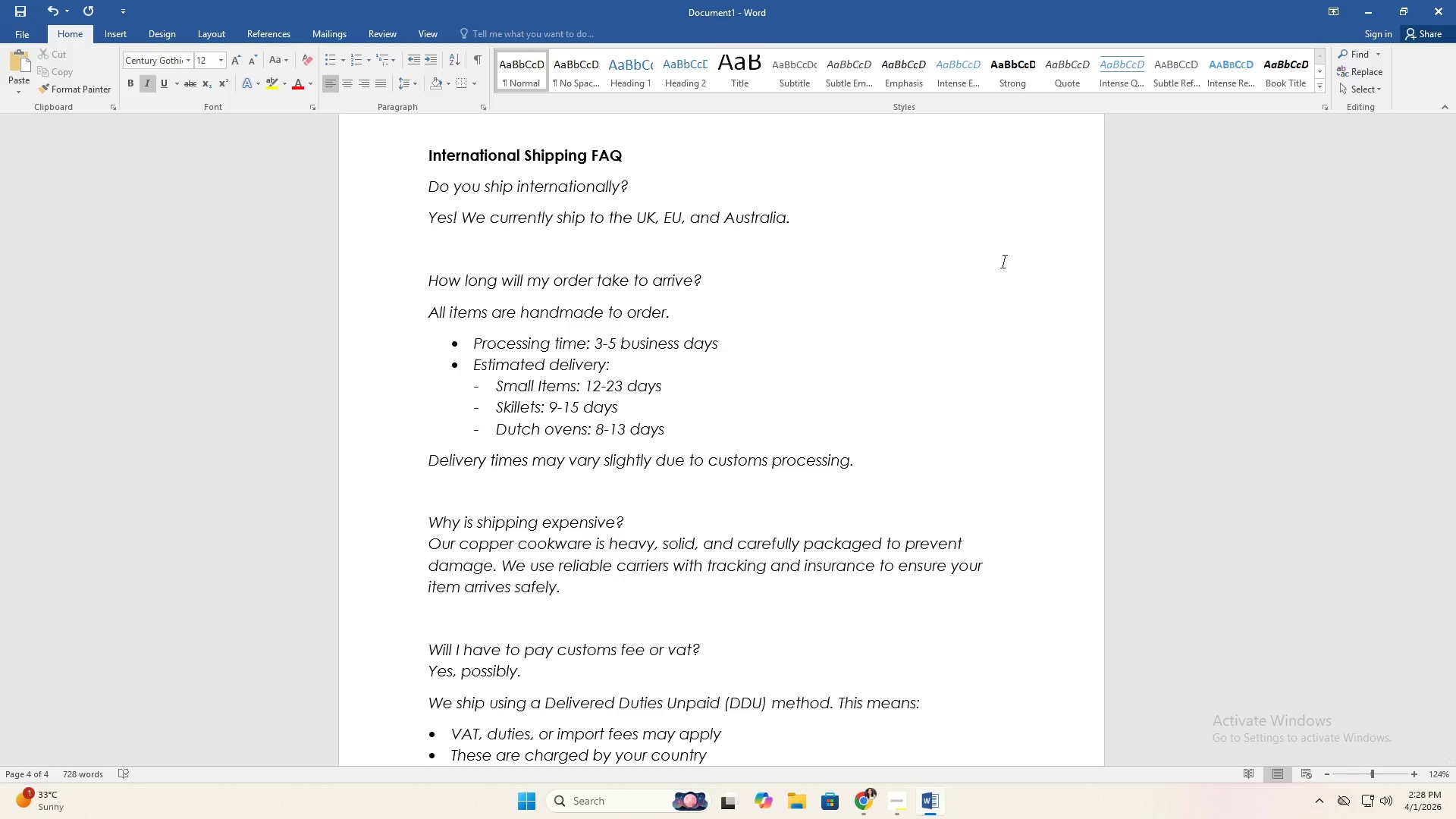 
scroll: coordinate [832, 571], scroll_direction: down, amount: 3.0
 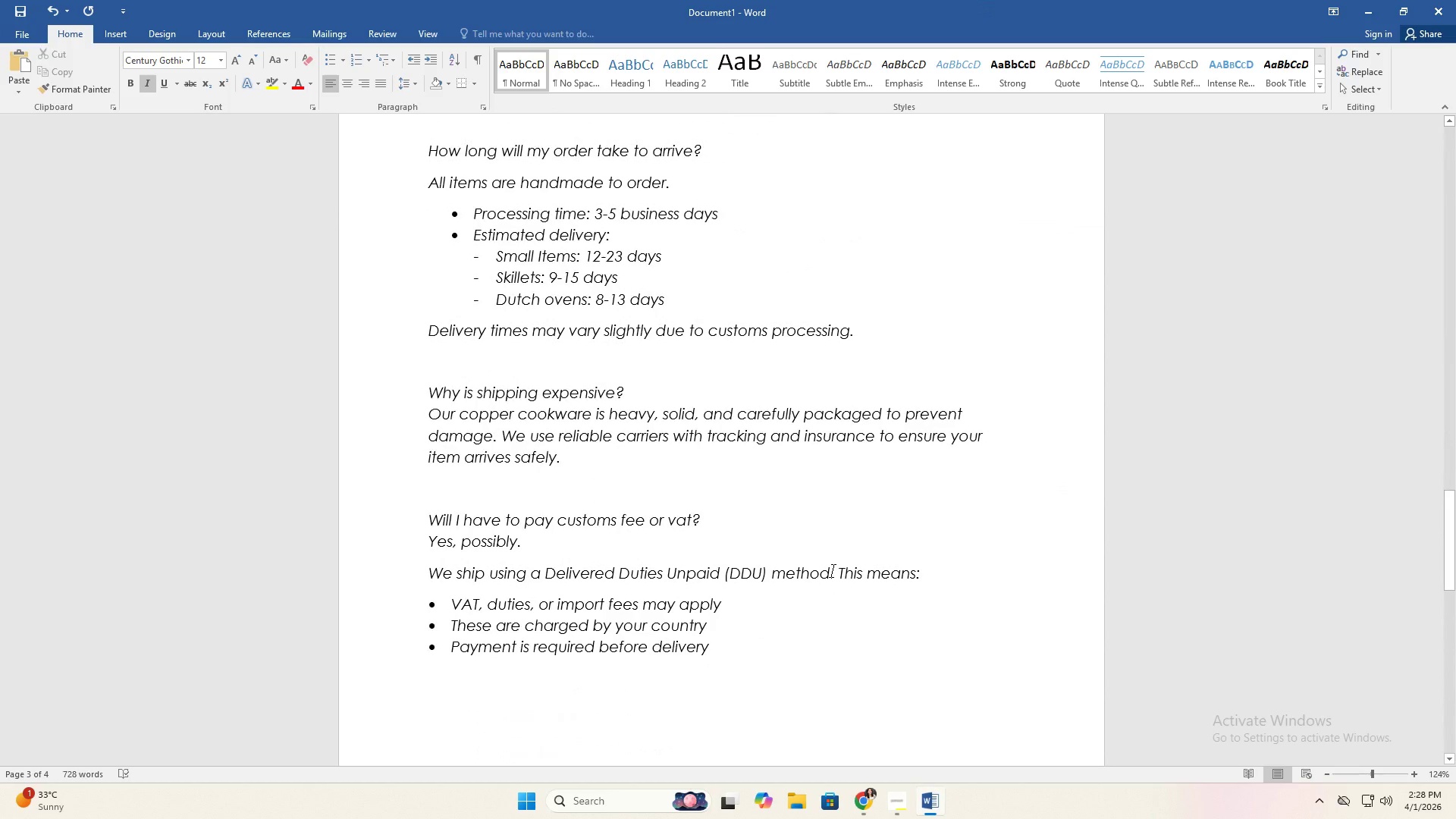 
key(Alt+AltLeft)
 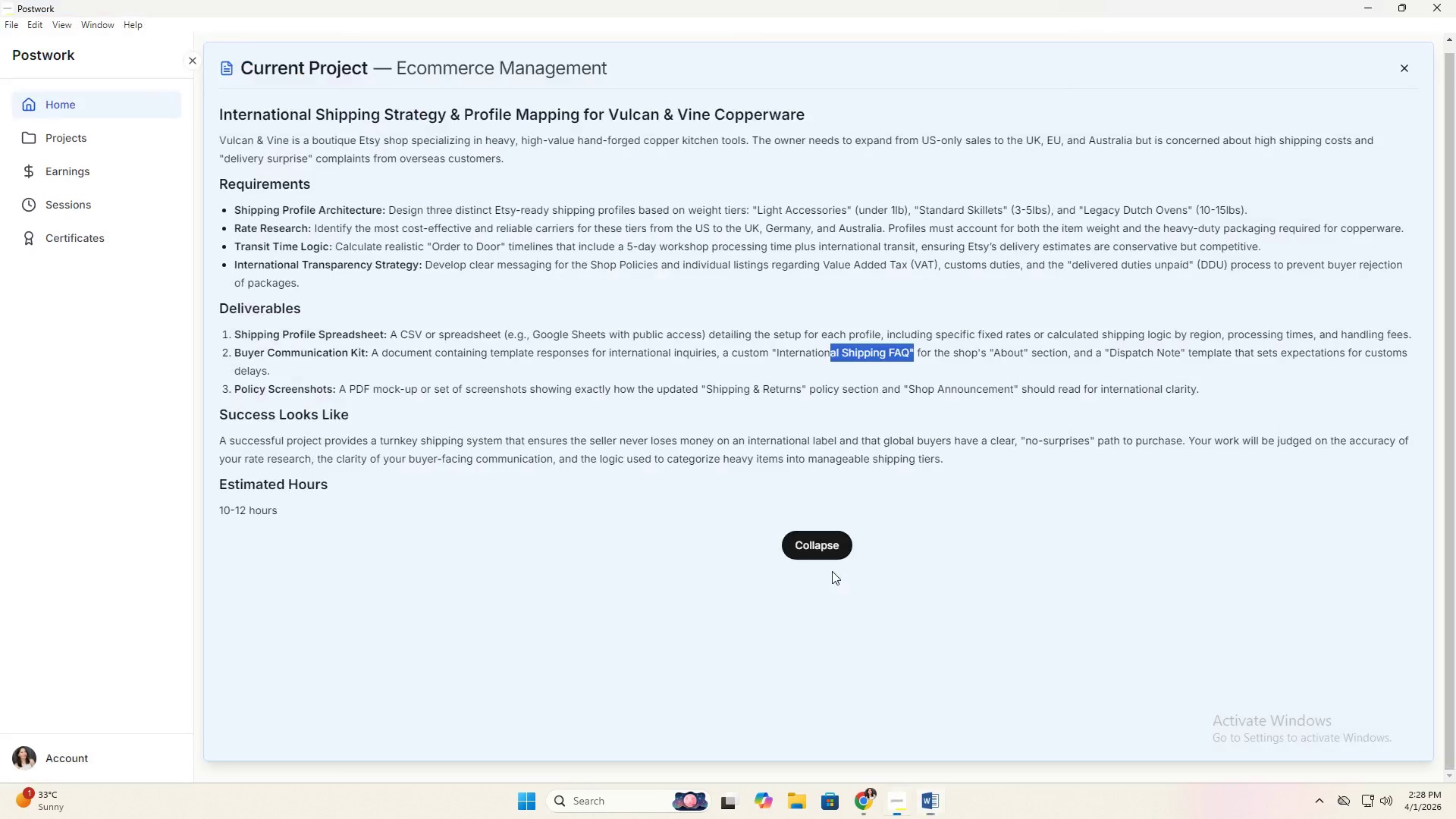 
key(Alt+Tab)